 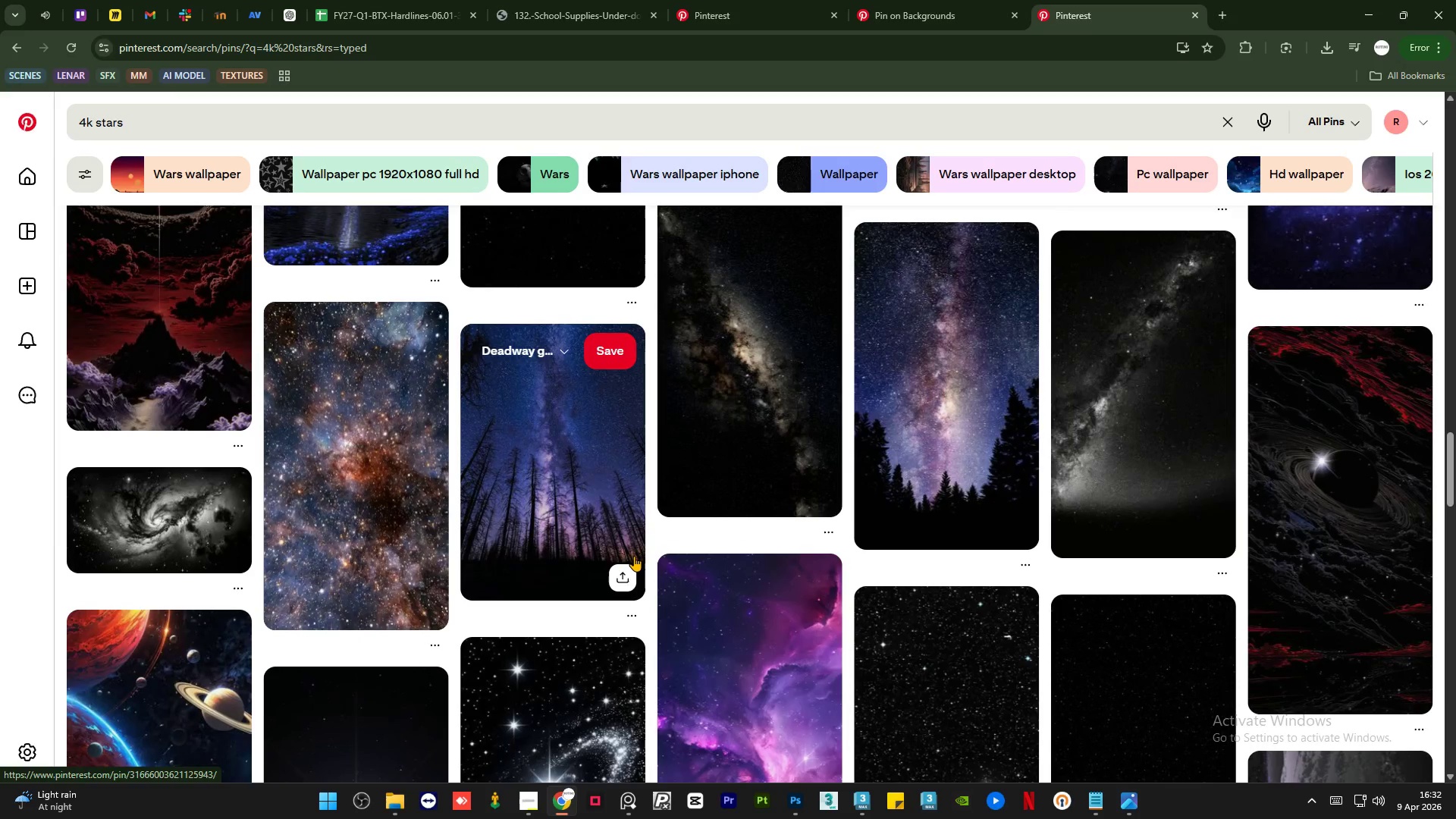 
scroll: coordinate [634, 556], scroll_direction: up, amount: 11.0
 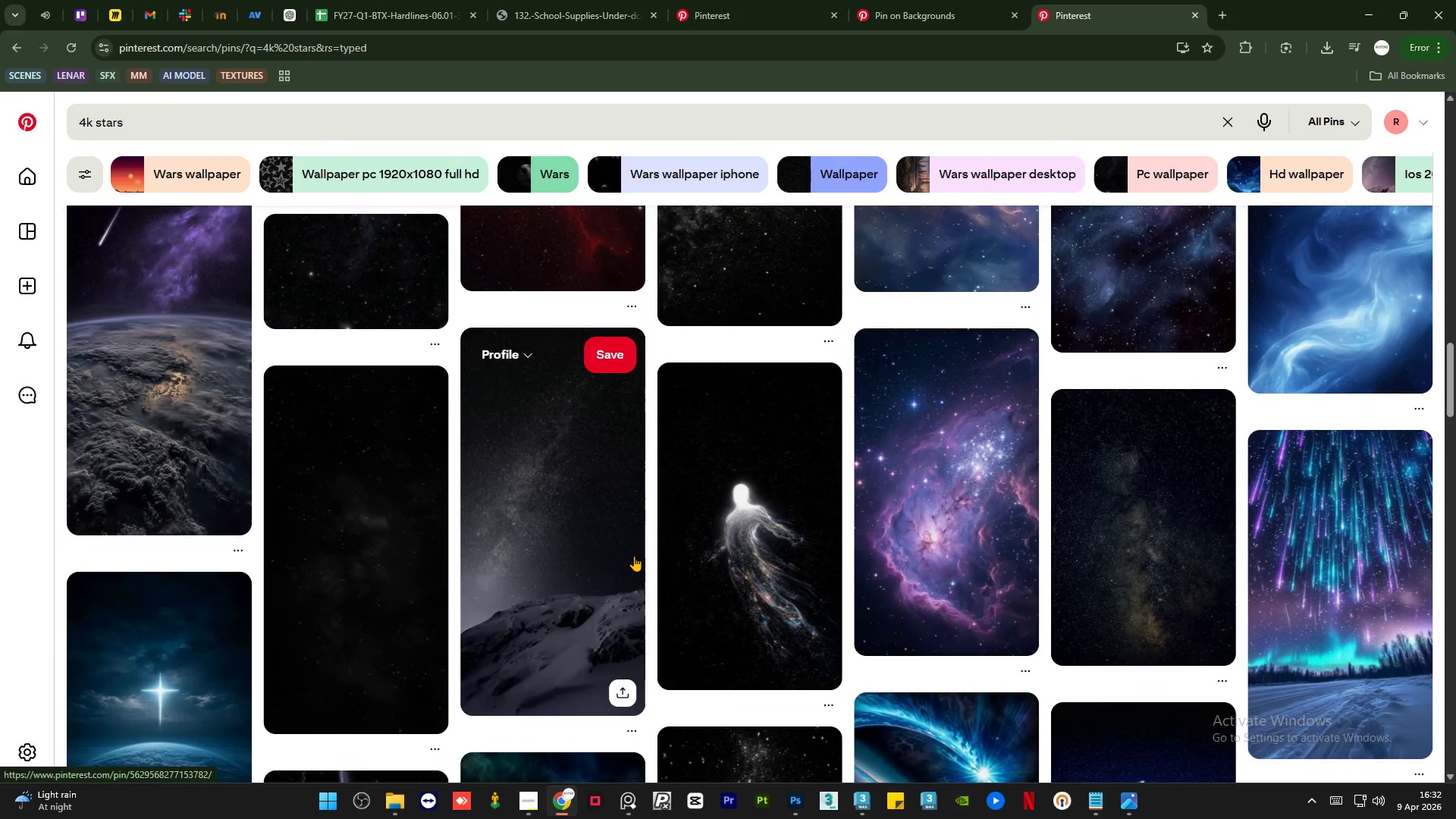 
scroll: coordinate [634, 556], scroll_direction: down, amount: 13.0
 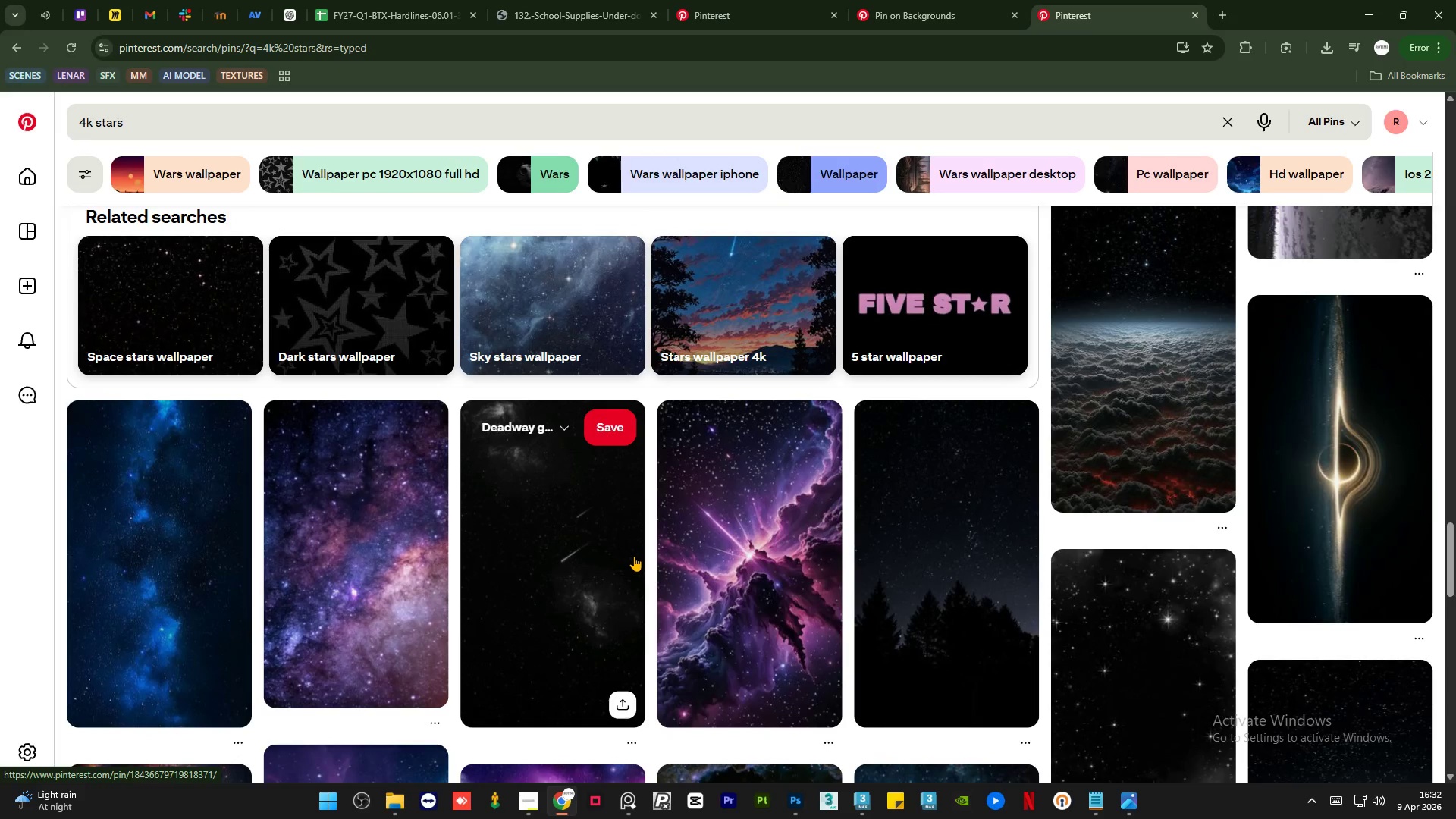 
scroll: coordinate [642, 554], scroll_direction: up, amount: 29.0
 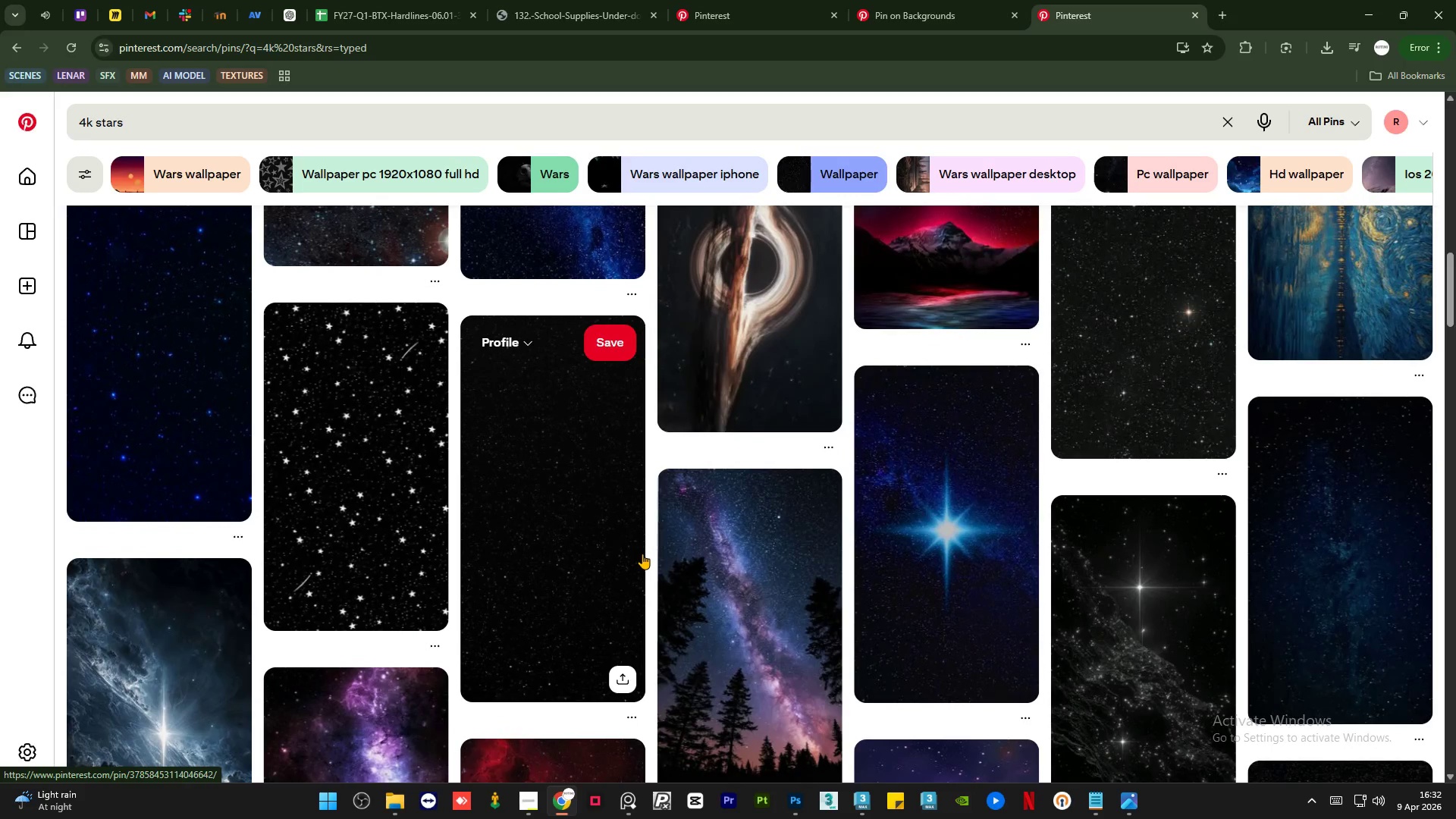 
scroll: coordinate [642, 554], scroll_direction: down, amount: 6.0
 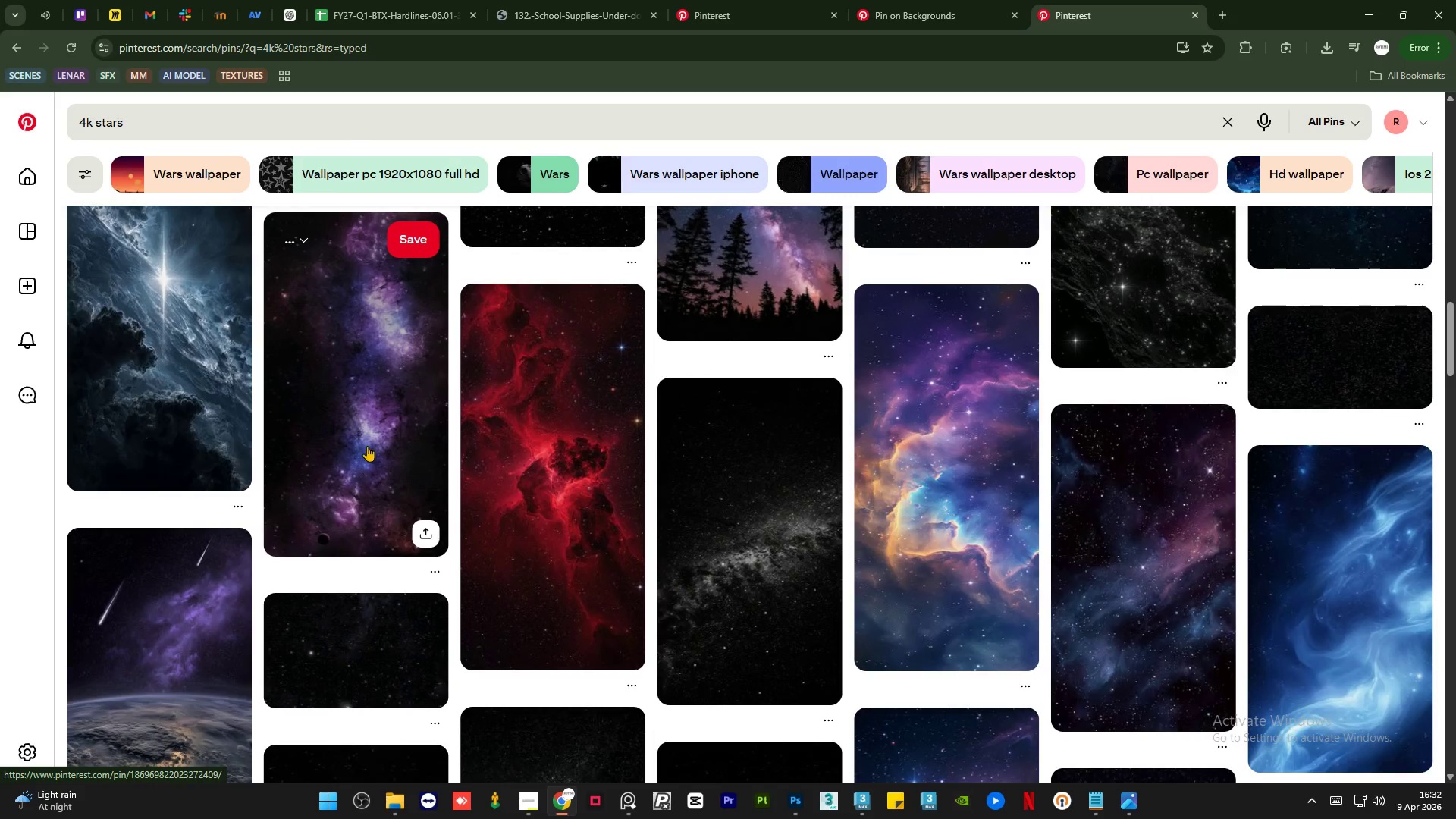 
left_click([368, 438])
 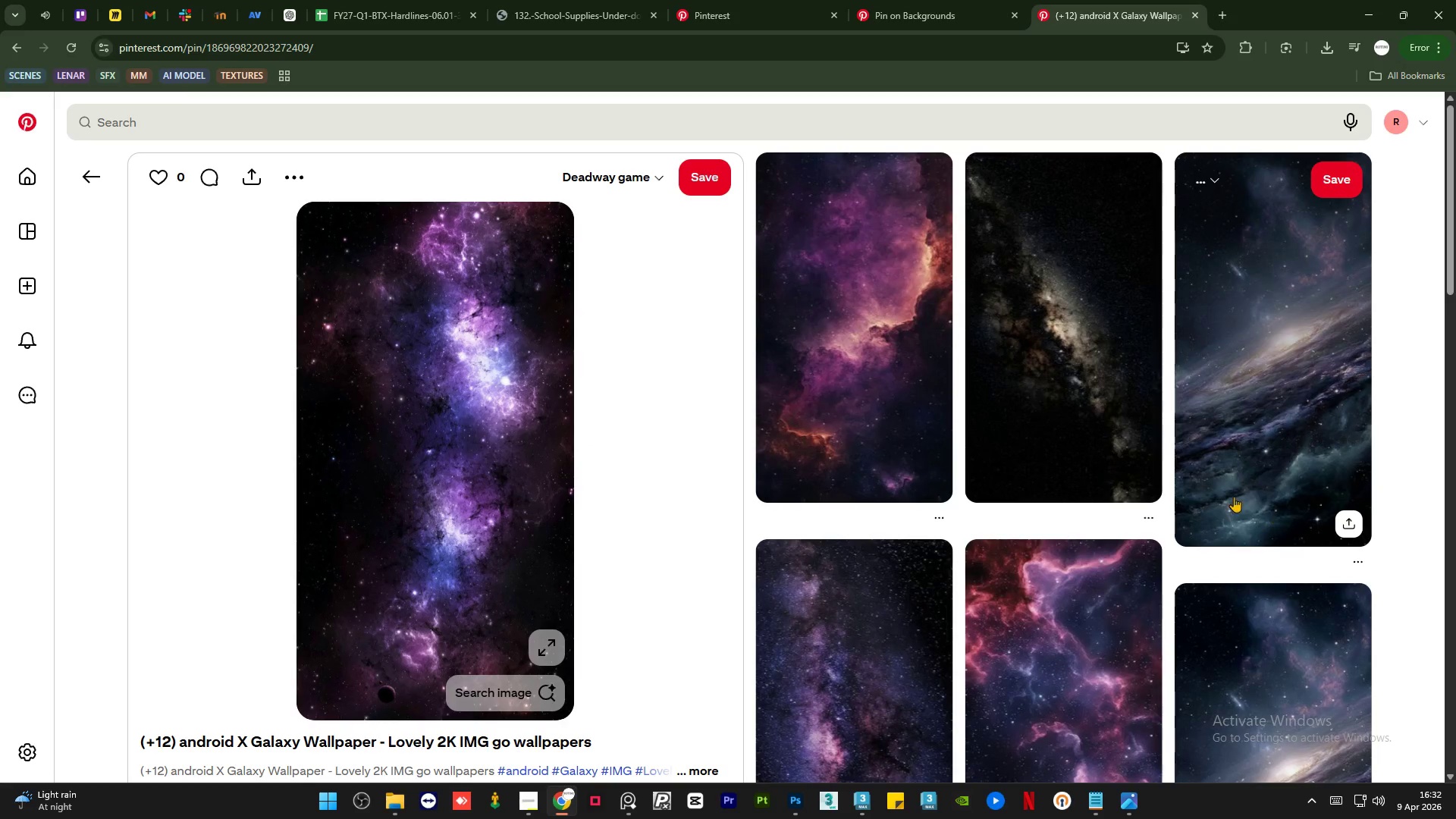 
scroll: coordinate [795, 468], scroll_direction: down, amount: 12.0
 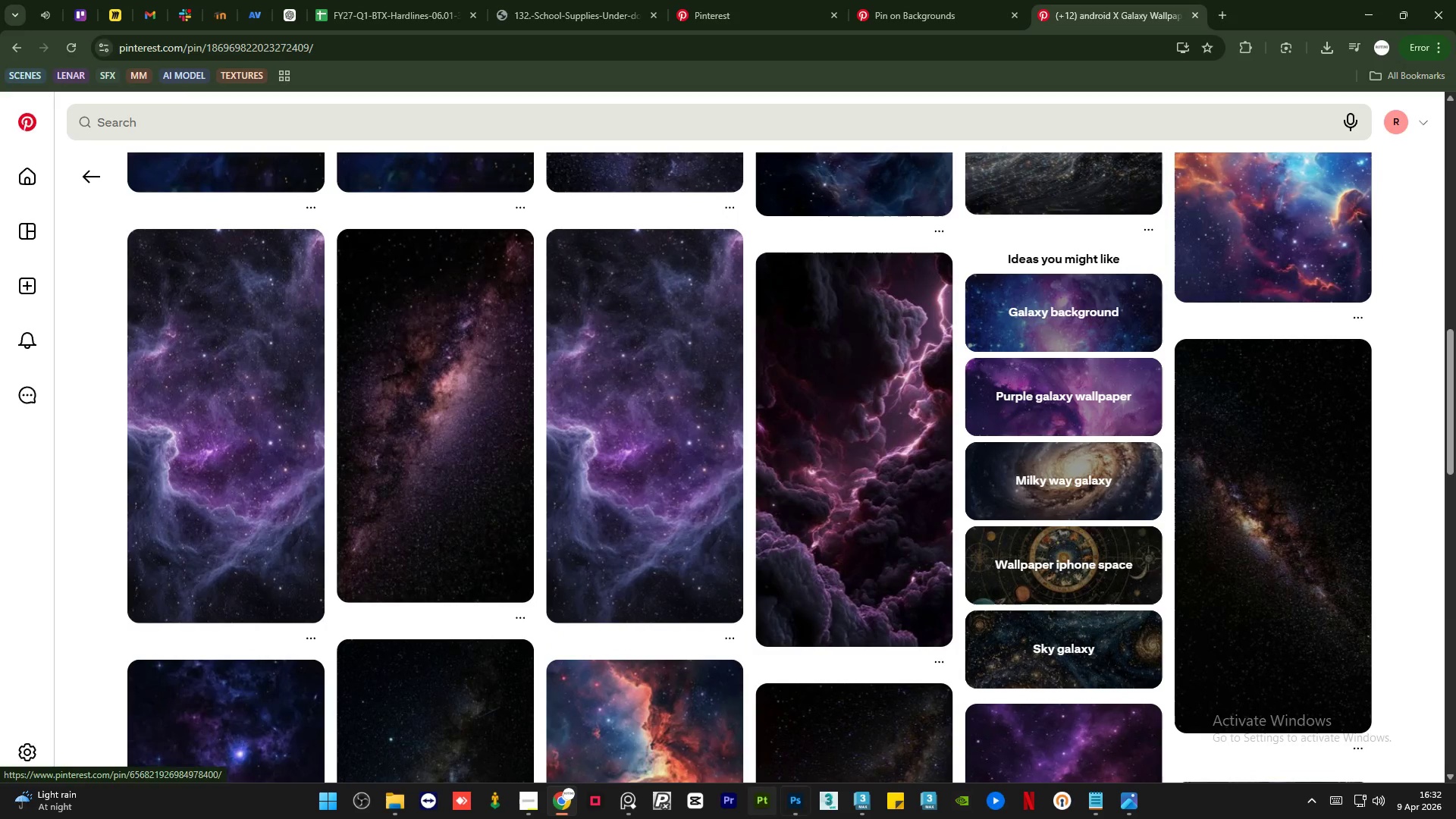 
left_click([794, 807])
 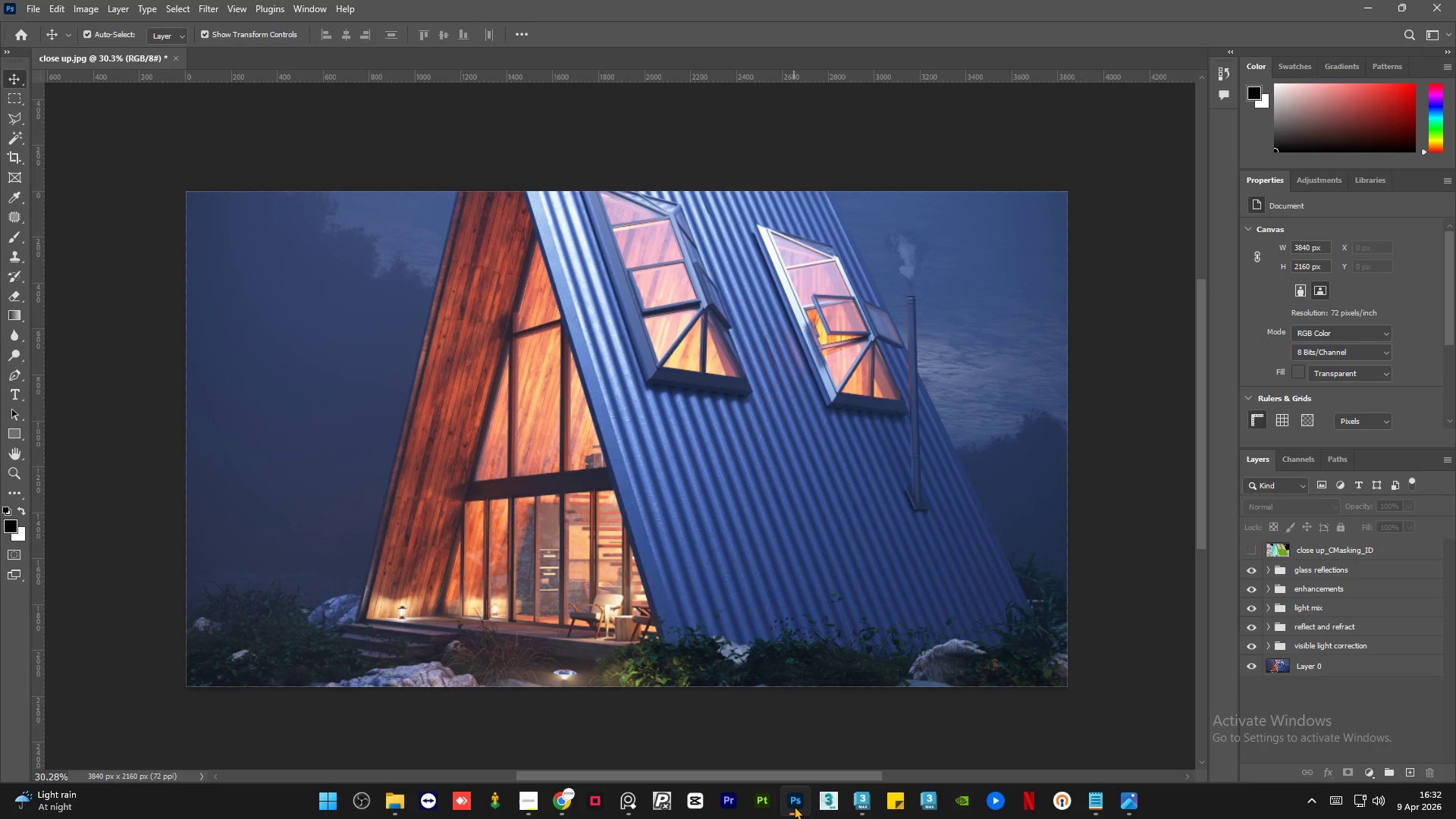 
left_click([794, 806])
 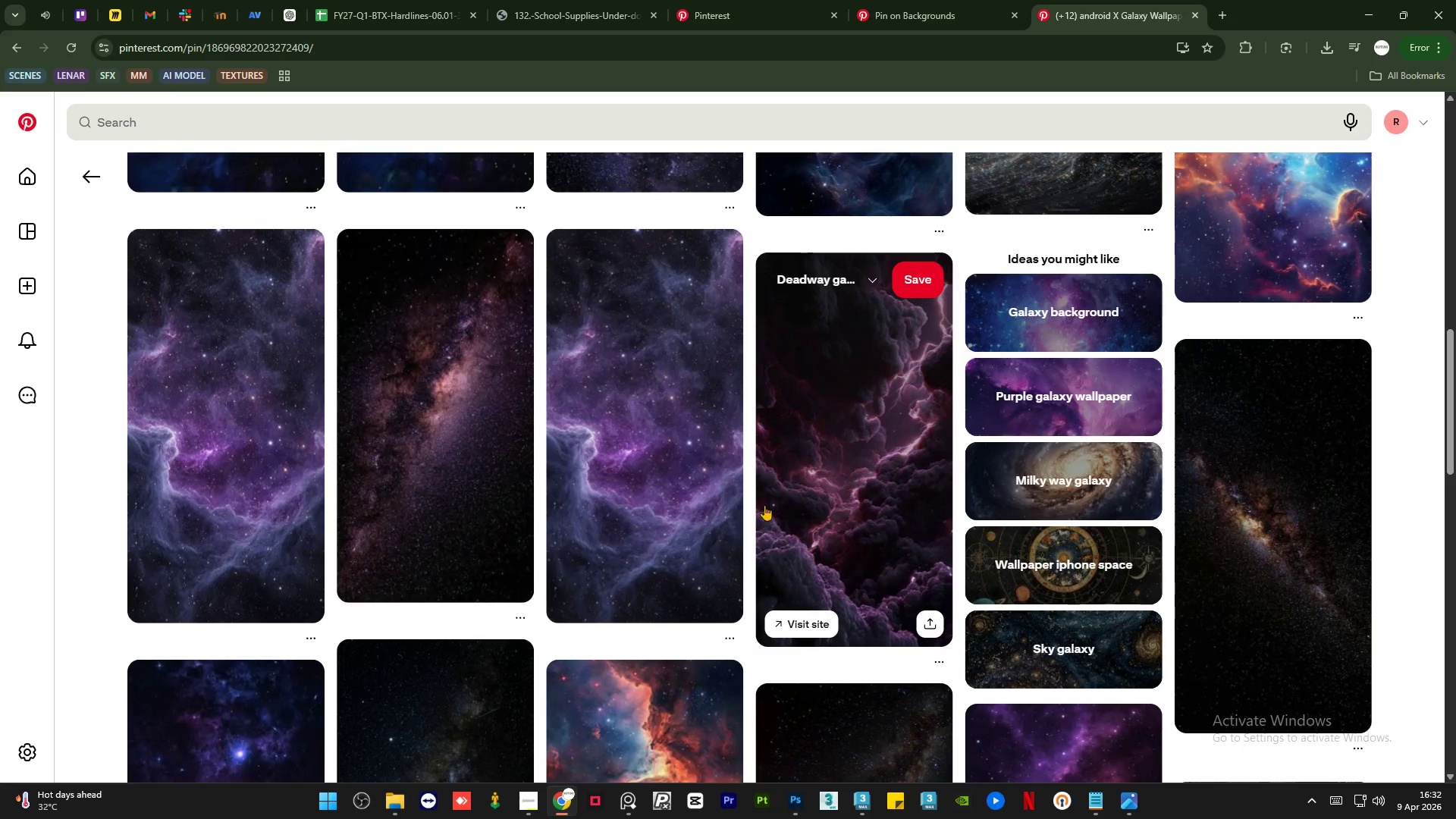 
scroll: coordinate [709, 453], scroll_direction: down, amount: 15.0
 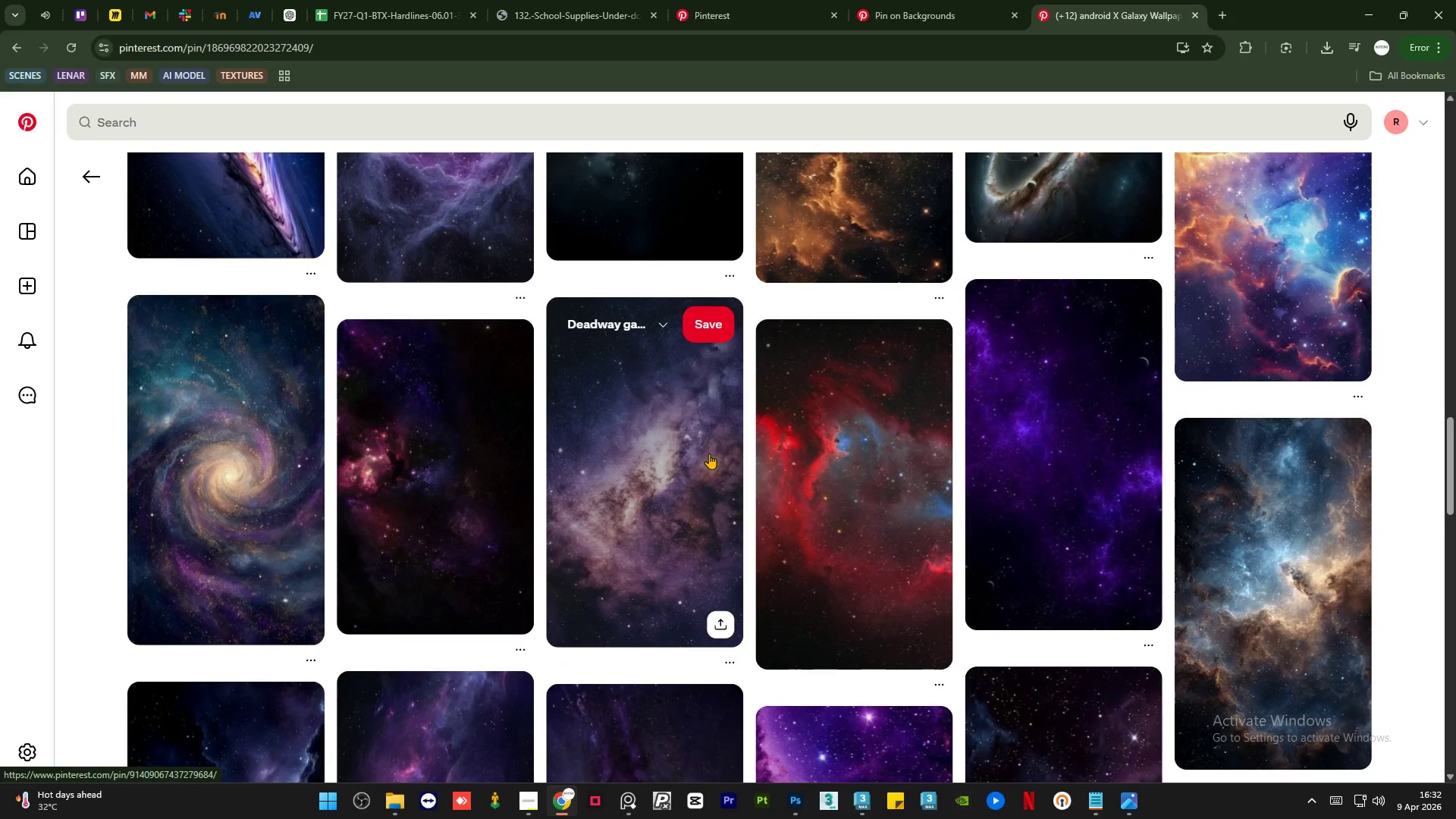 
scroll: coordinate [709, 453], scroll_direction: up, amount: 39.0
 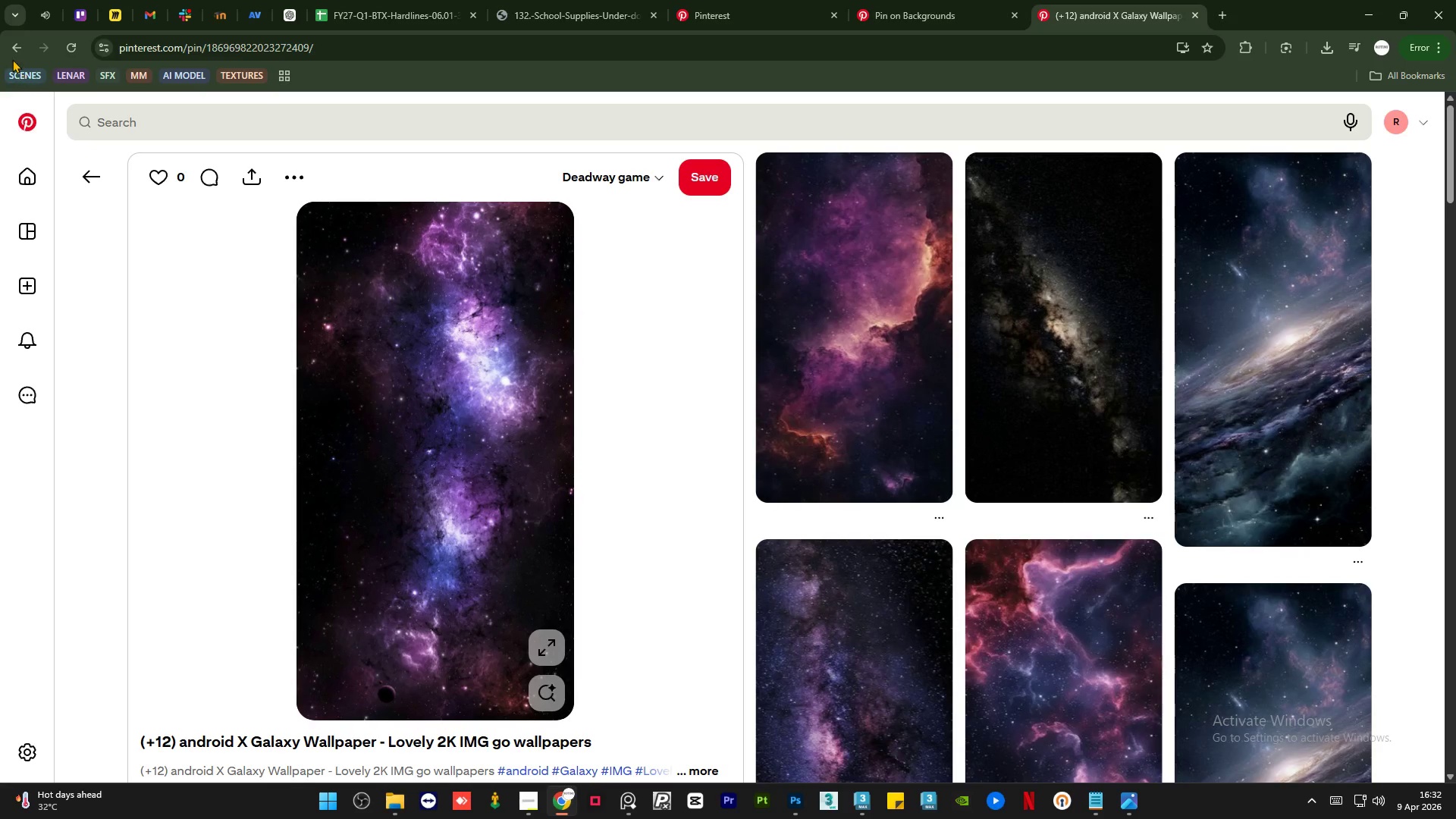 
left_click([11, 43])
 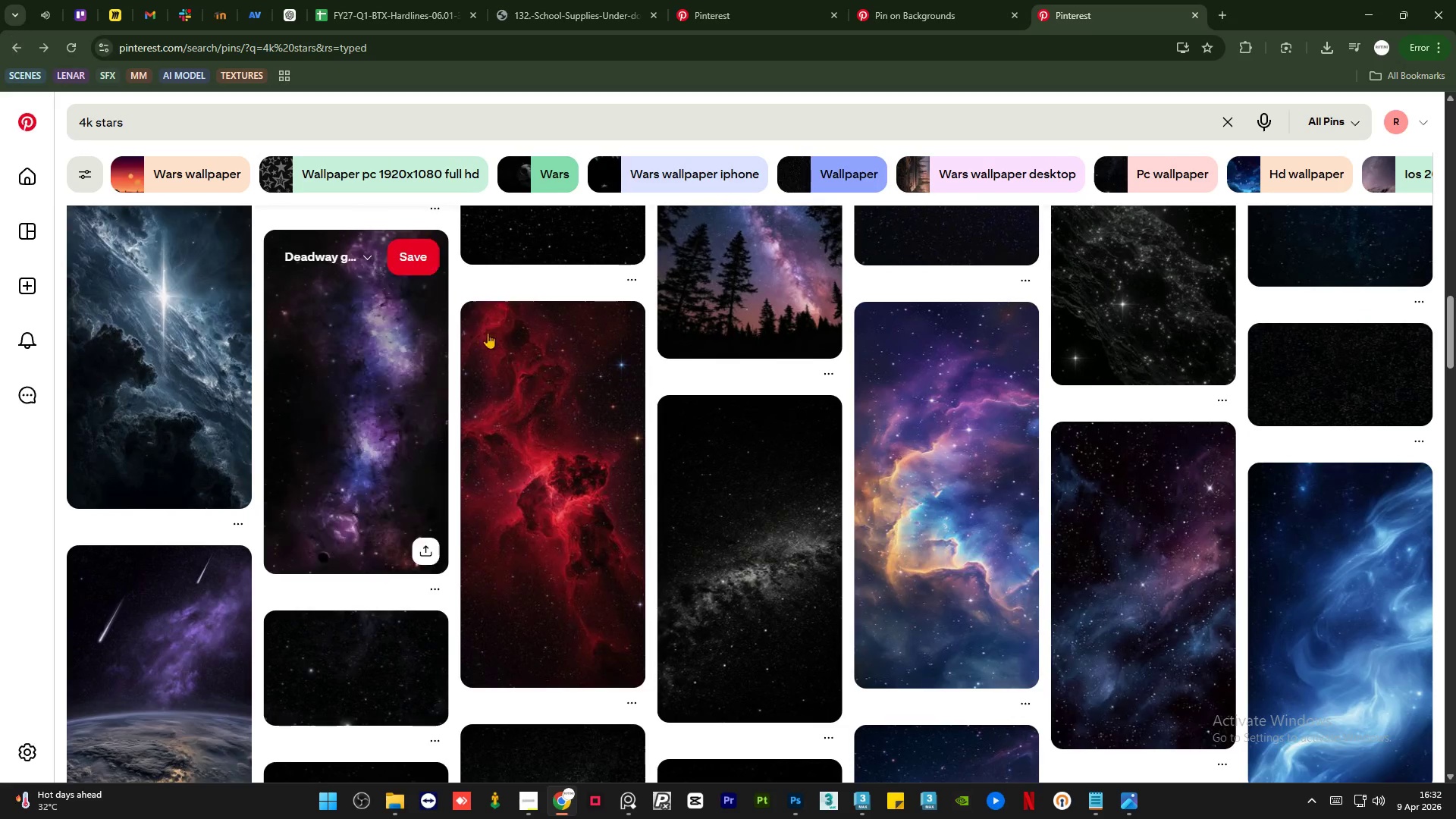 
scroll: coordinate [551, 344], scroll_direction: up, amount: 36.0
 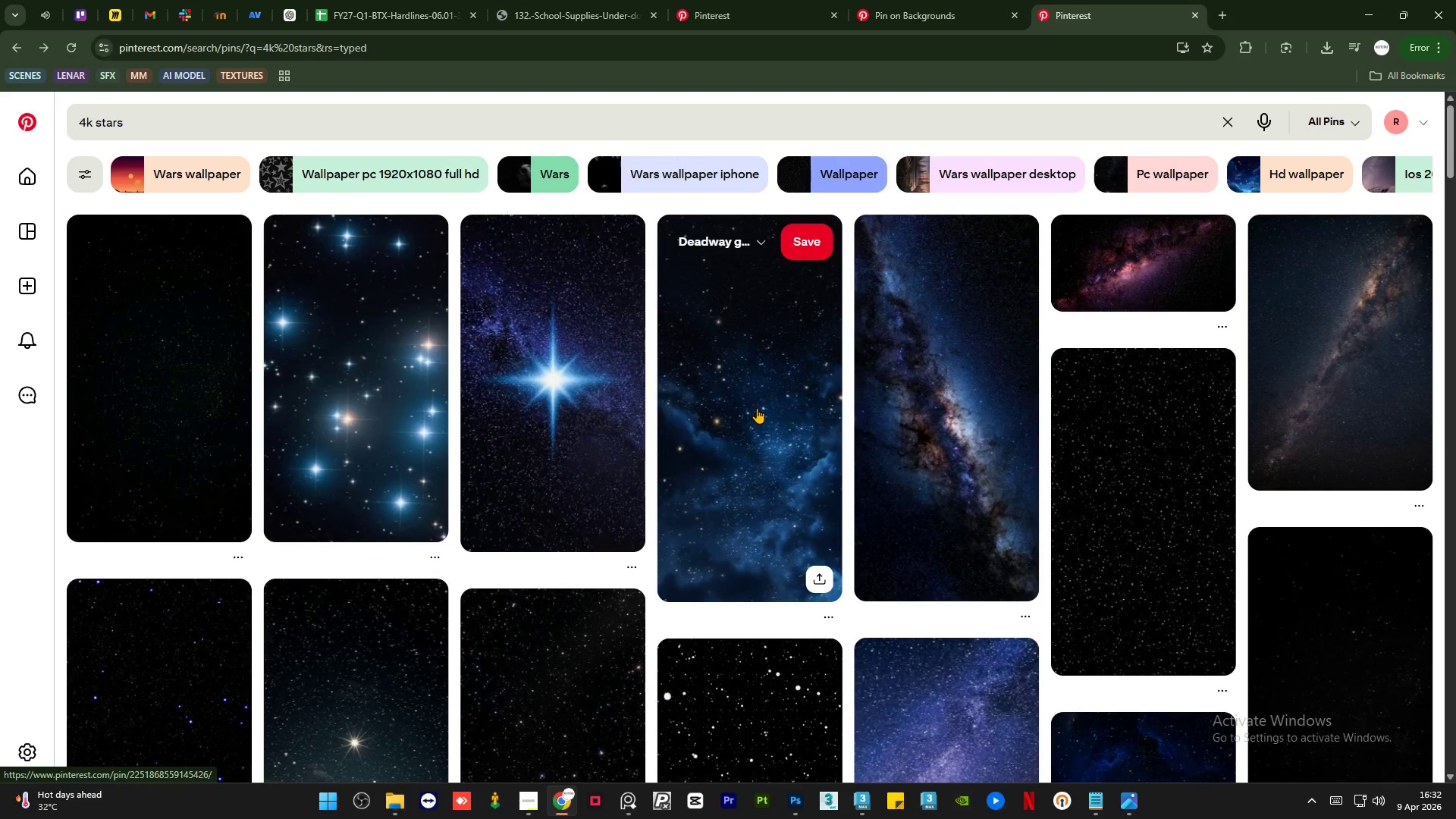 
left_click([878, 401])
 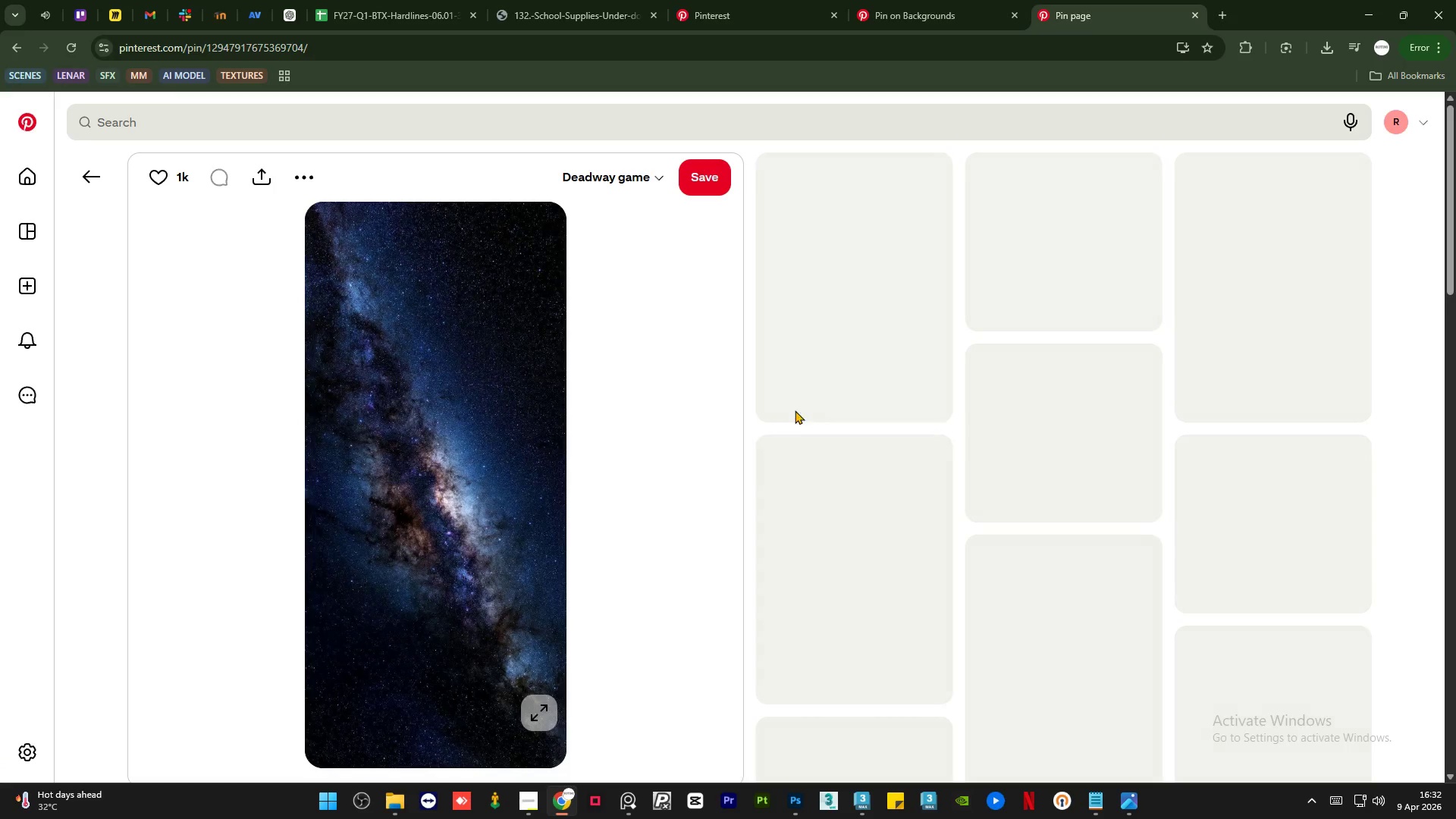 
scroll: coordinate [592, 406], scroll_direction: down, amount: 8.0
 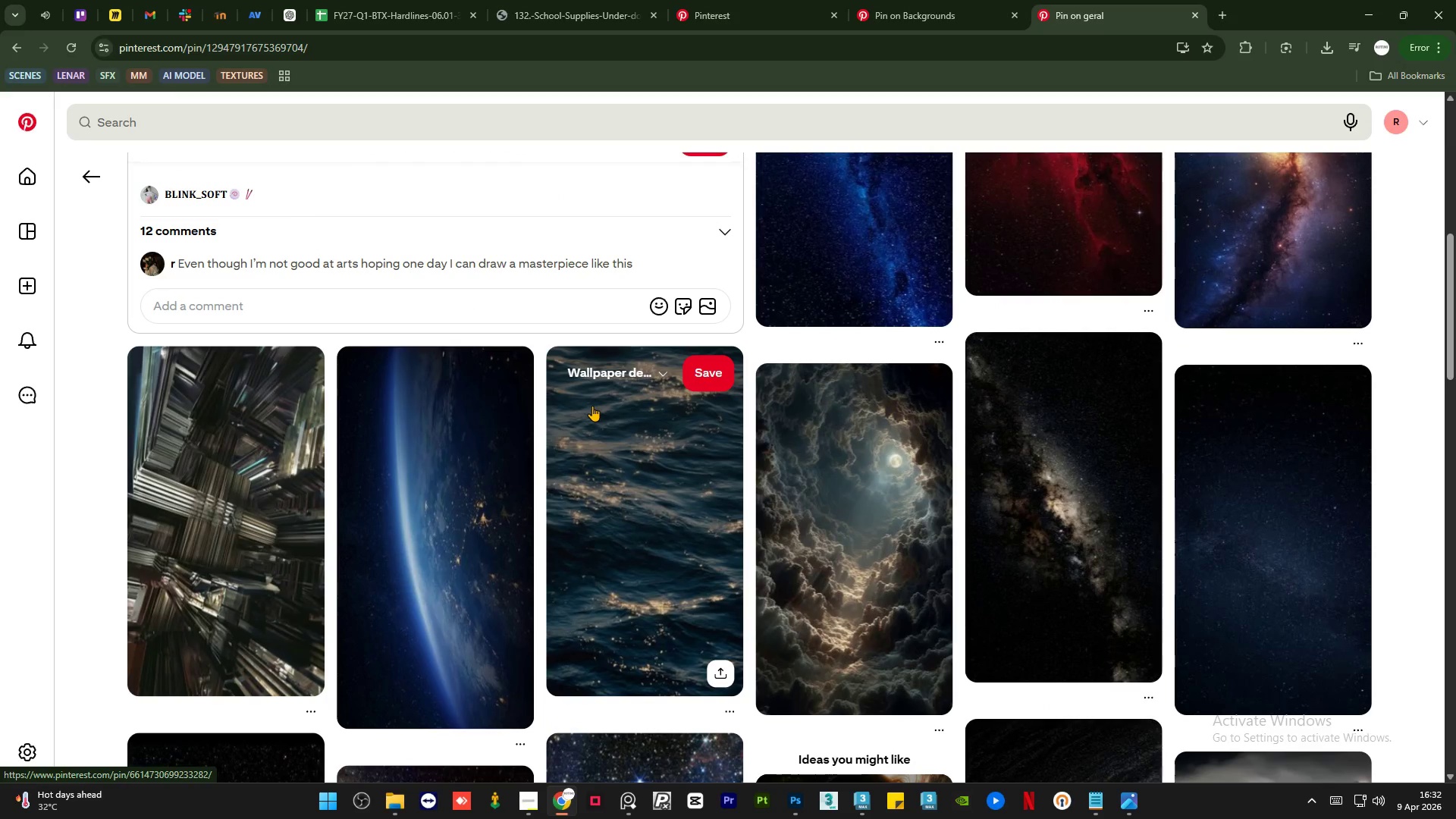 
scroll: coordinate [592, 406], scroll_direction: up, amount: 14.0
 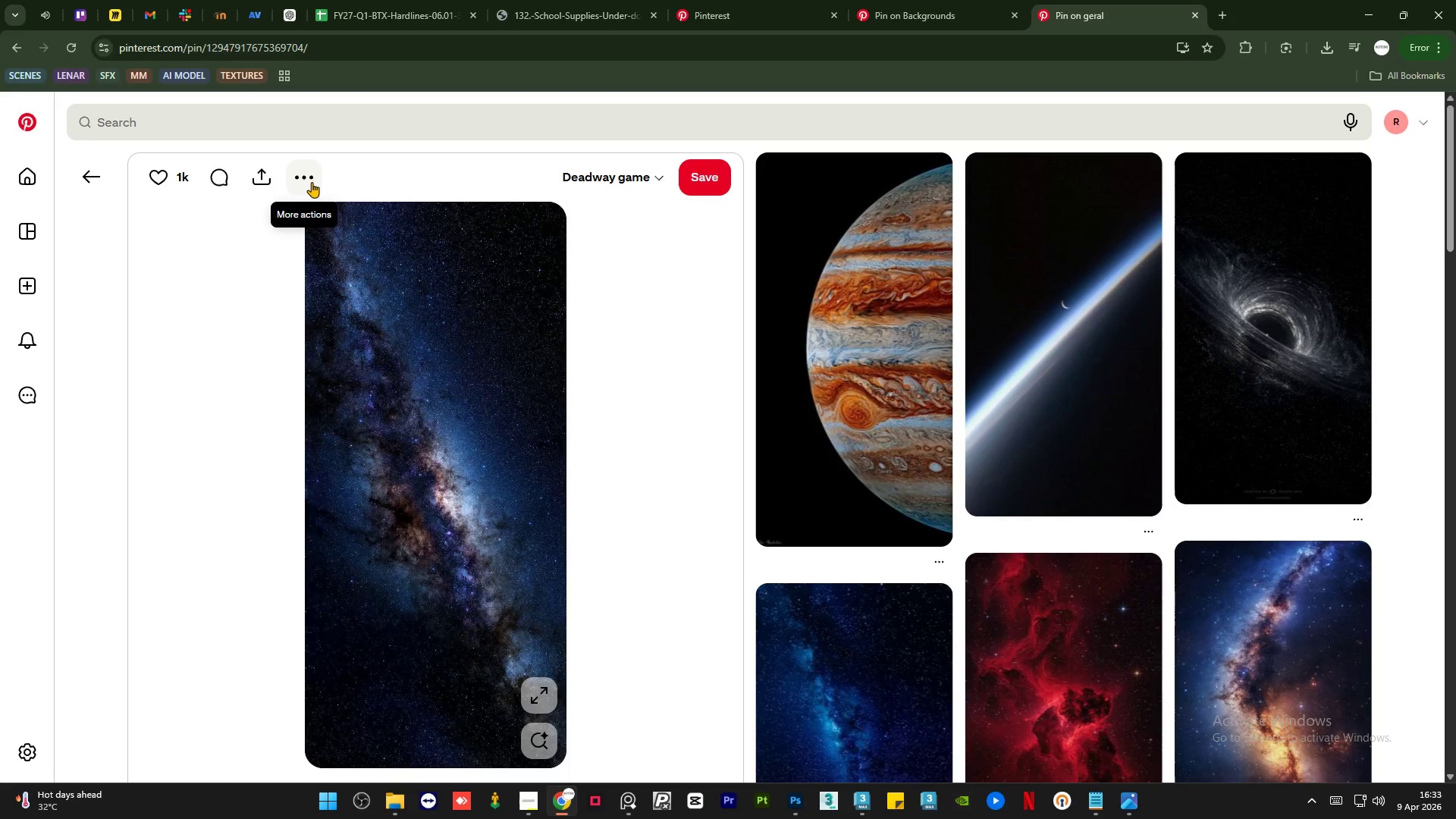 
left_click([312, 182])
 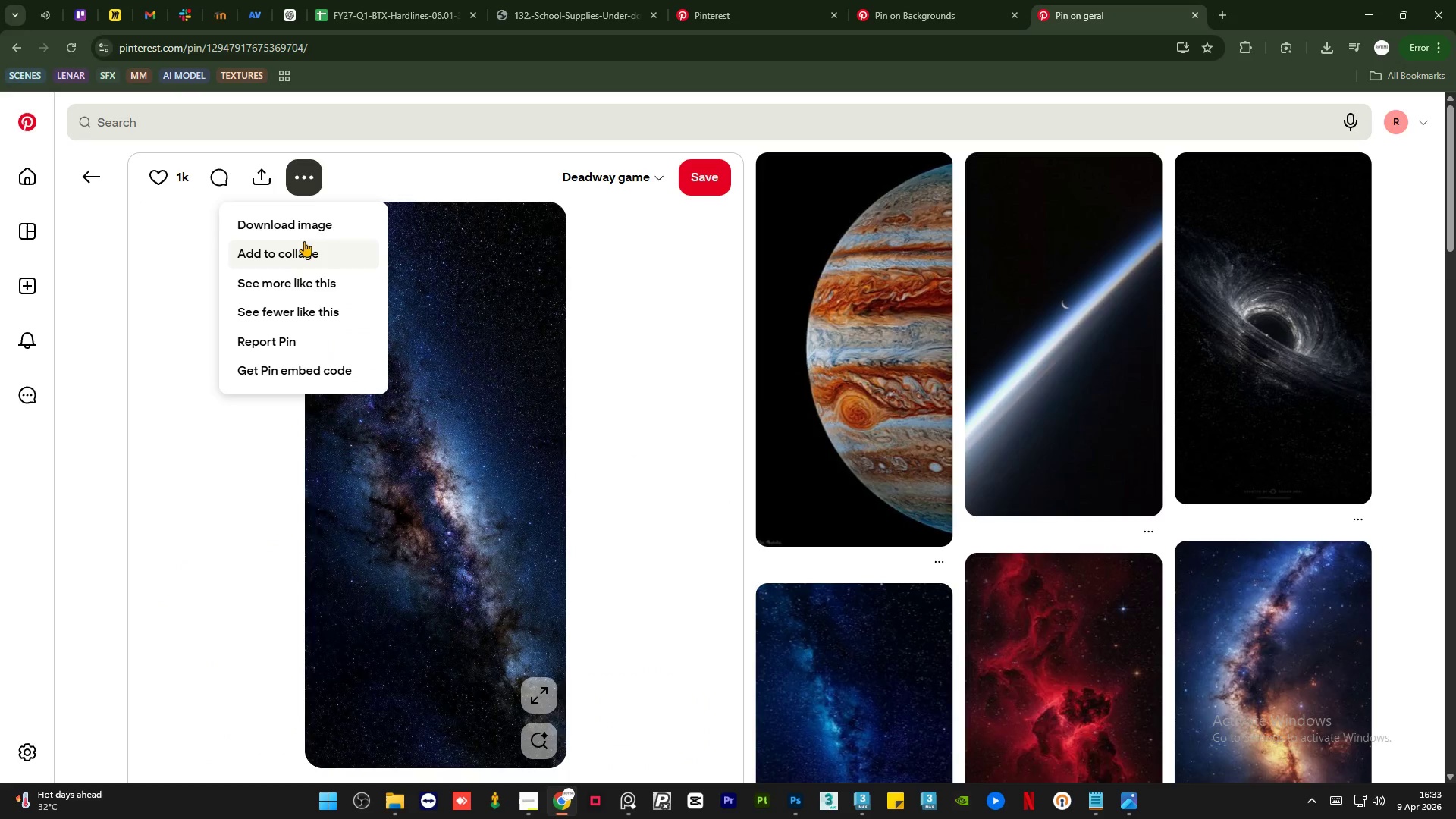 
left_click([309, 231])
 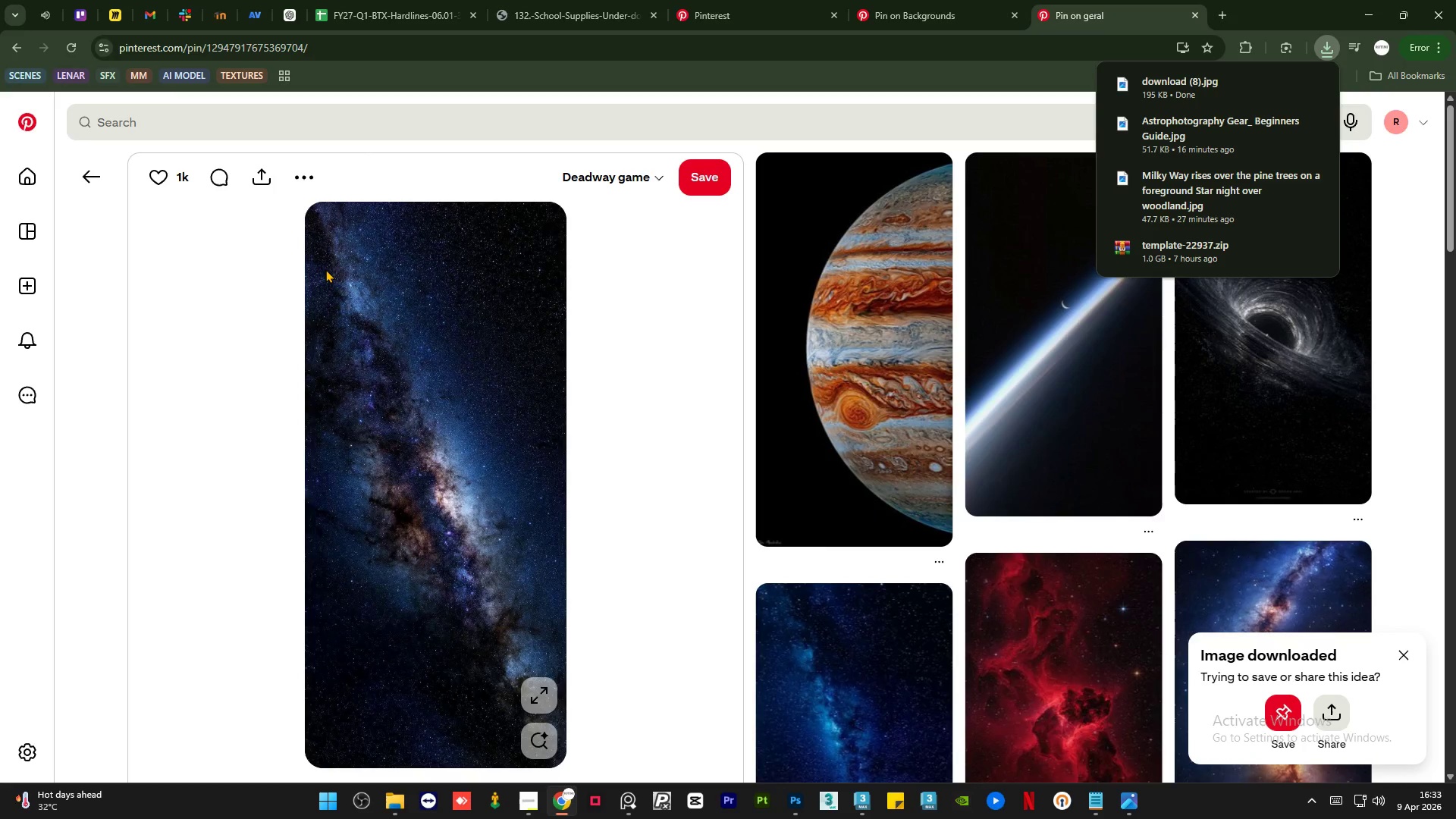 
left_click([389, 806])
 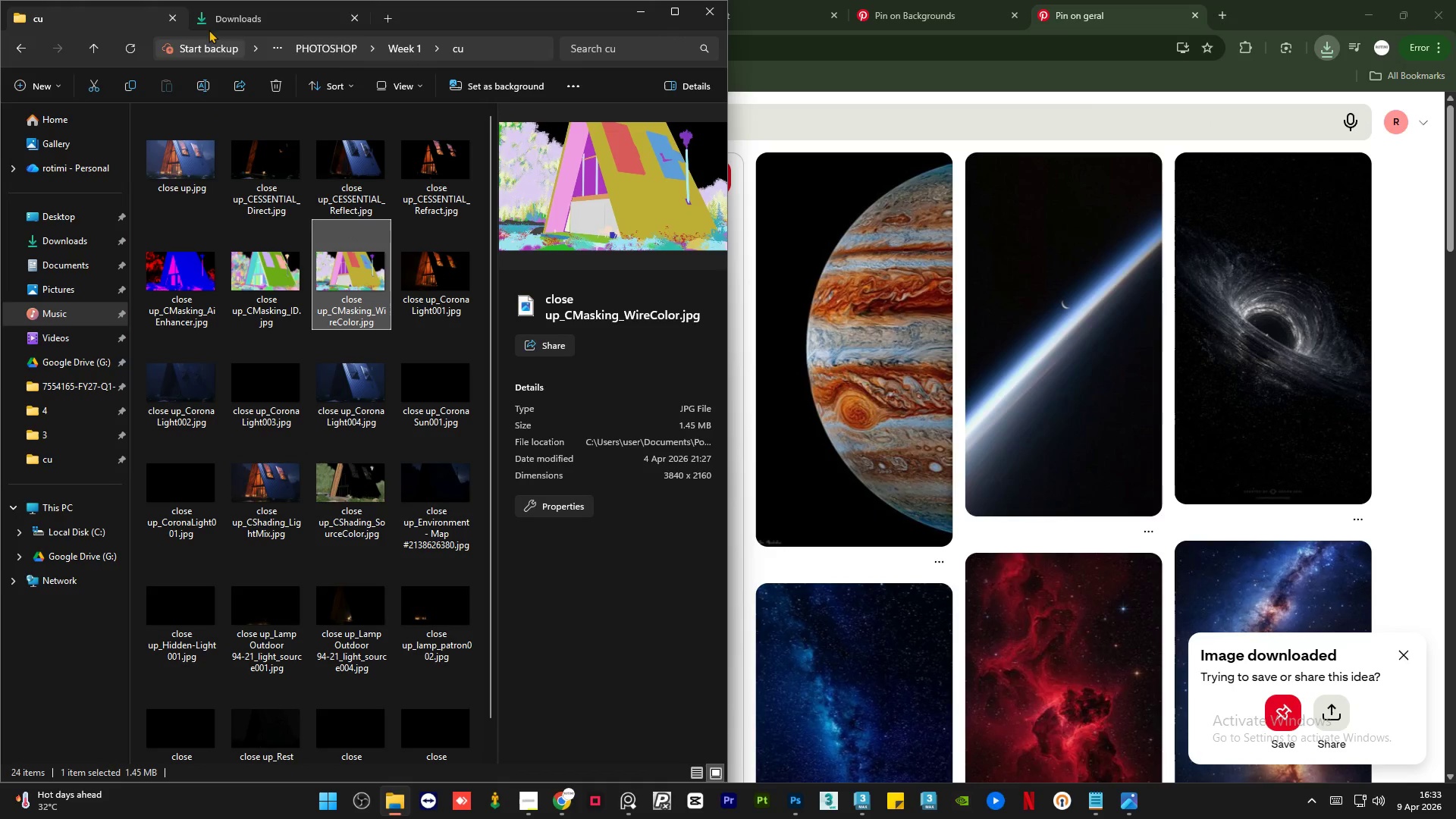 
left_click([254, 21])
 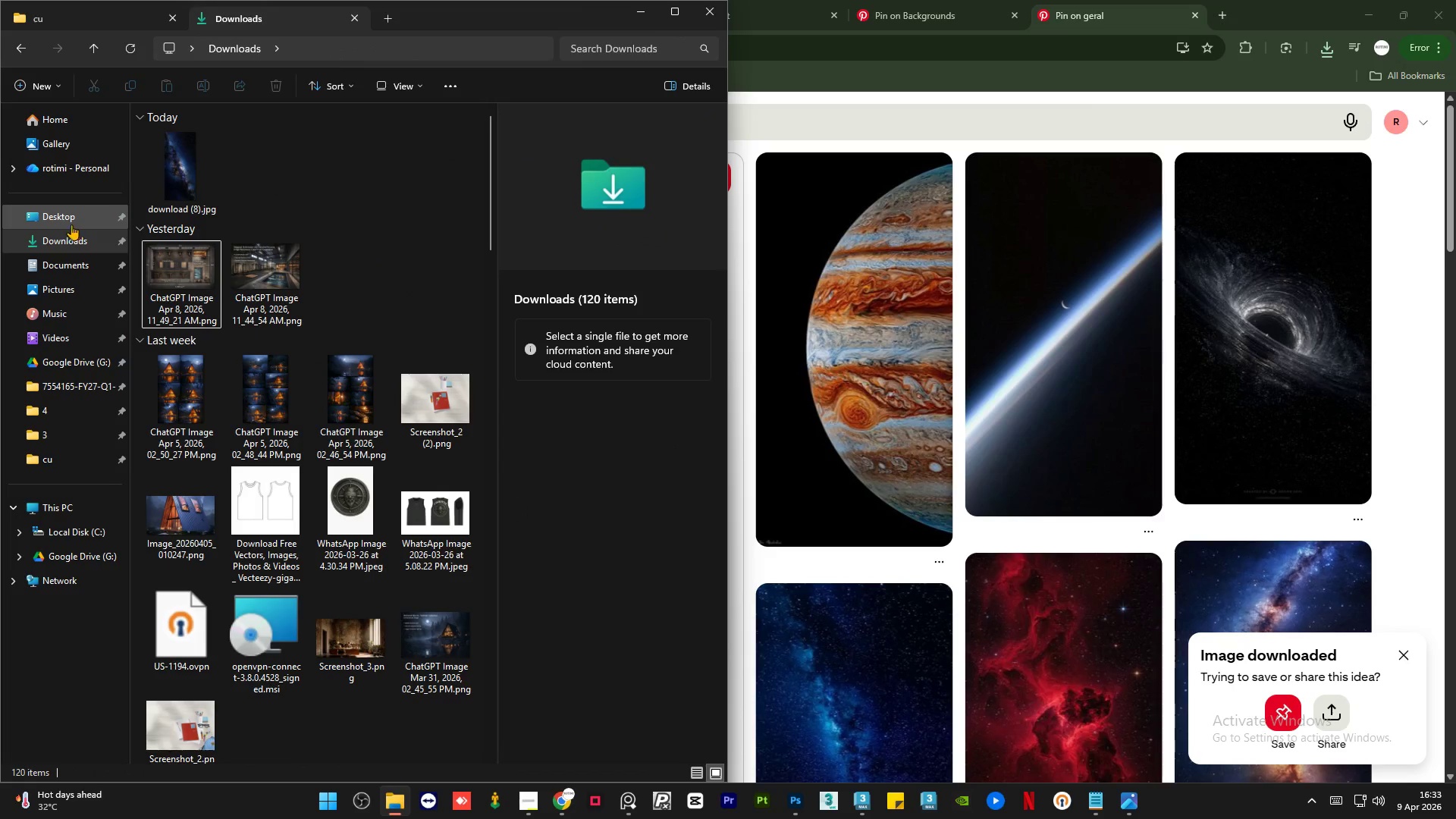 
left_click([67, 243])
 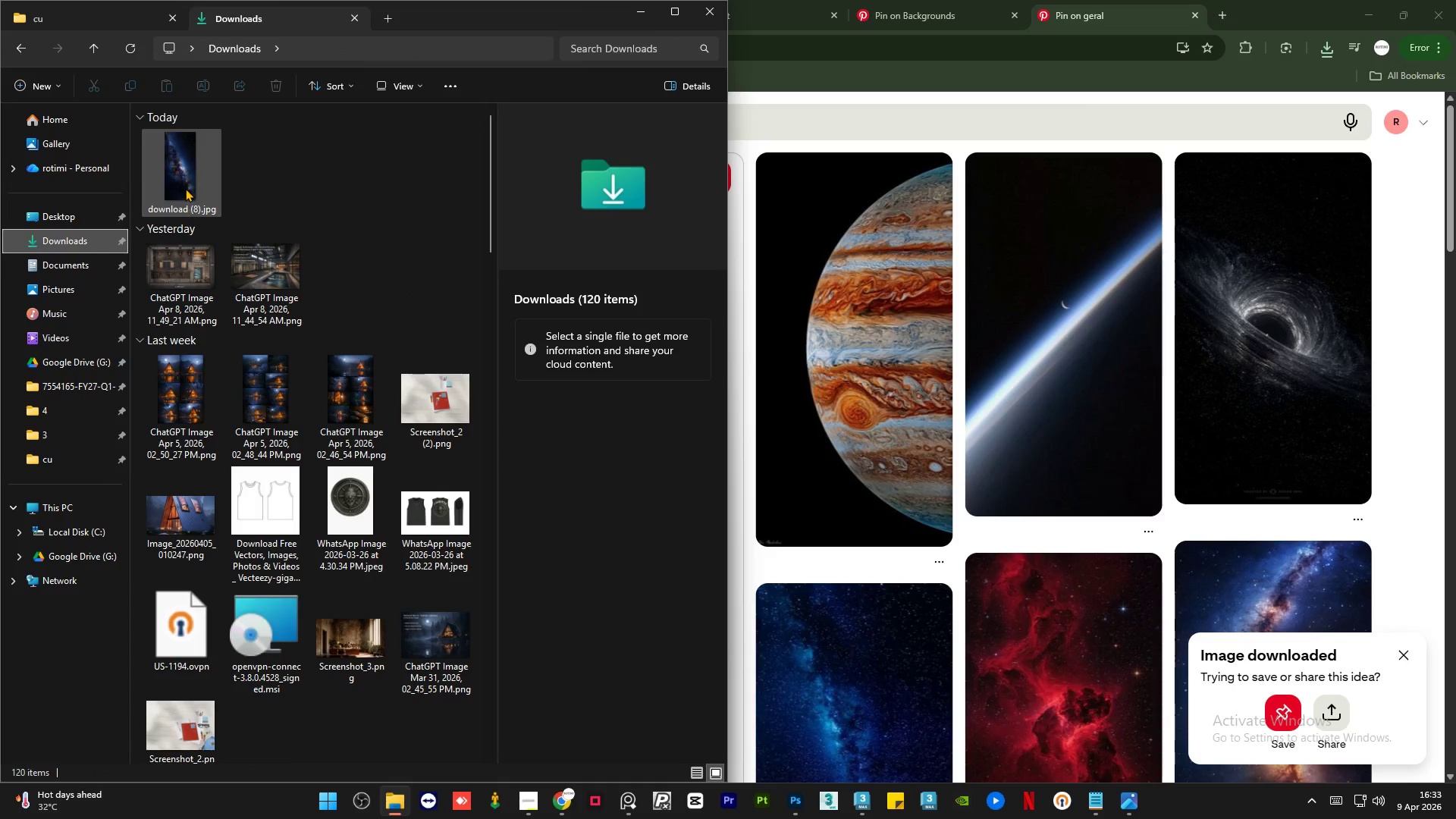 
left_click([185, 188])
 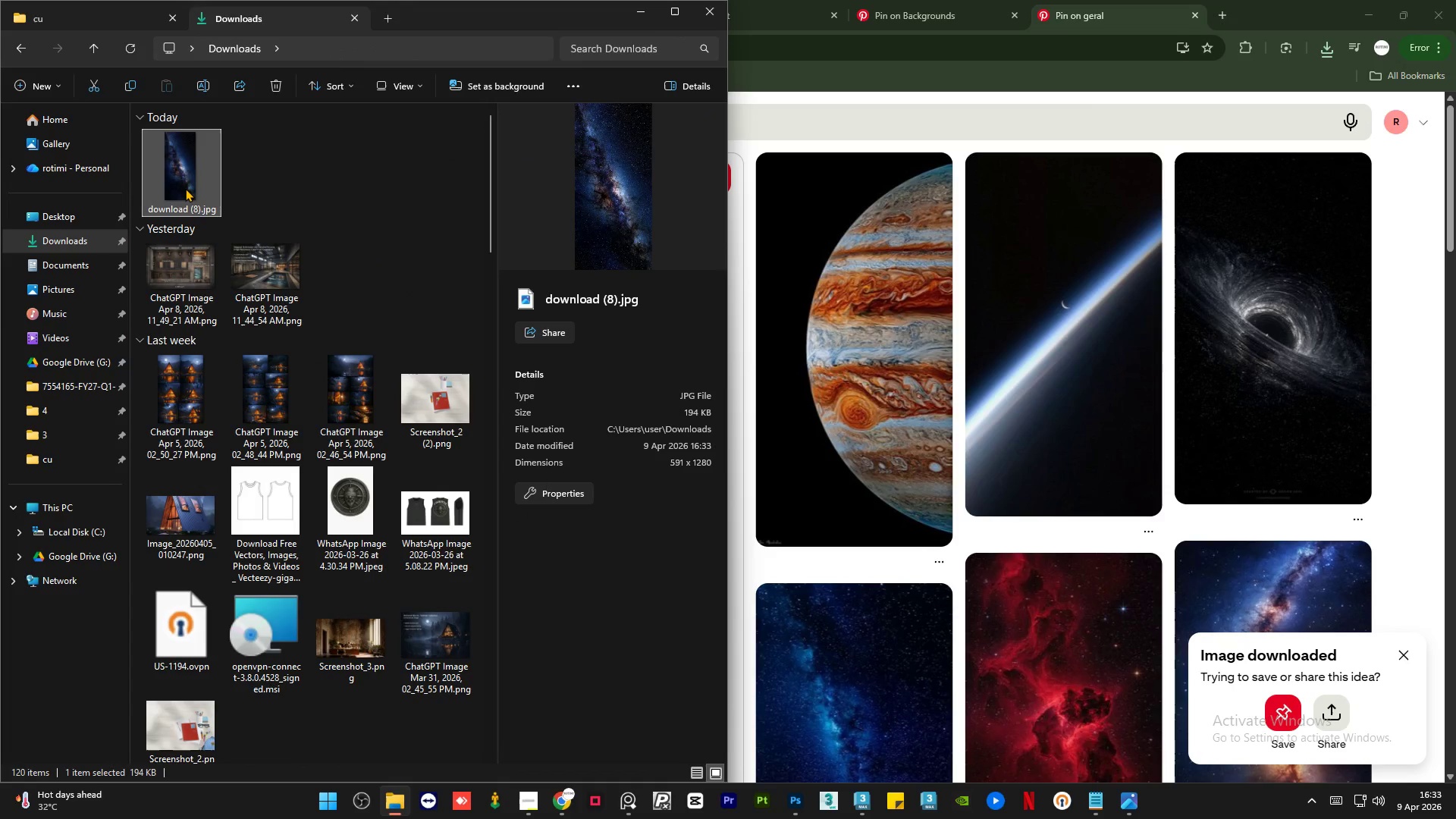 
double_click([185, 188])
 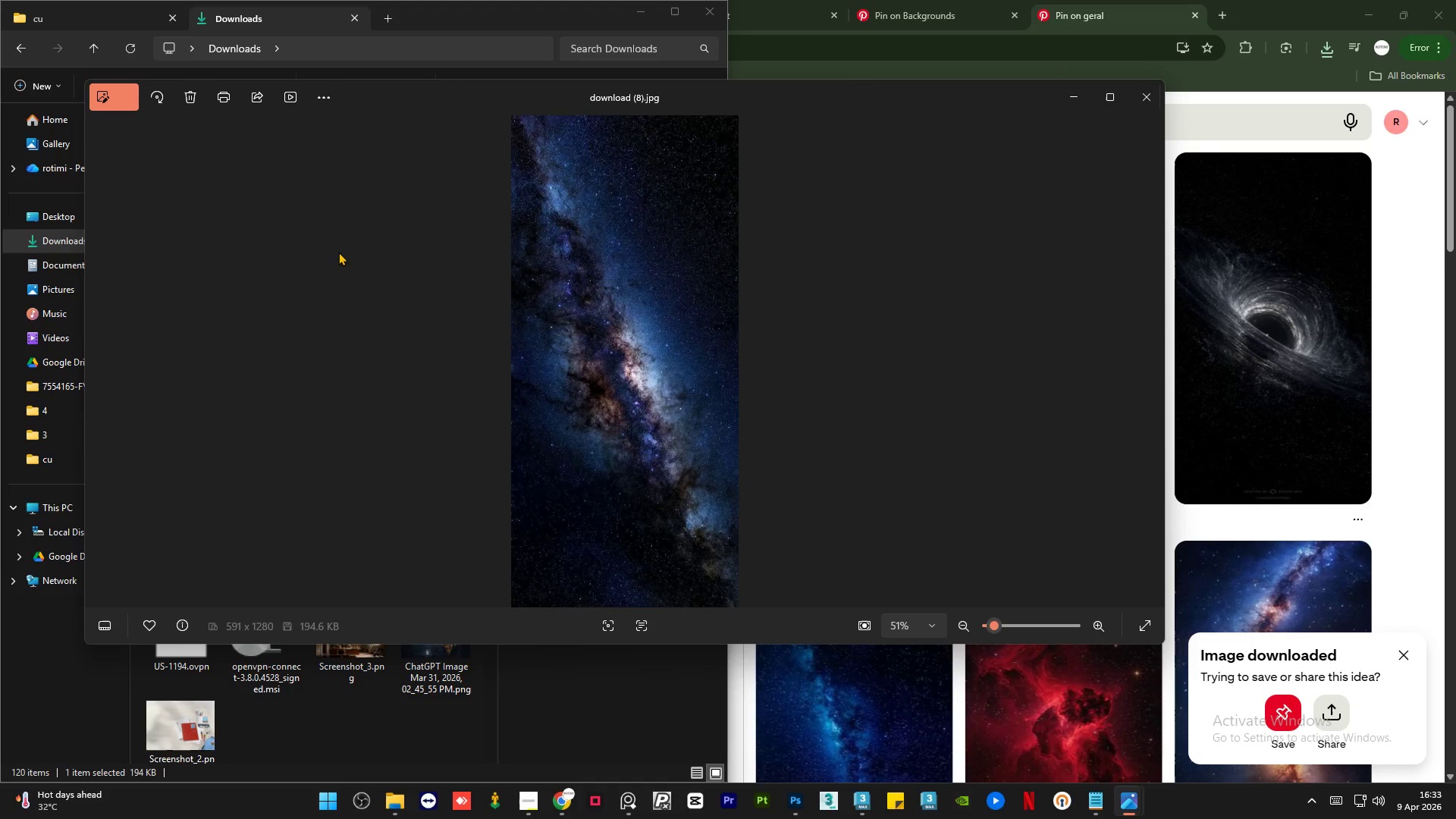 
scroll: coordinate [679, 372], scroll_direction: up, amount: 24.0
 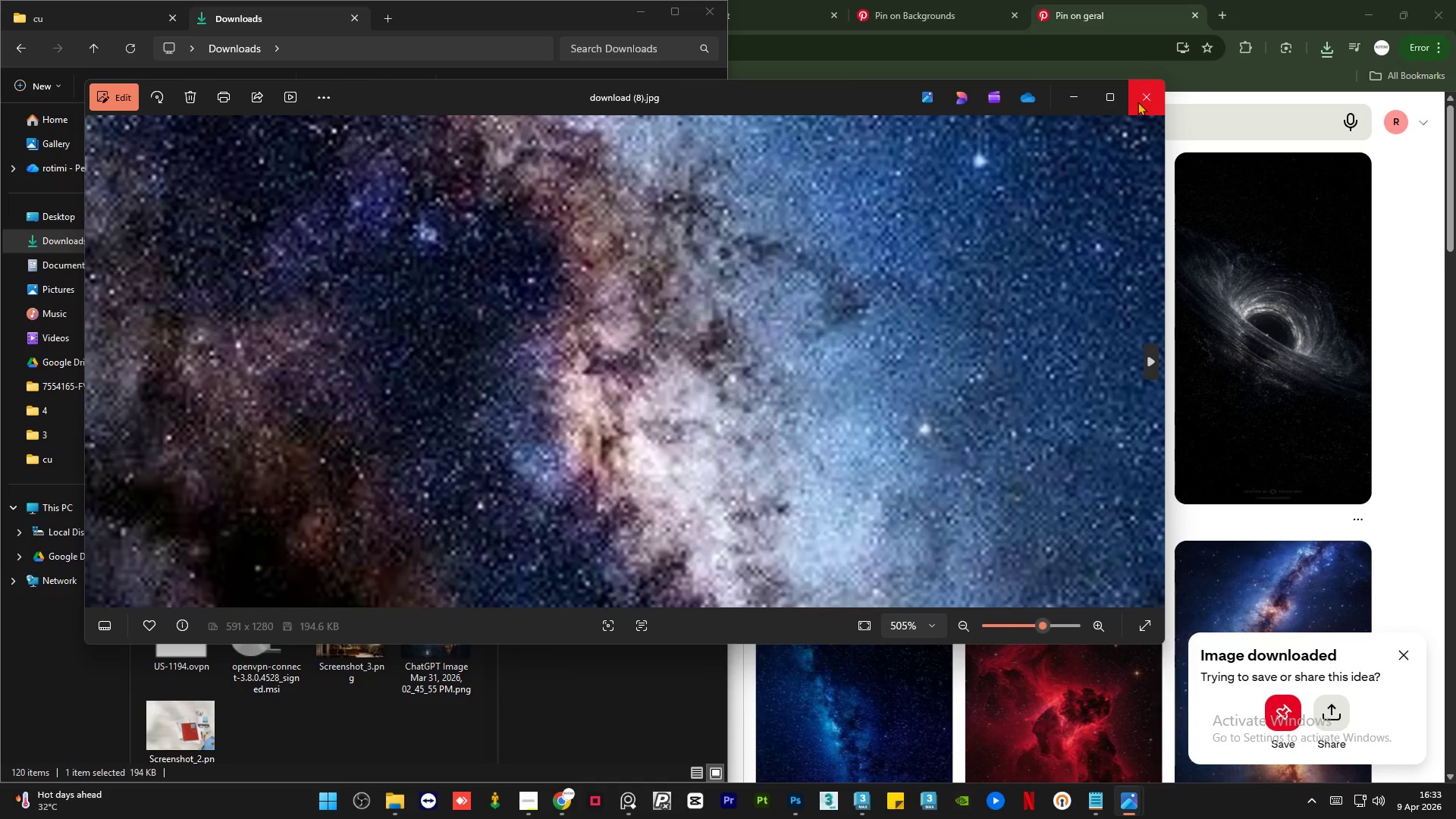 
scroll: coordinate [611, 375], scroll_direction: down, amount: 14.0
 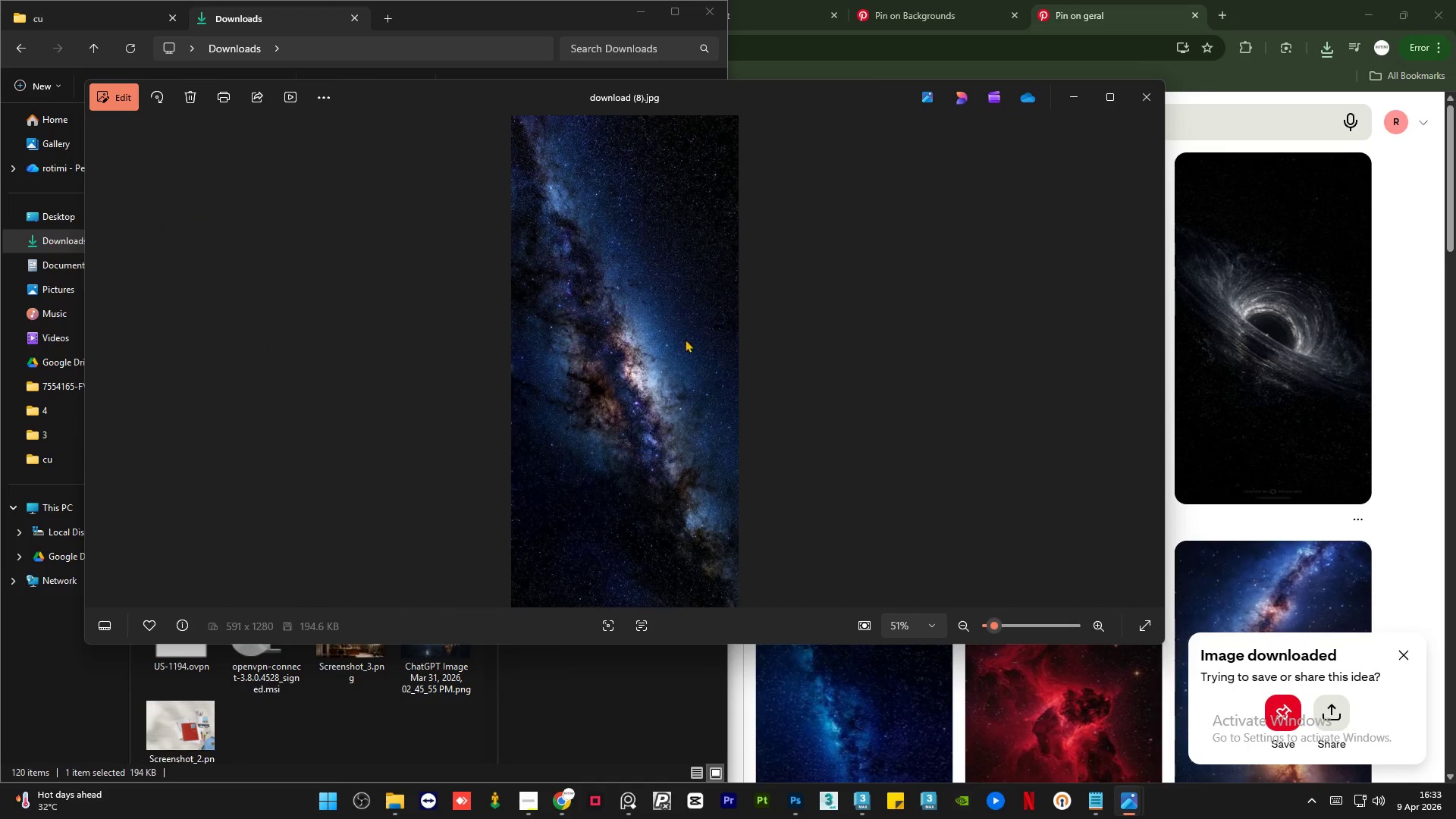 
left_click([1143, 94])
 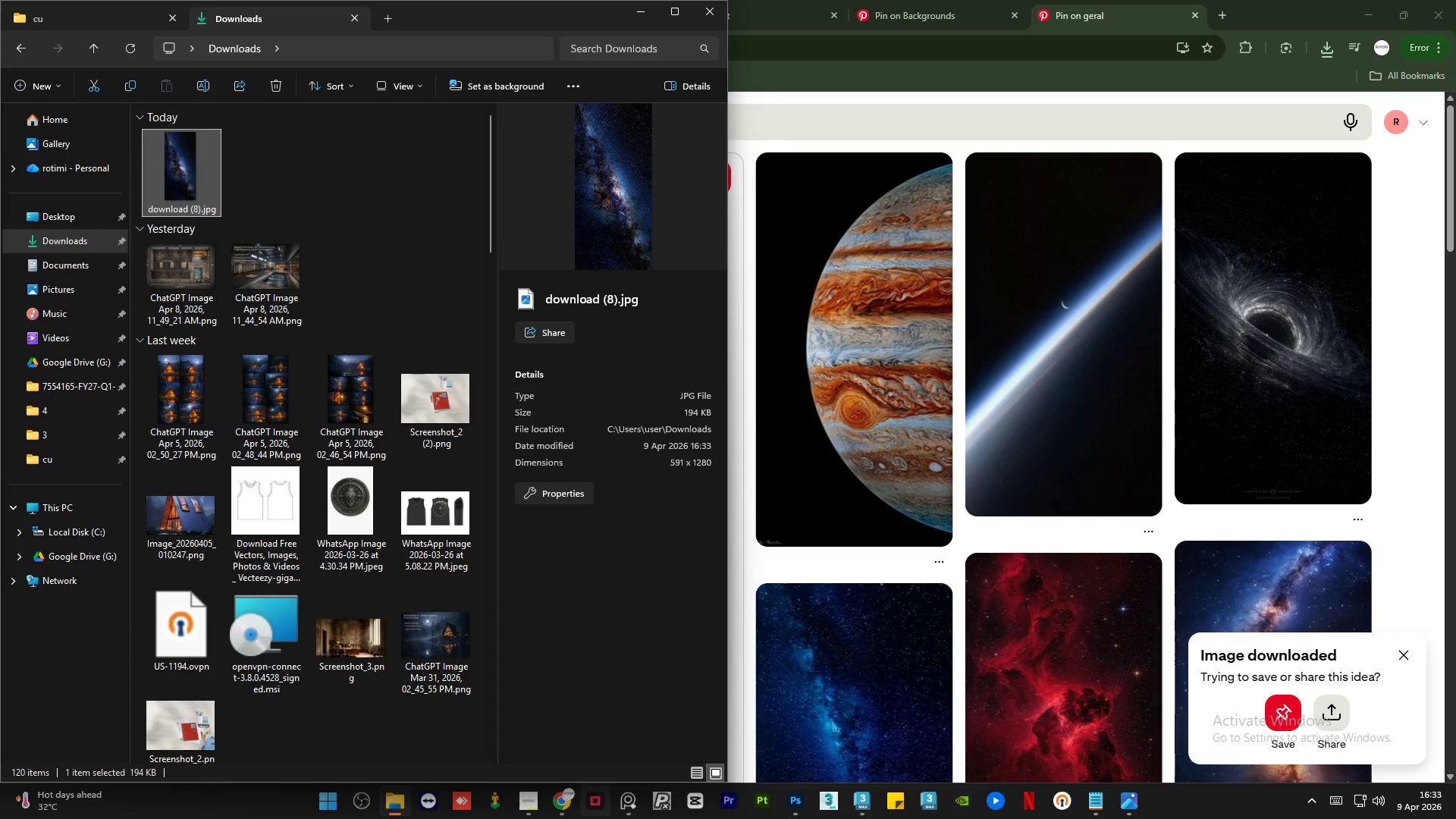 
left_click([601, 811])
 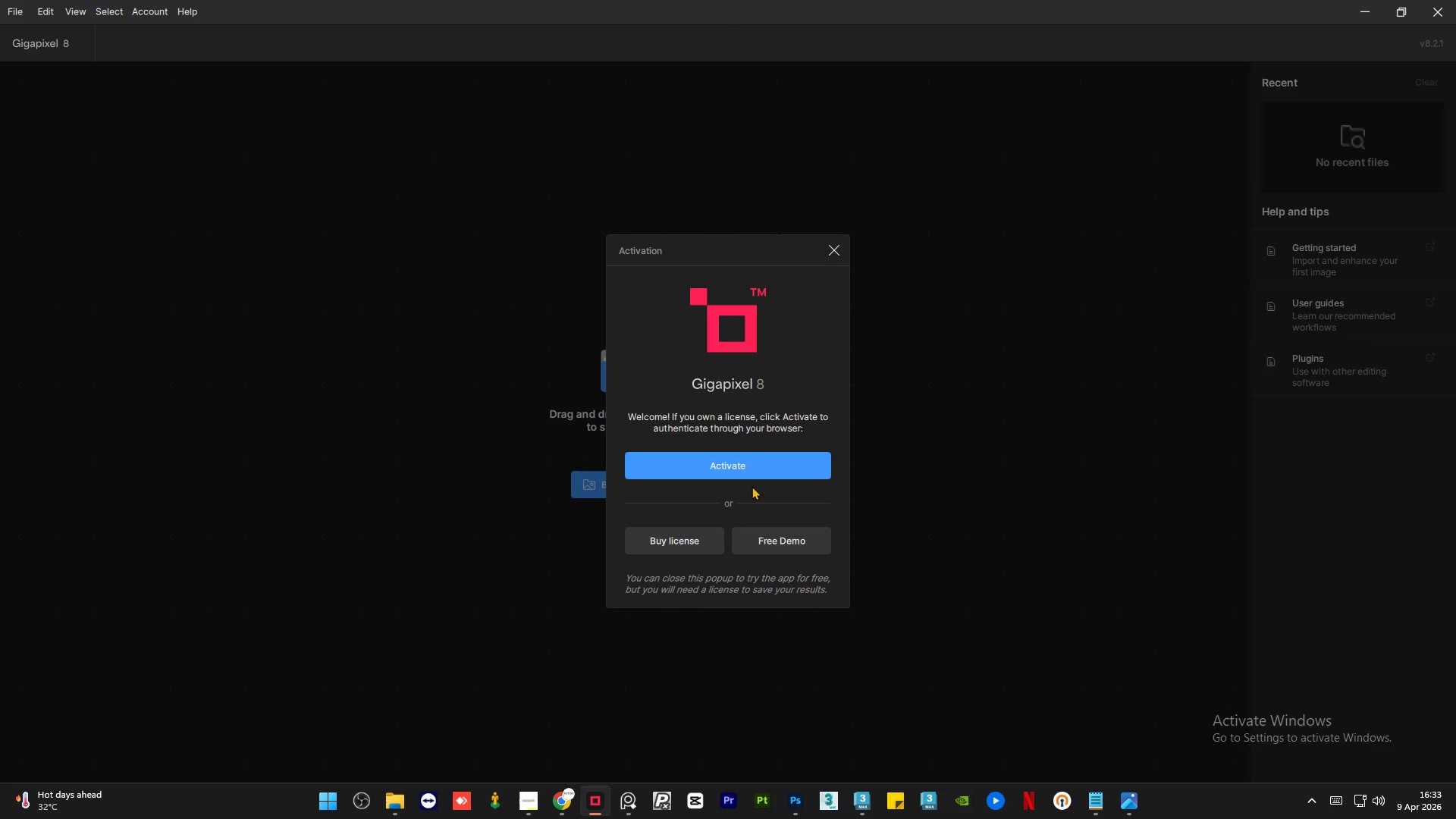 
left_click([777, 463])
 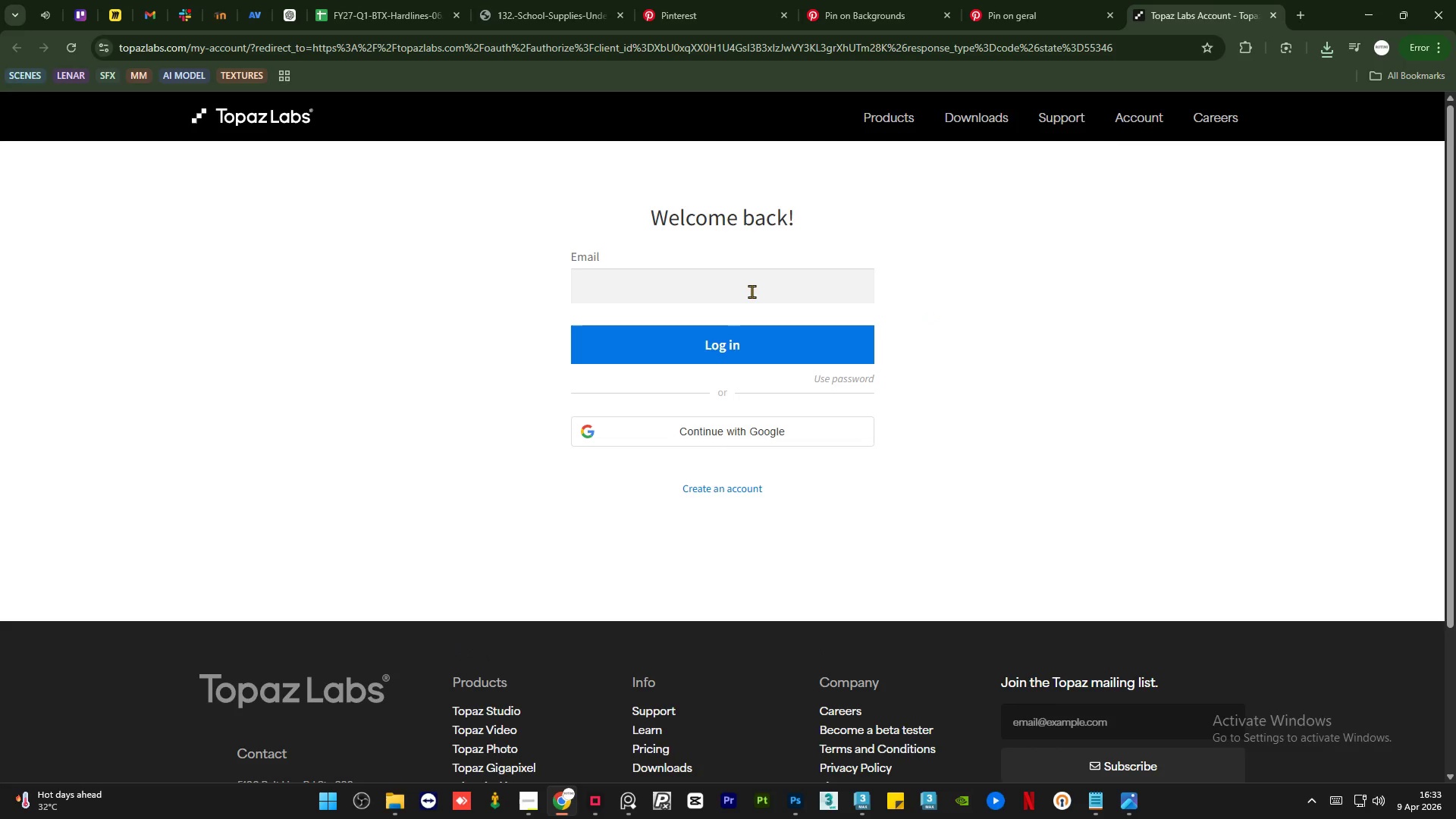 
wait(6.62)
 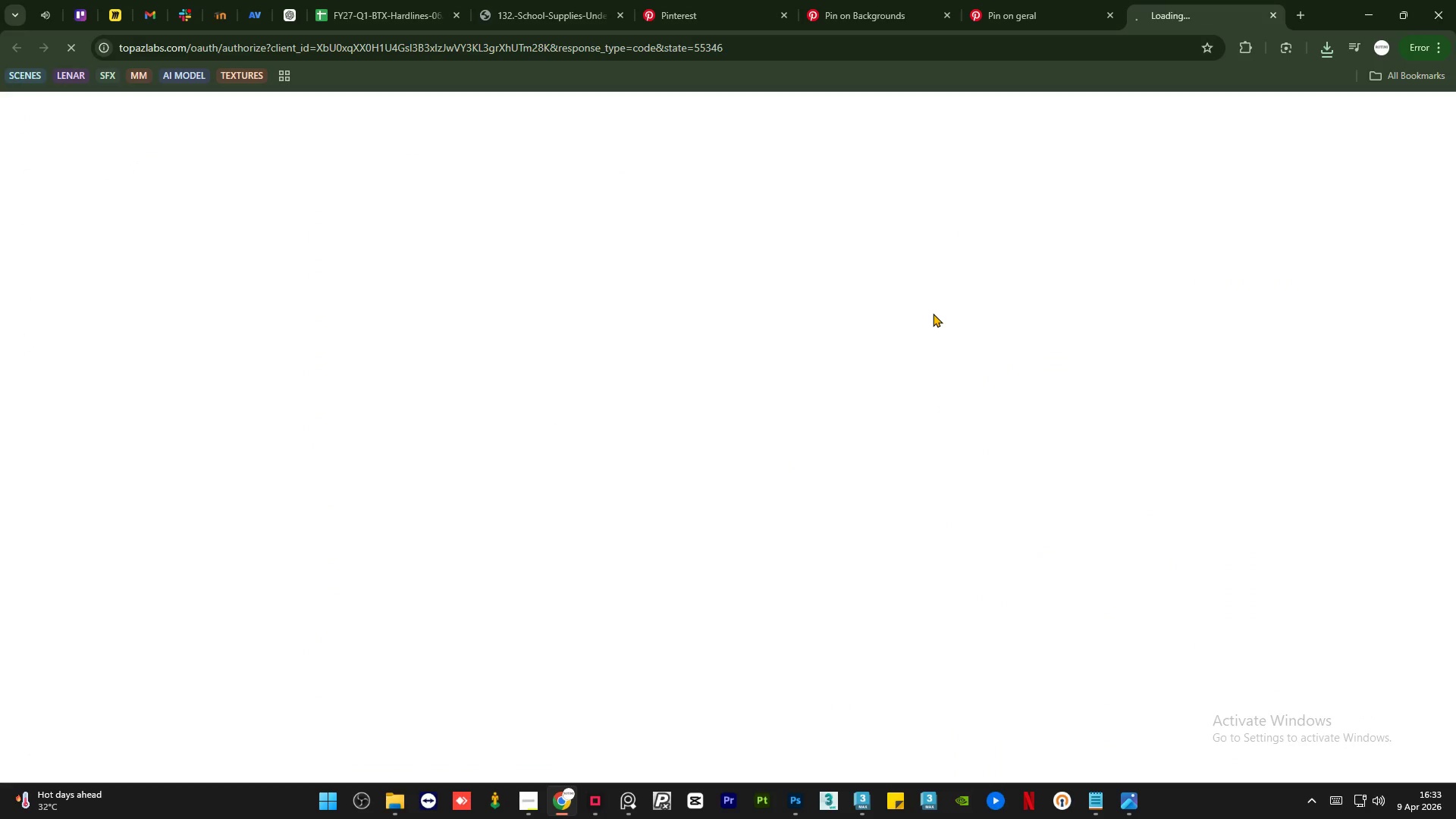 
left_click([755, 435])
 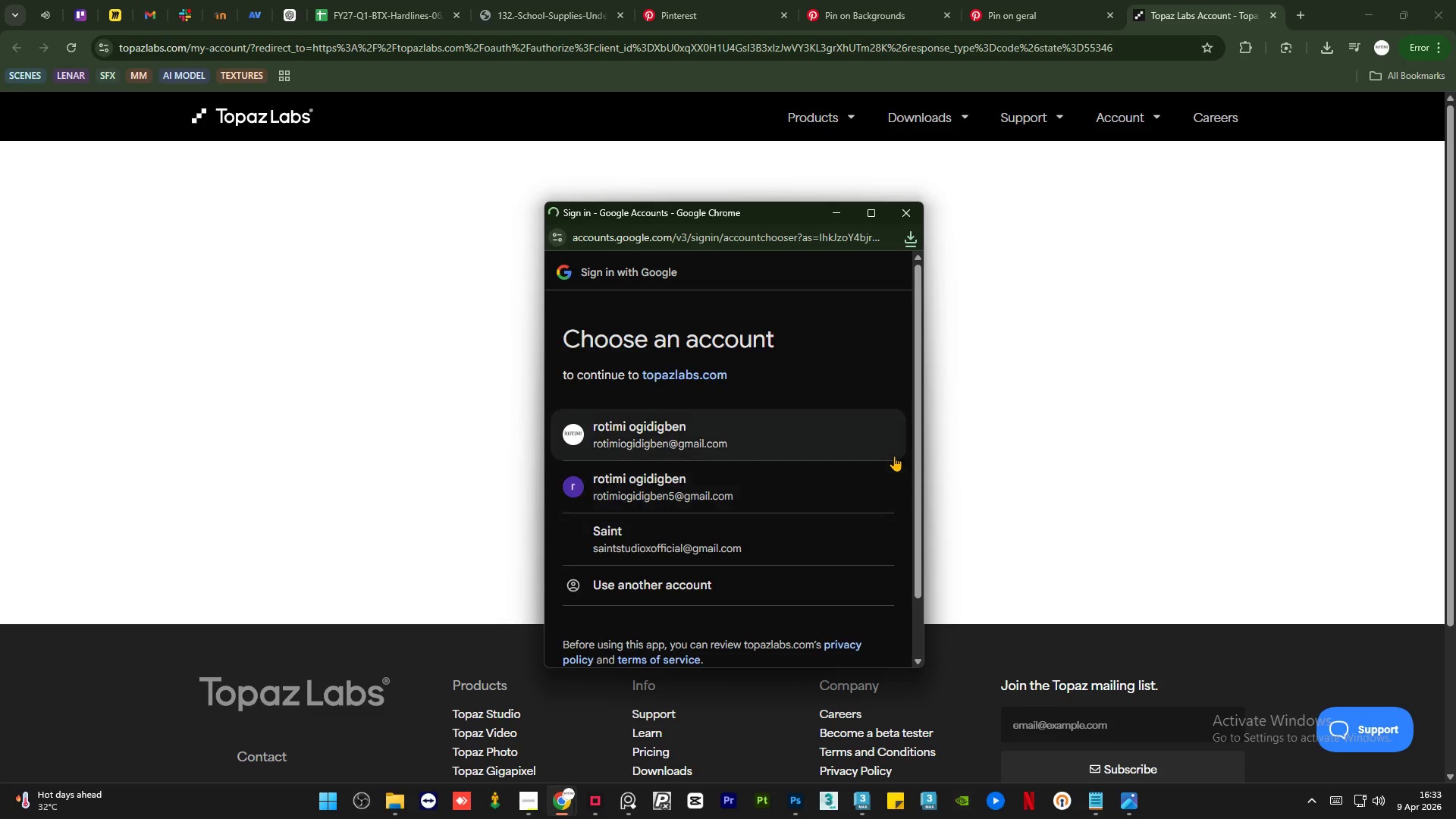 
left_click([829, 445])
 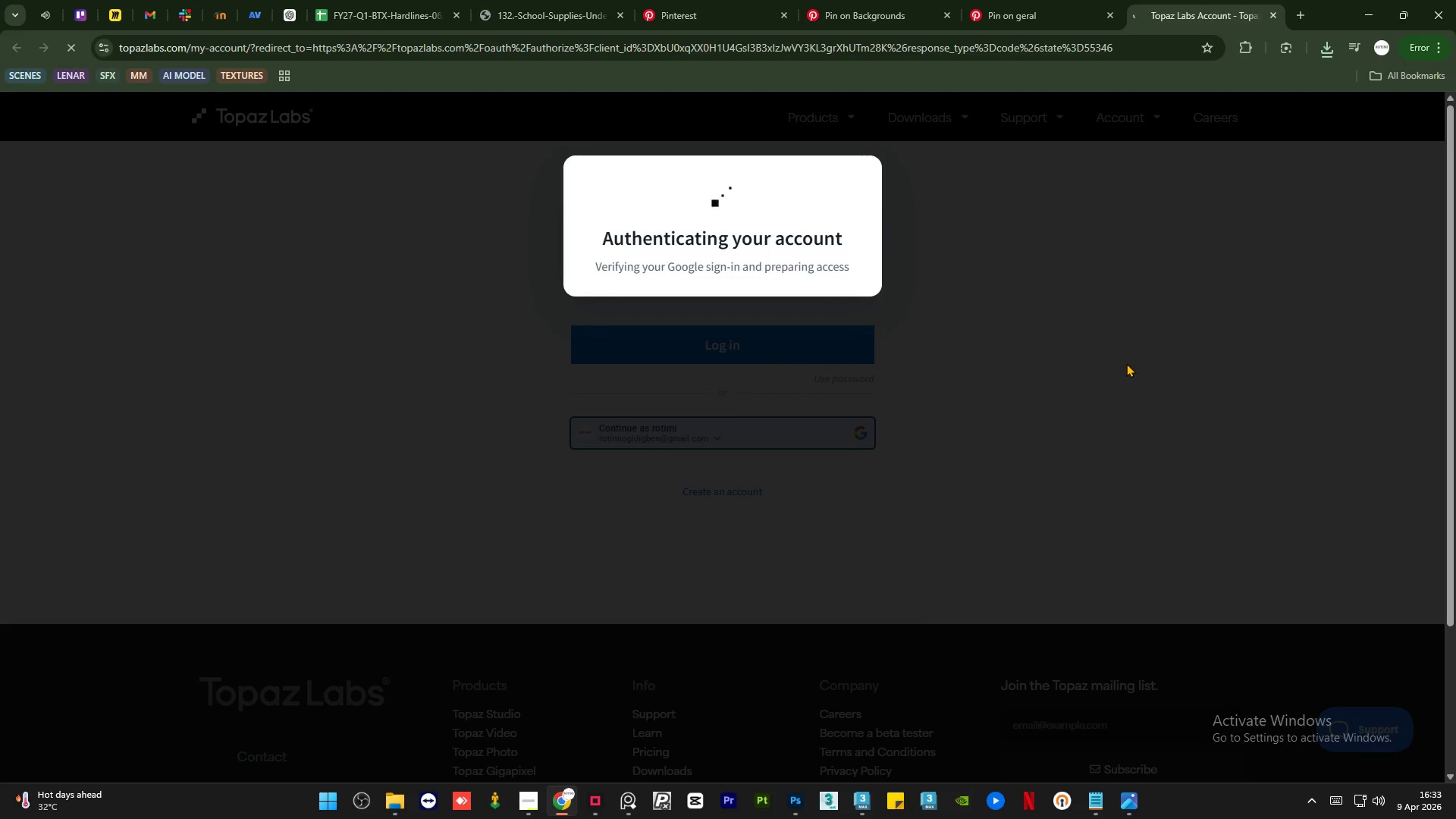 
wait(10.22)
 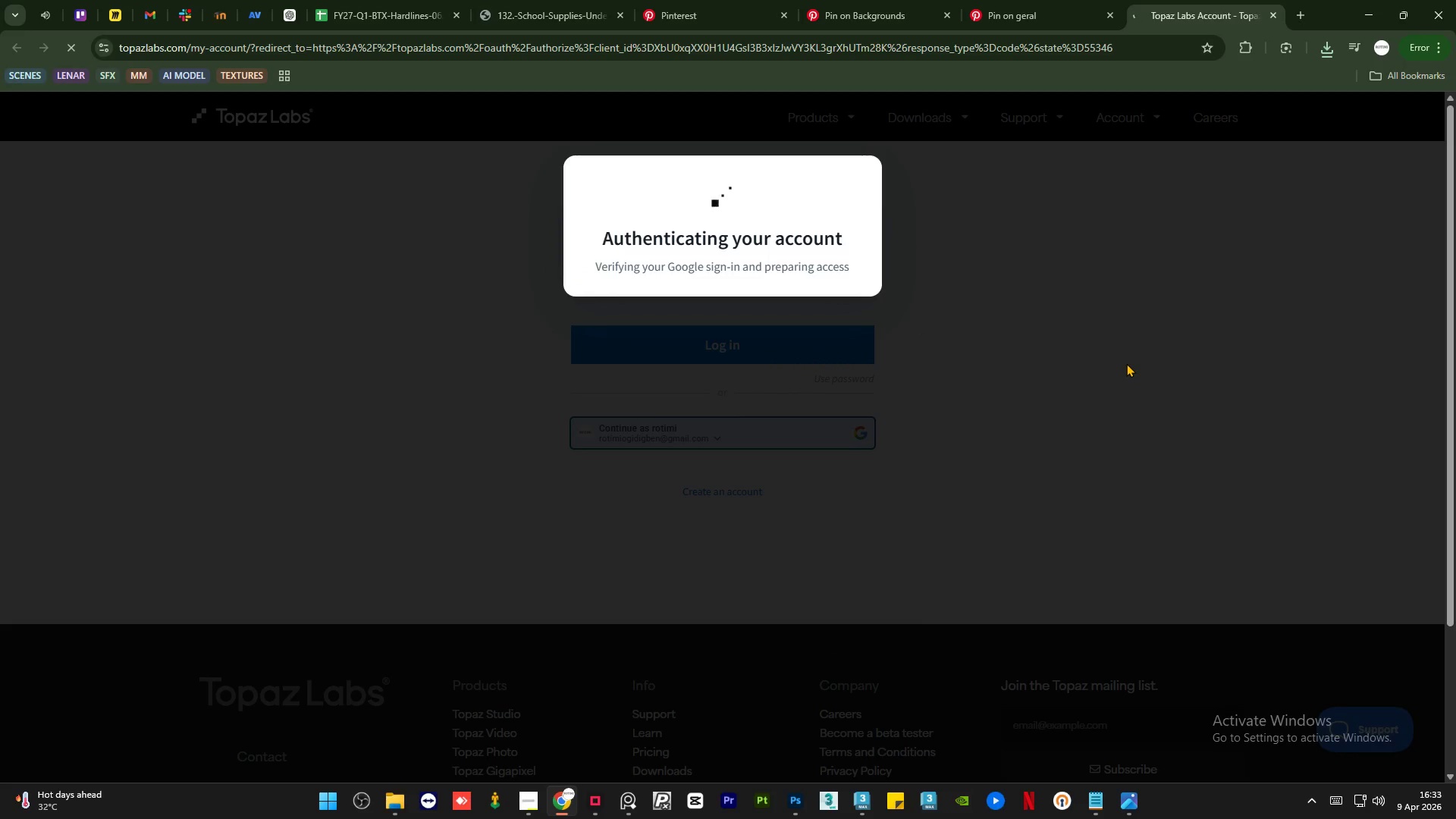 
left_click([599, 803])
 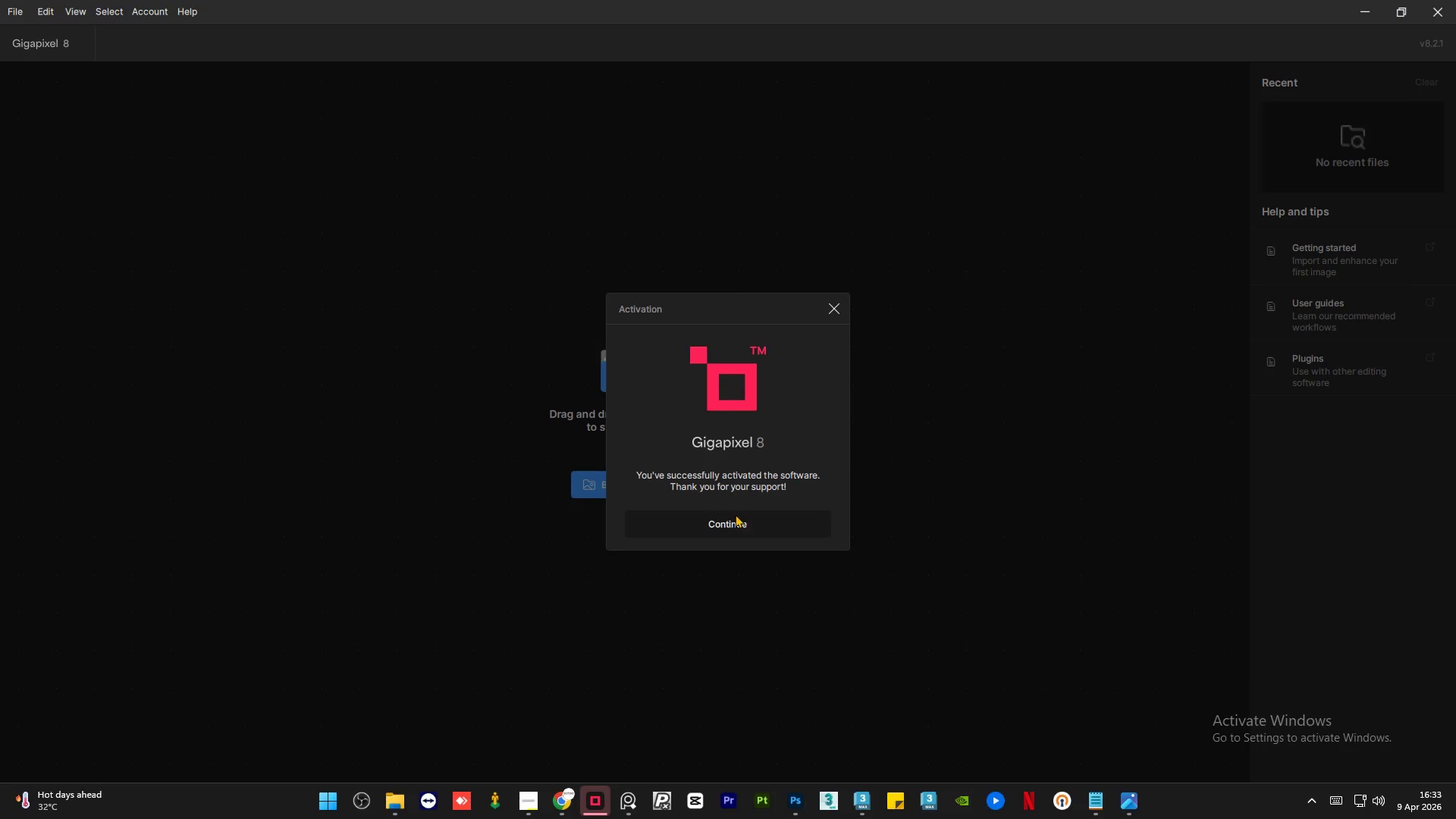 
left_click([744, 521])
 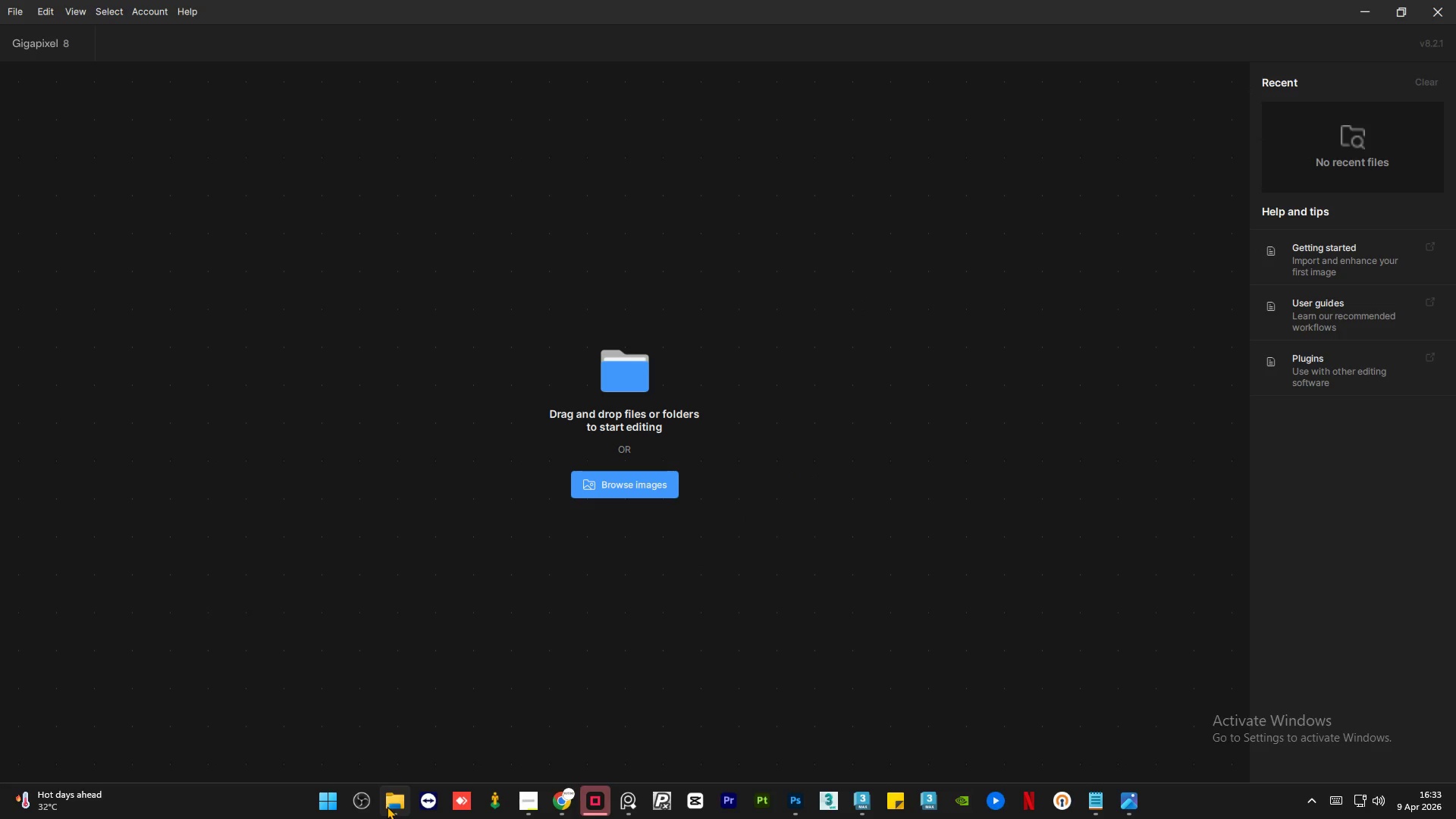 
left_click([392, 807])
 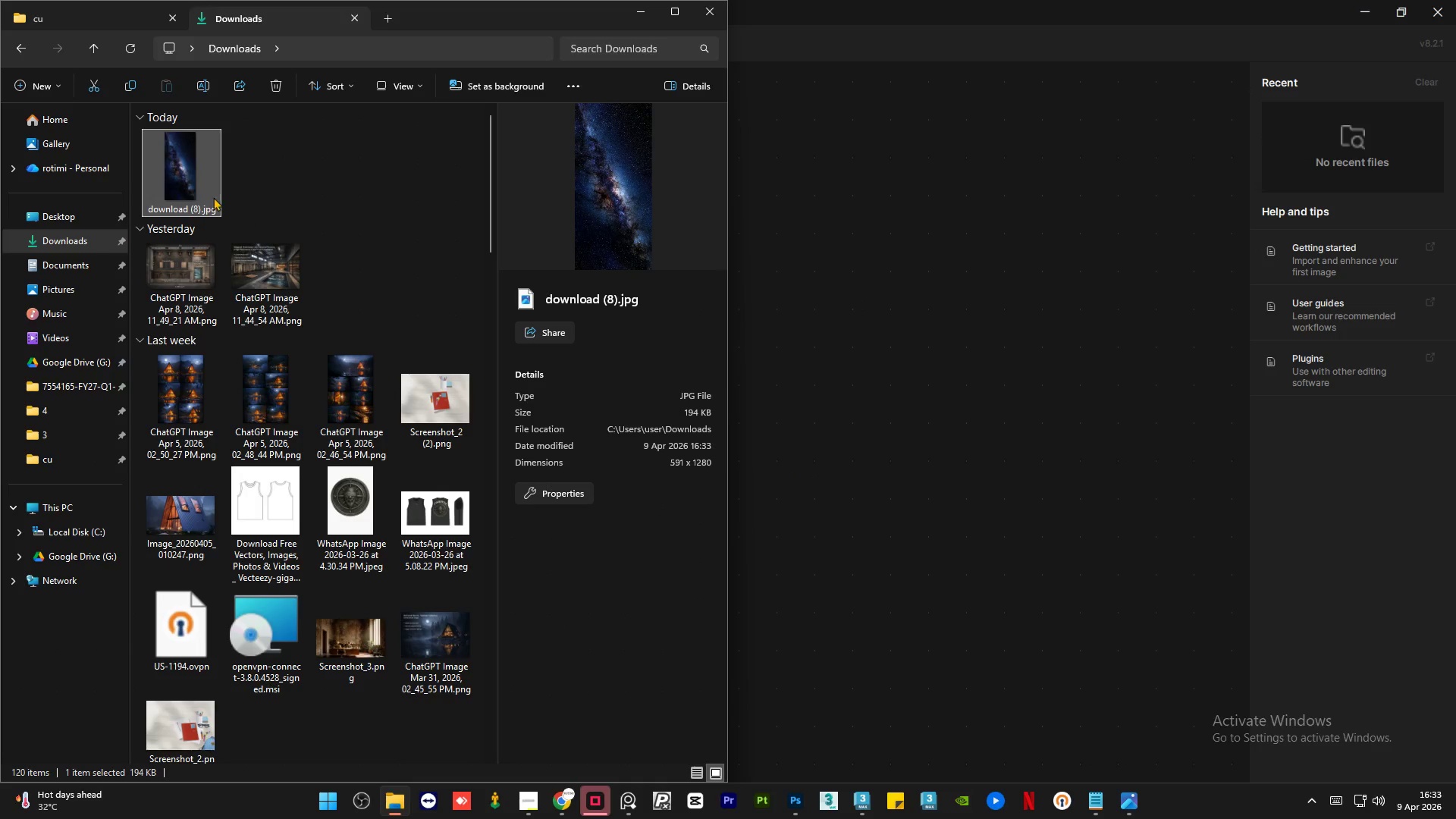 
left_click_drag(start_coordinate=[159, 161], to_coordinate=[934, 442])
 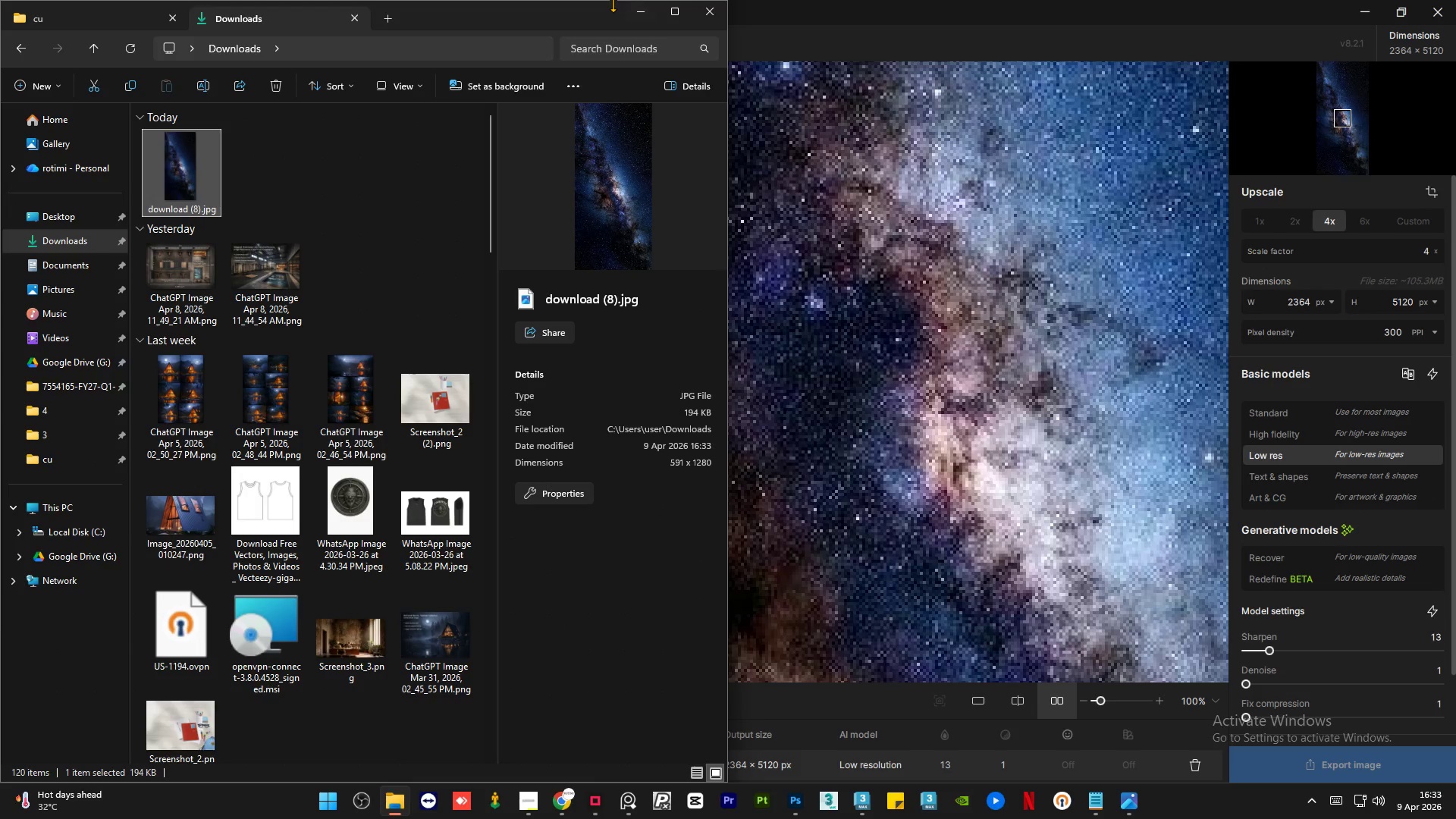 
left_click([633, 11])
 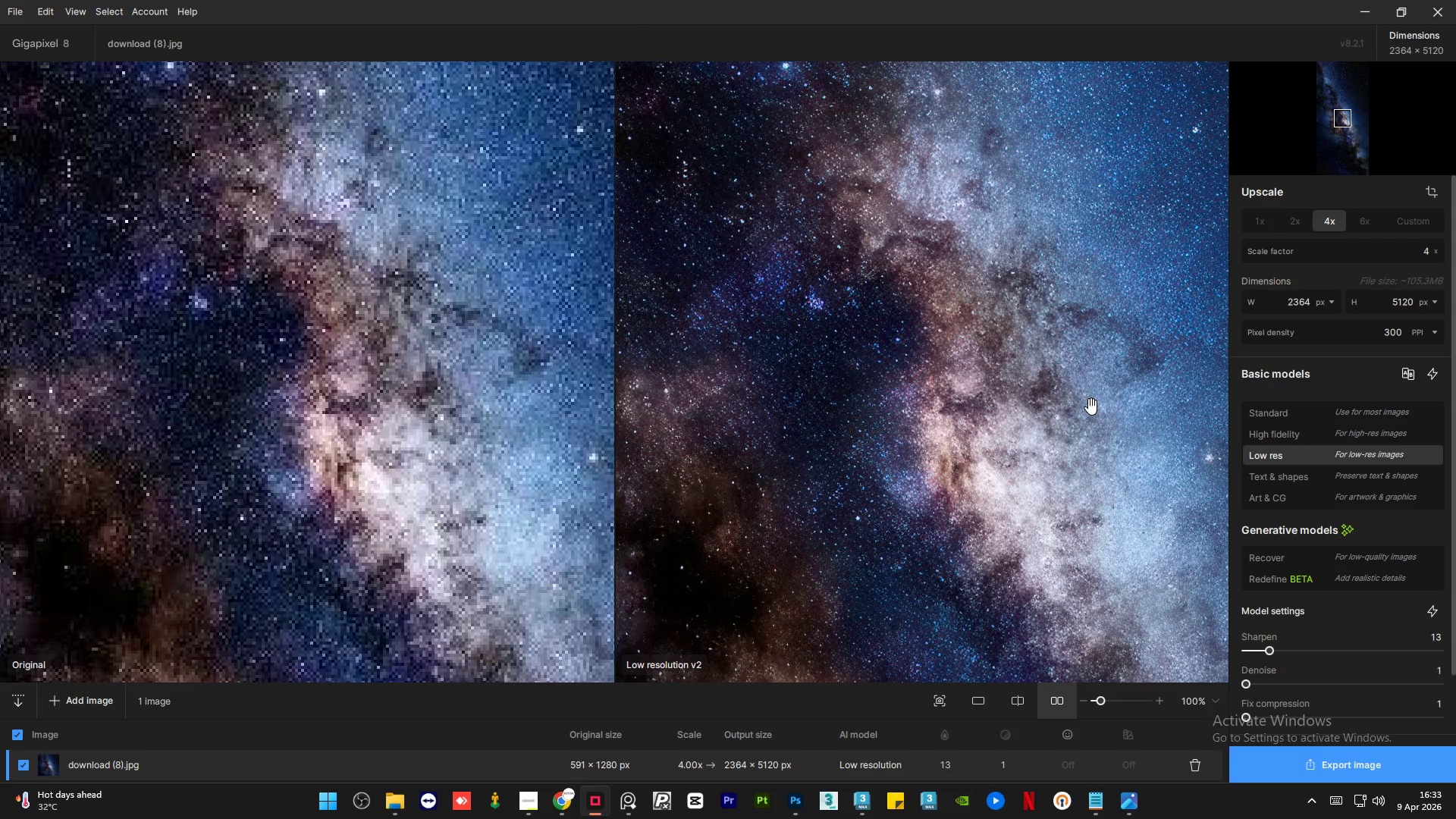 
wait(5.53)
 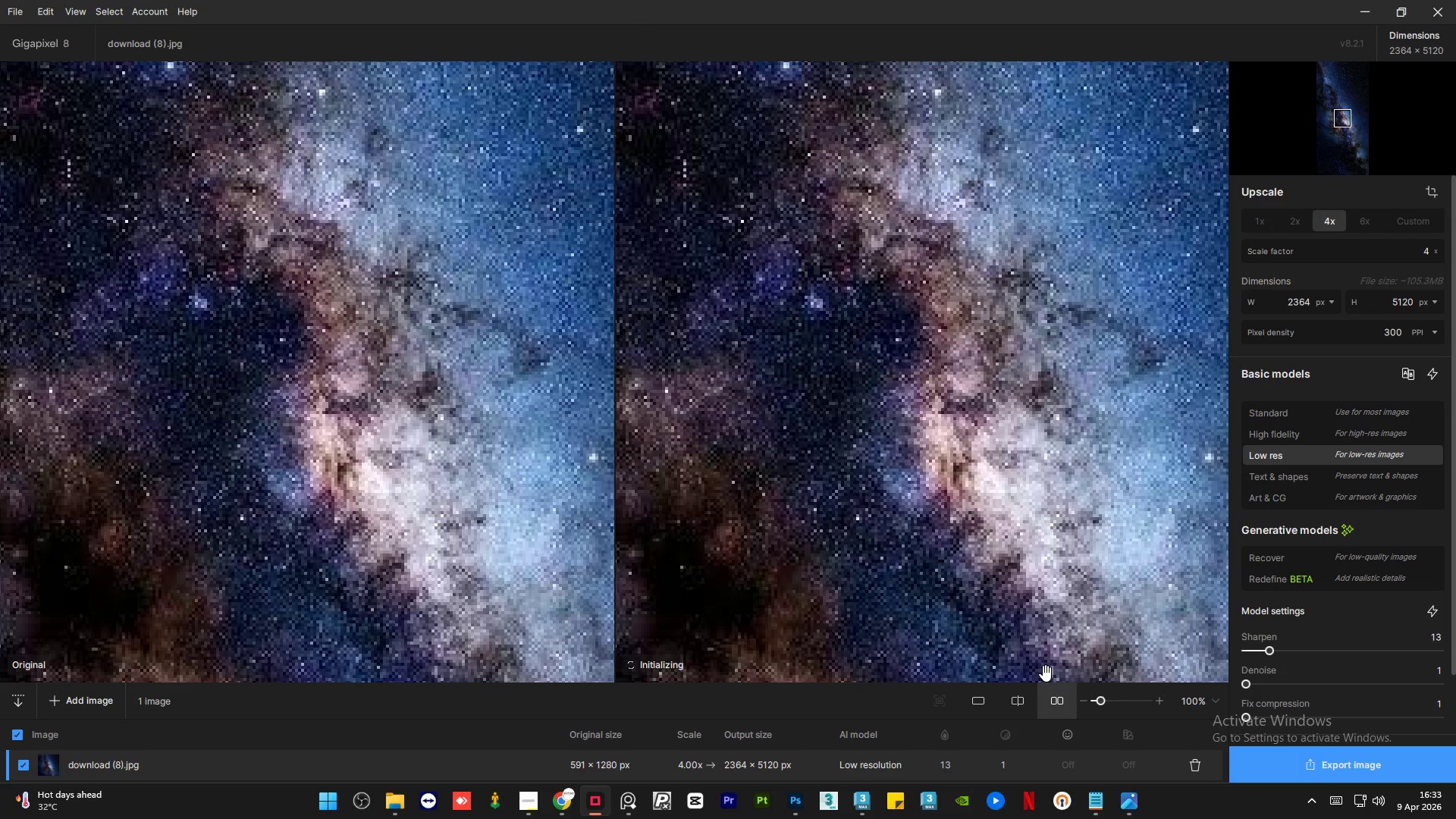 
scroll: coordinate [891, 424], scroll_direction: down, amount: 11.0
 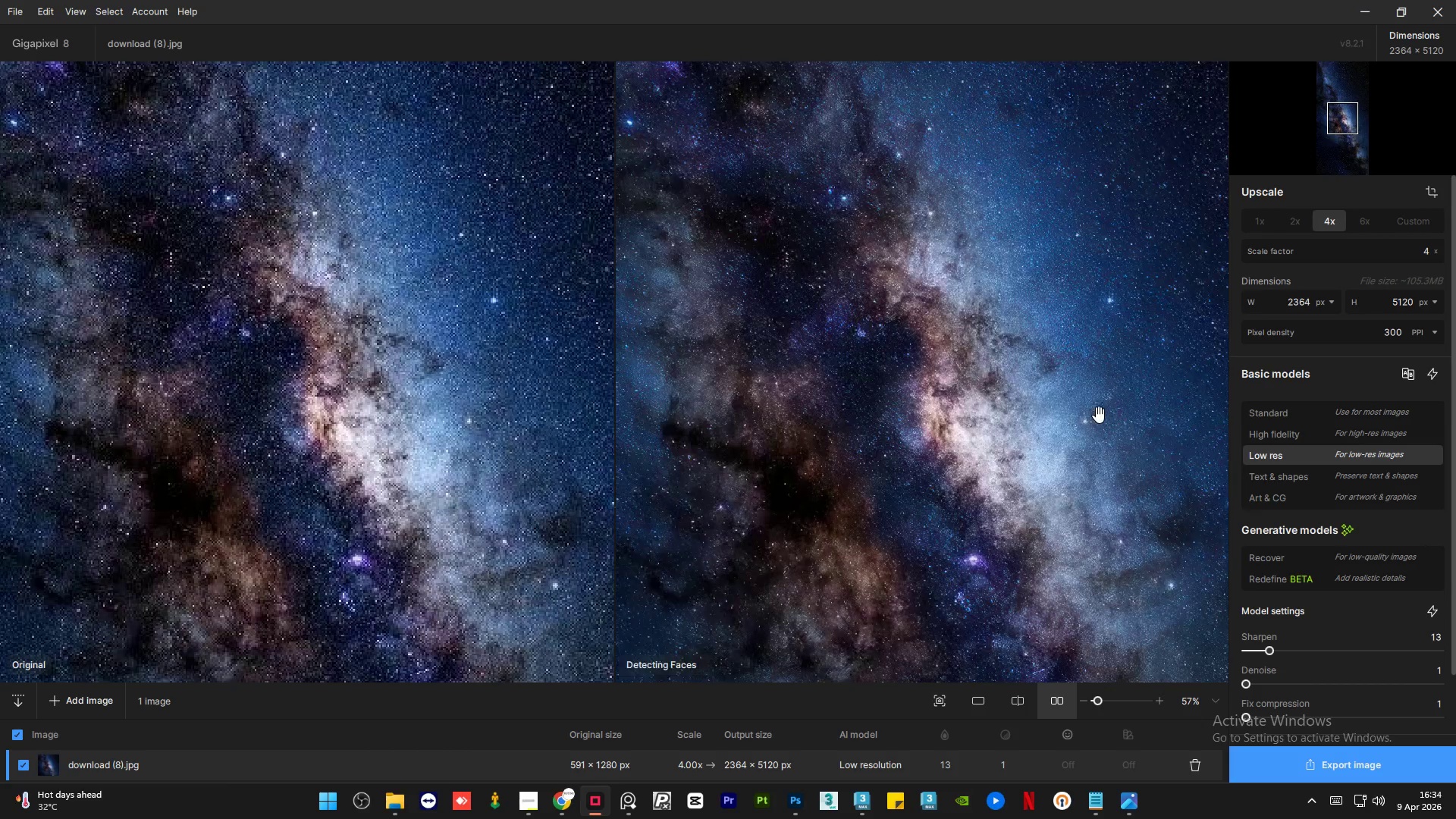 
scroll: coordinate [918, 411], scroll_direction: up, amount: 16.0
 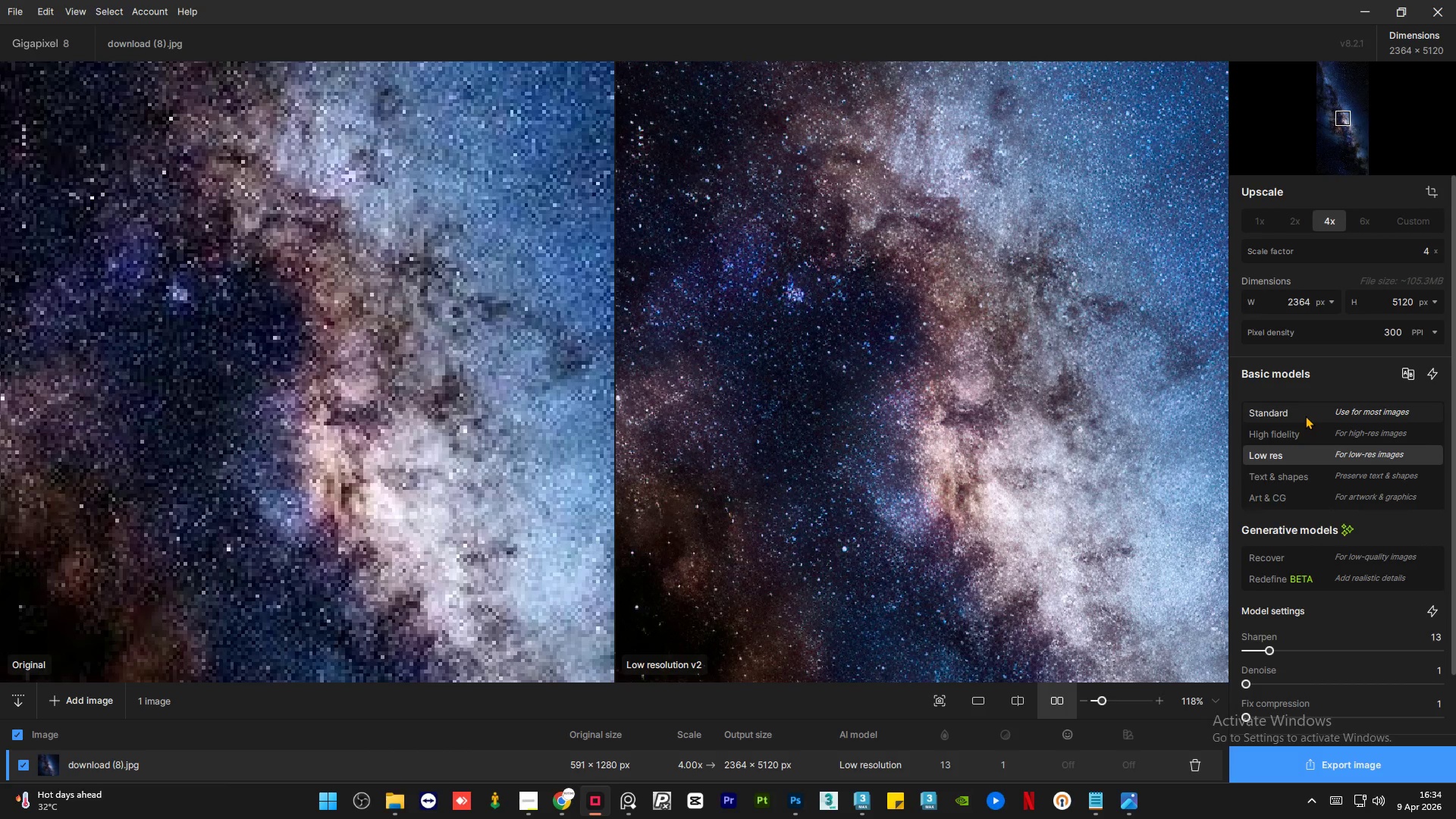 
left_click([1305, 416])
 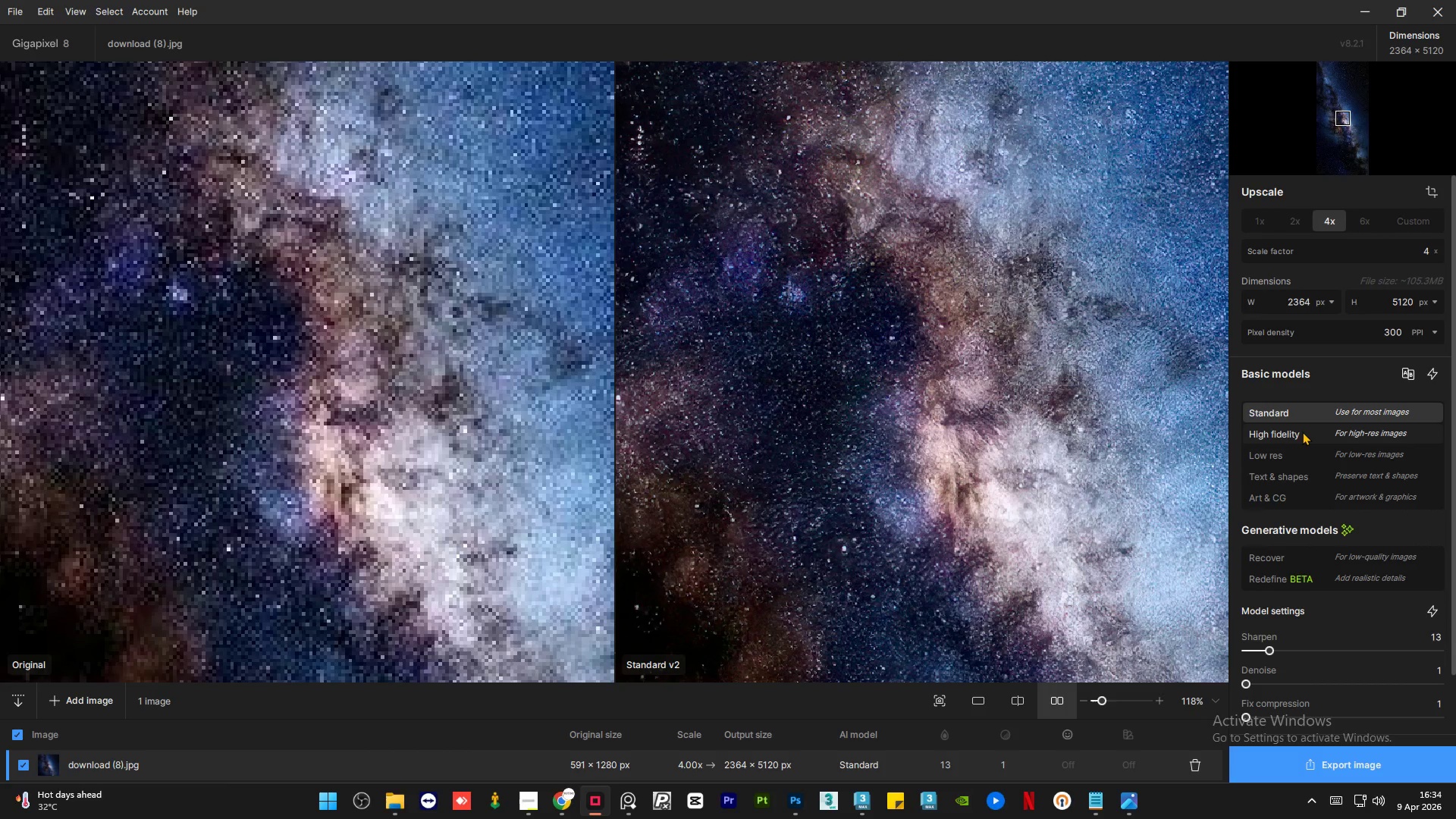 
left_click([1302, 432])
 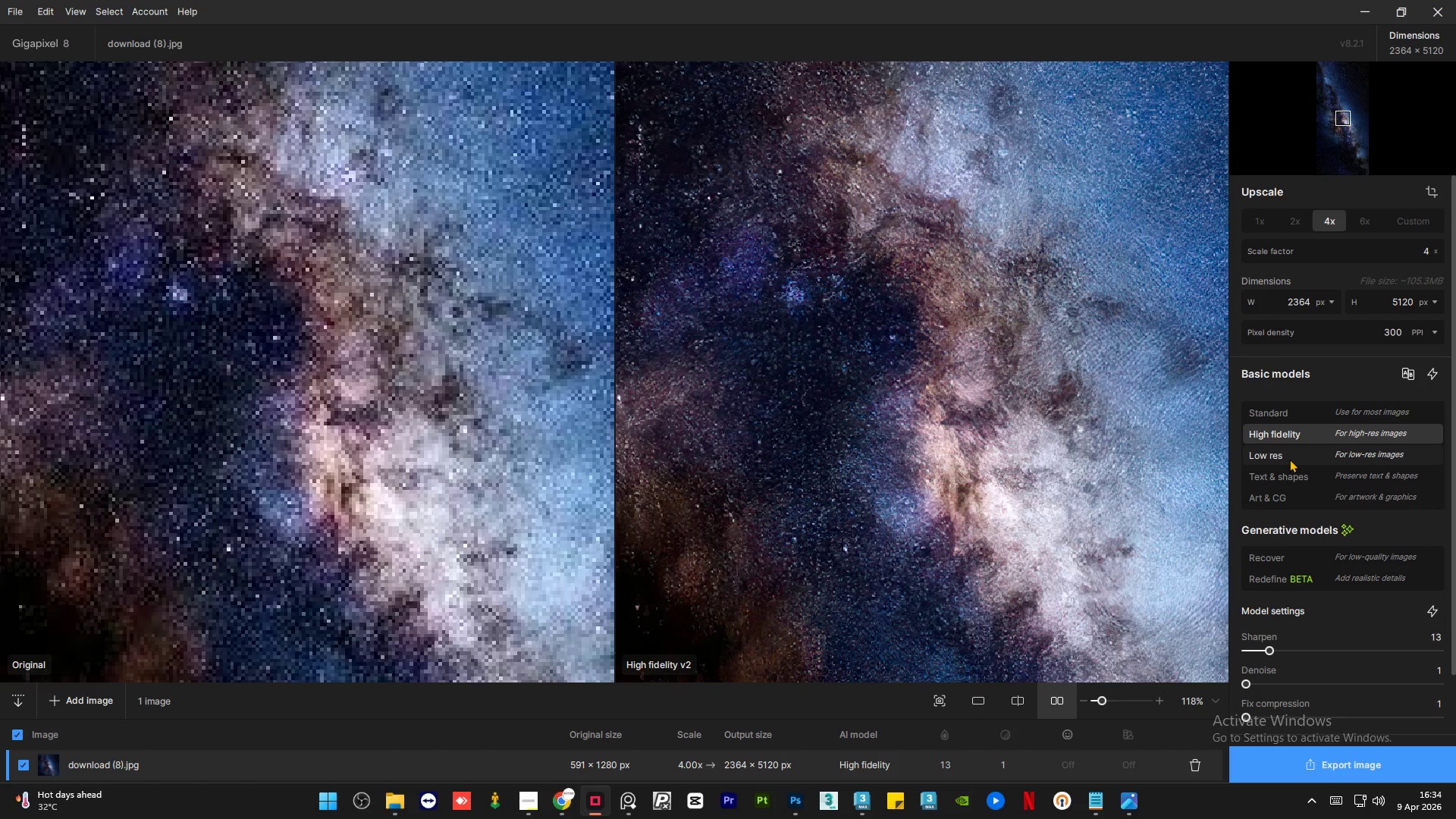 
left_click([1289, 459])
 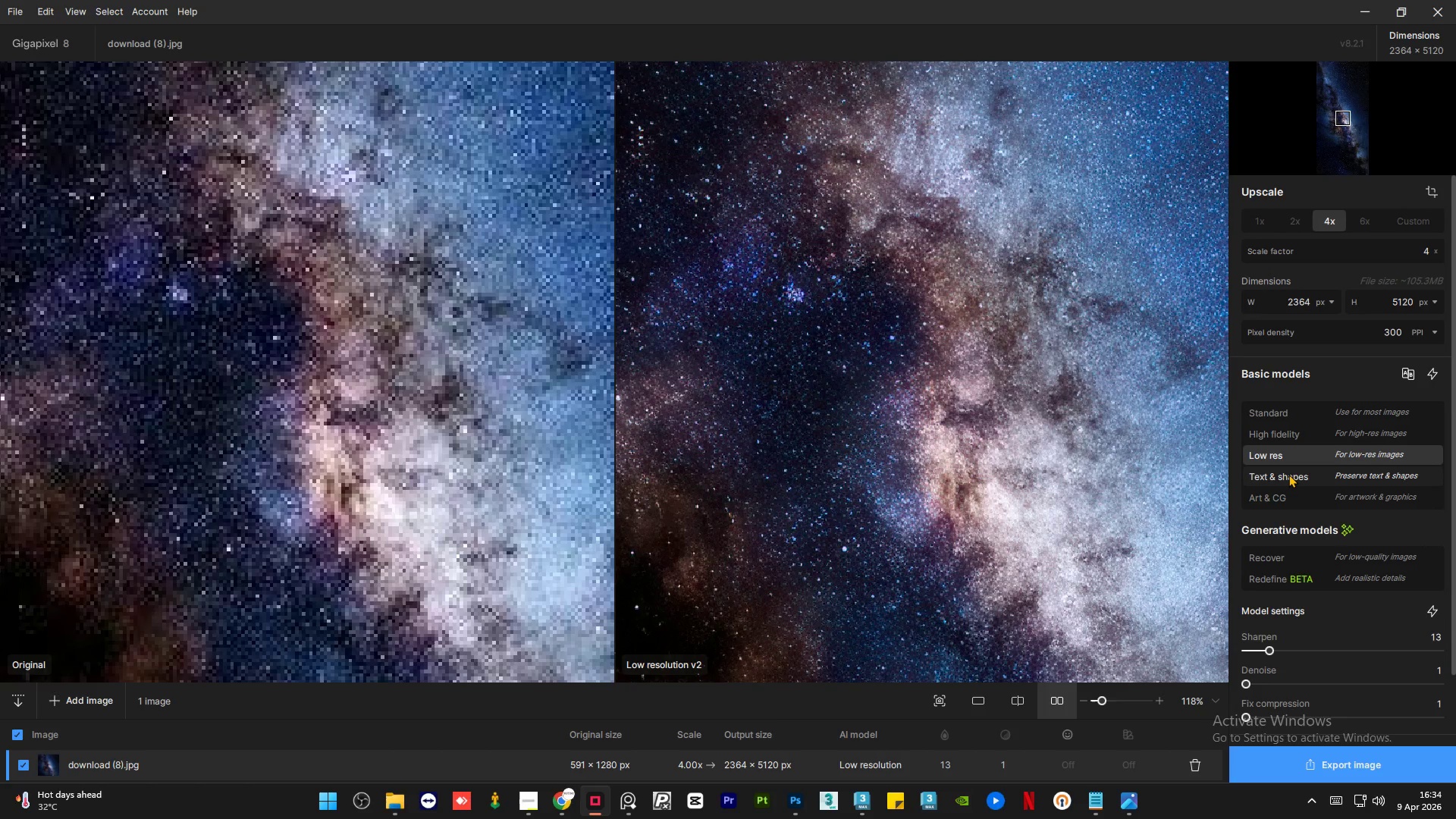 
left_click([1288, 474])
 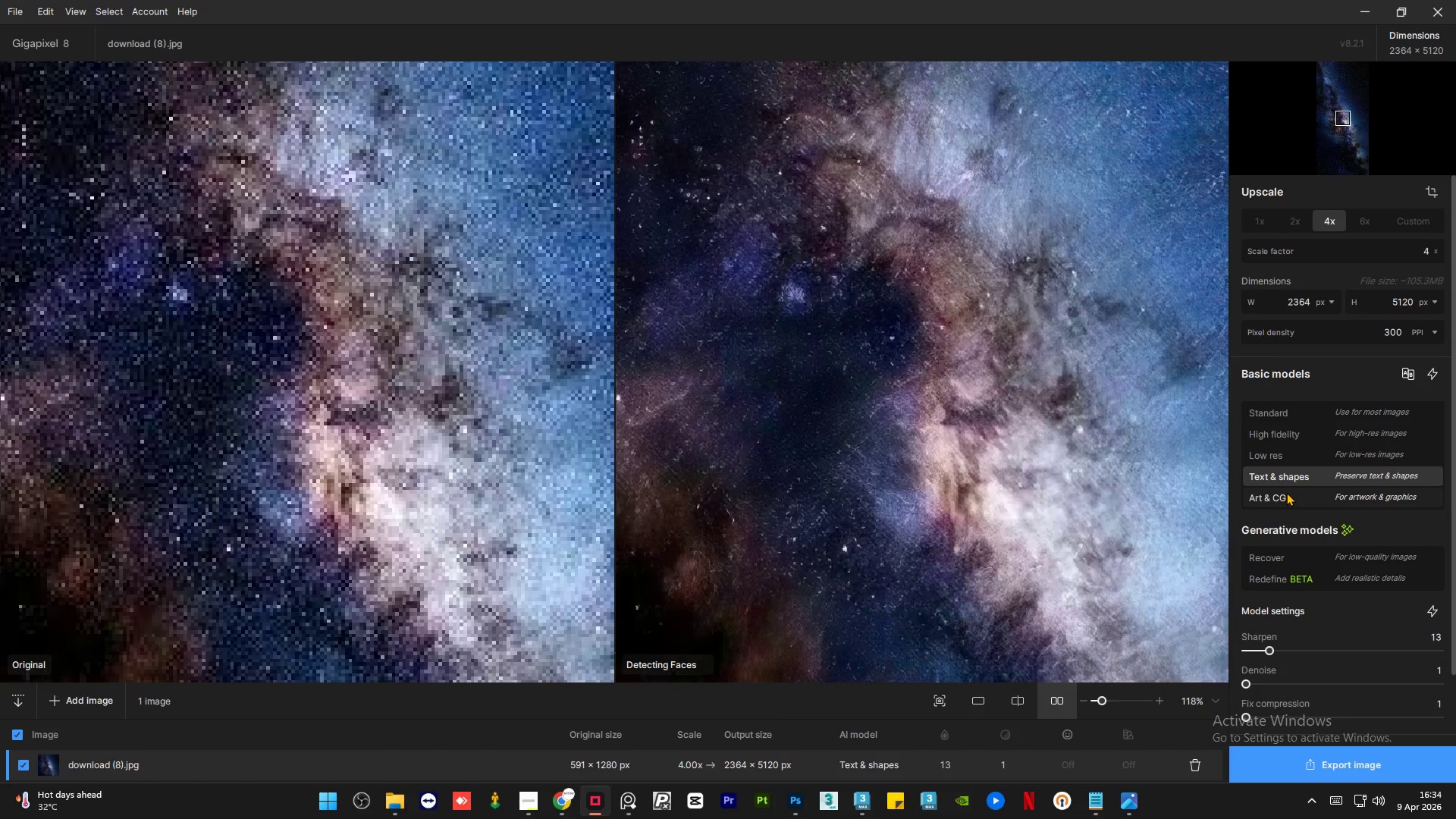 
left_click([1286, 492])
 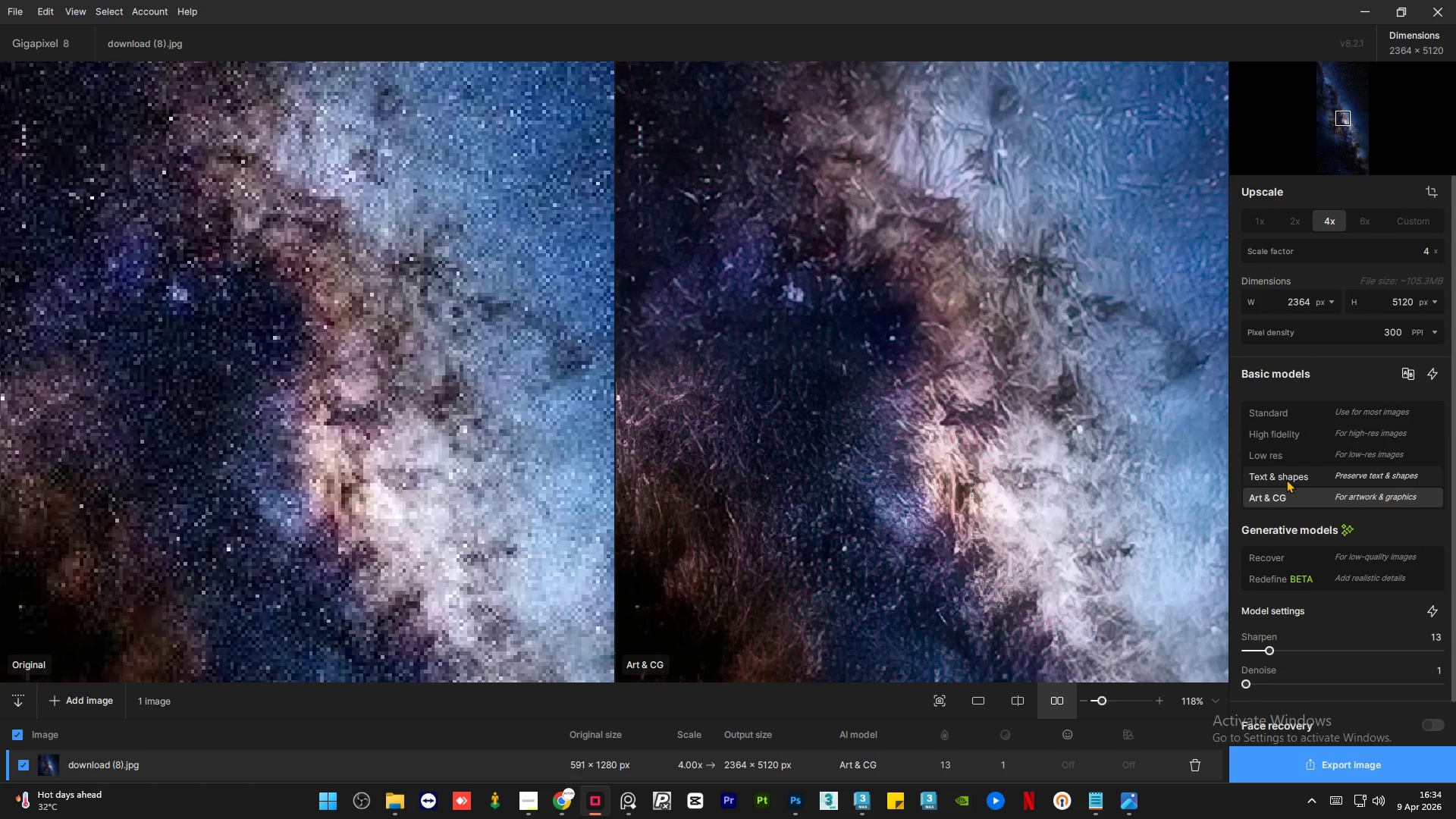 
left_click([1292, 463])
 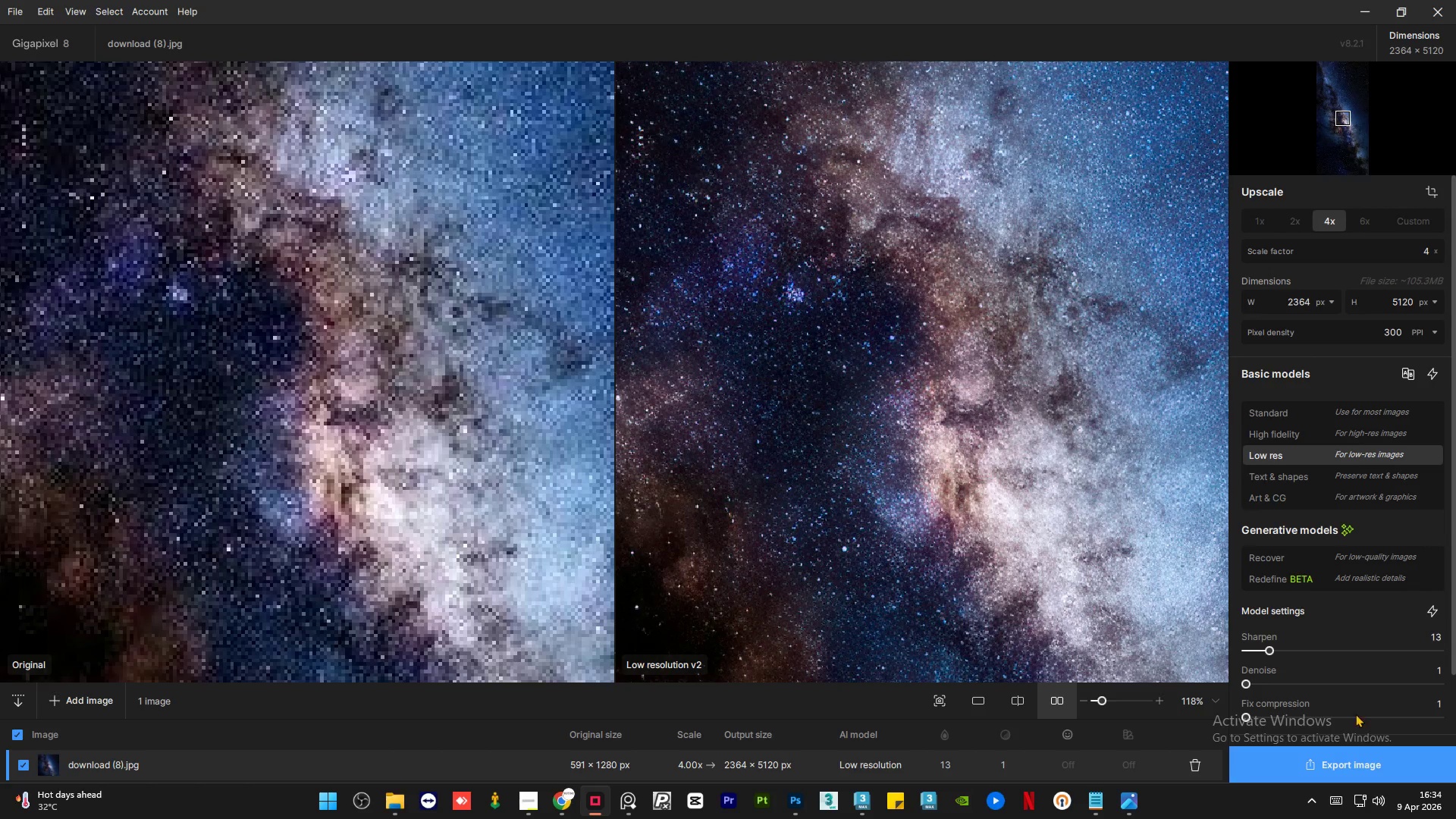 
left_click([1362, 761])
 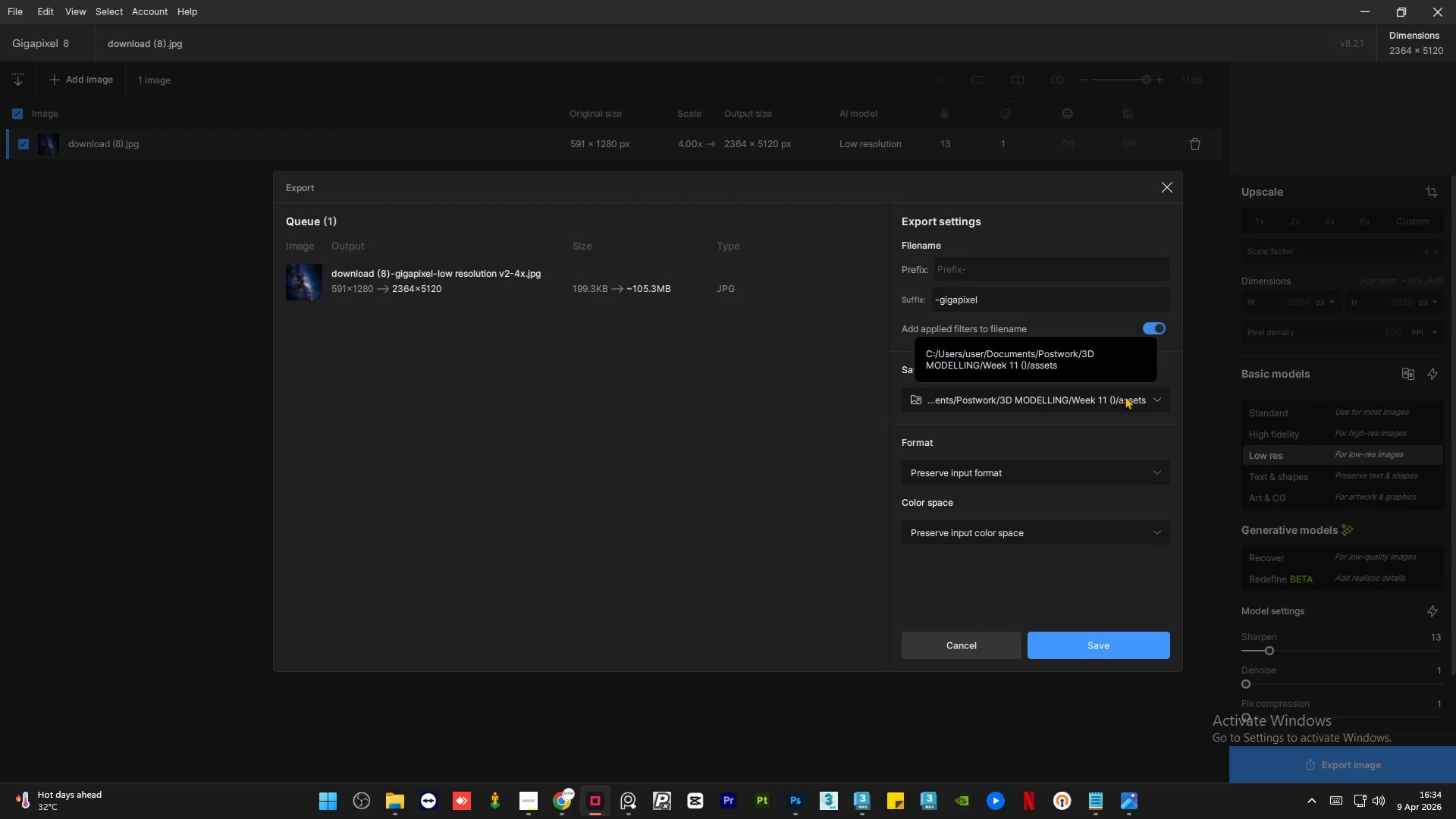 
left_click([1154, 400])
 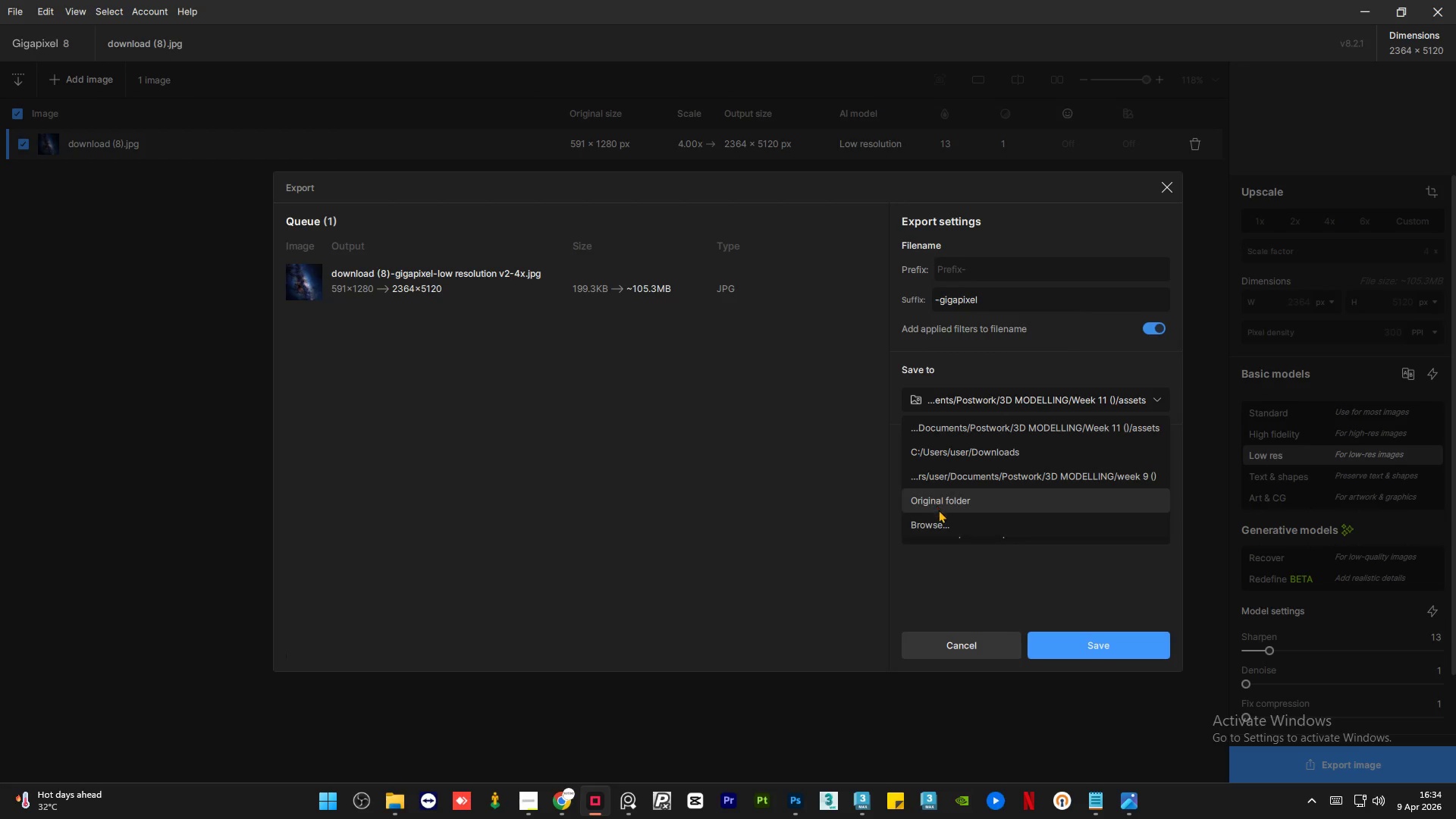 
left_click([946, 516])
 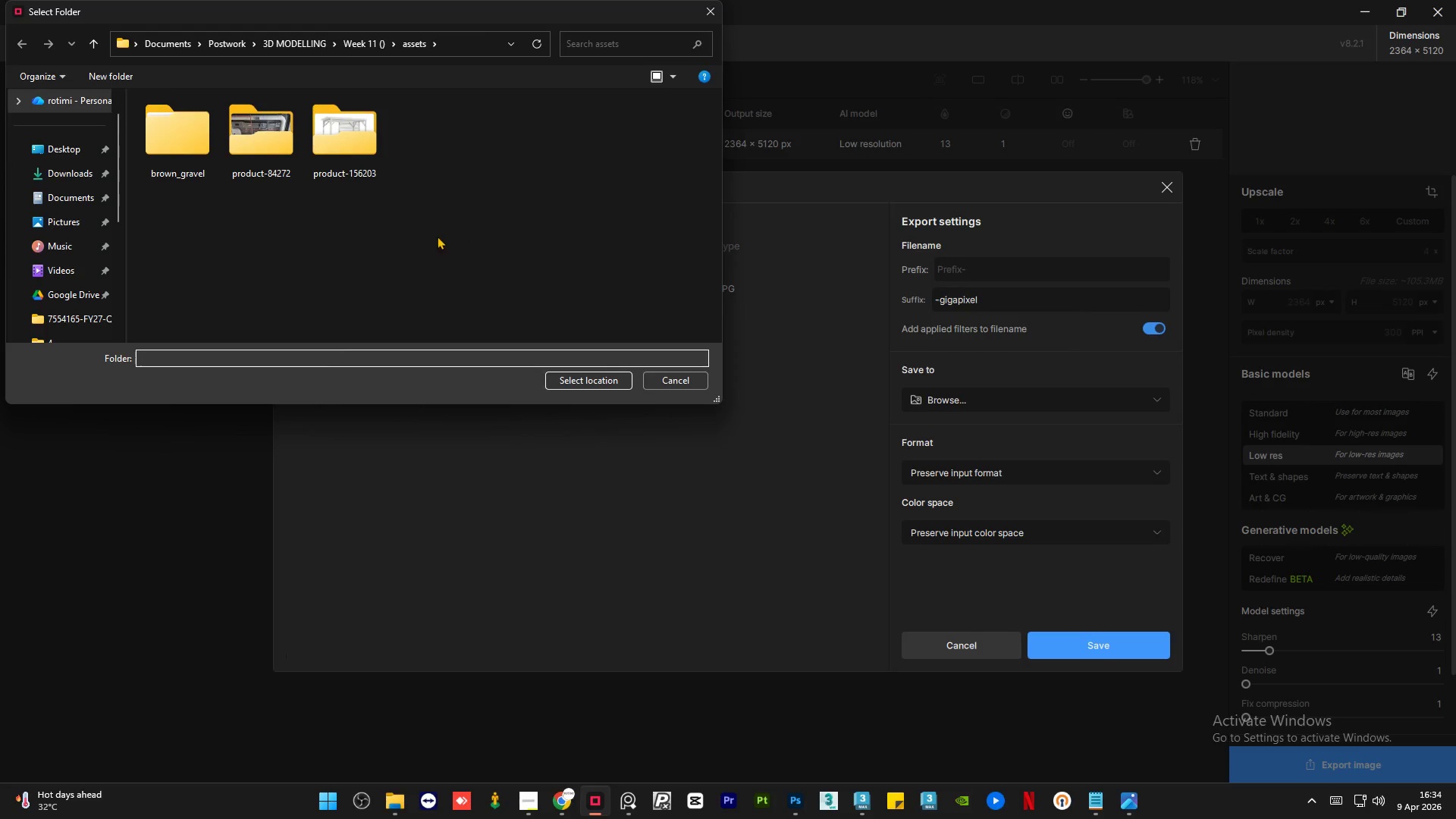 
double_click([331, 228])
 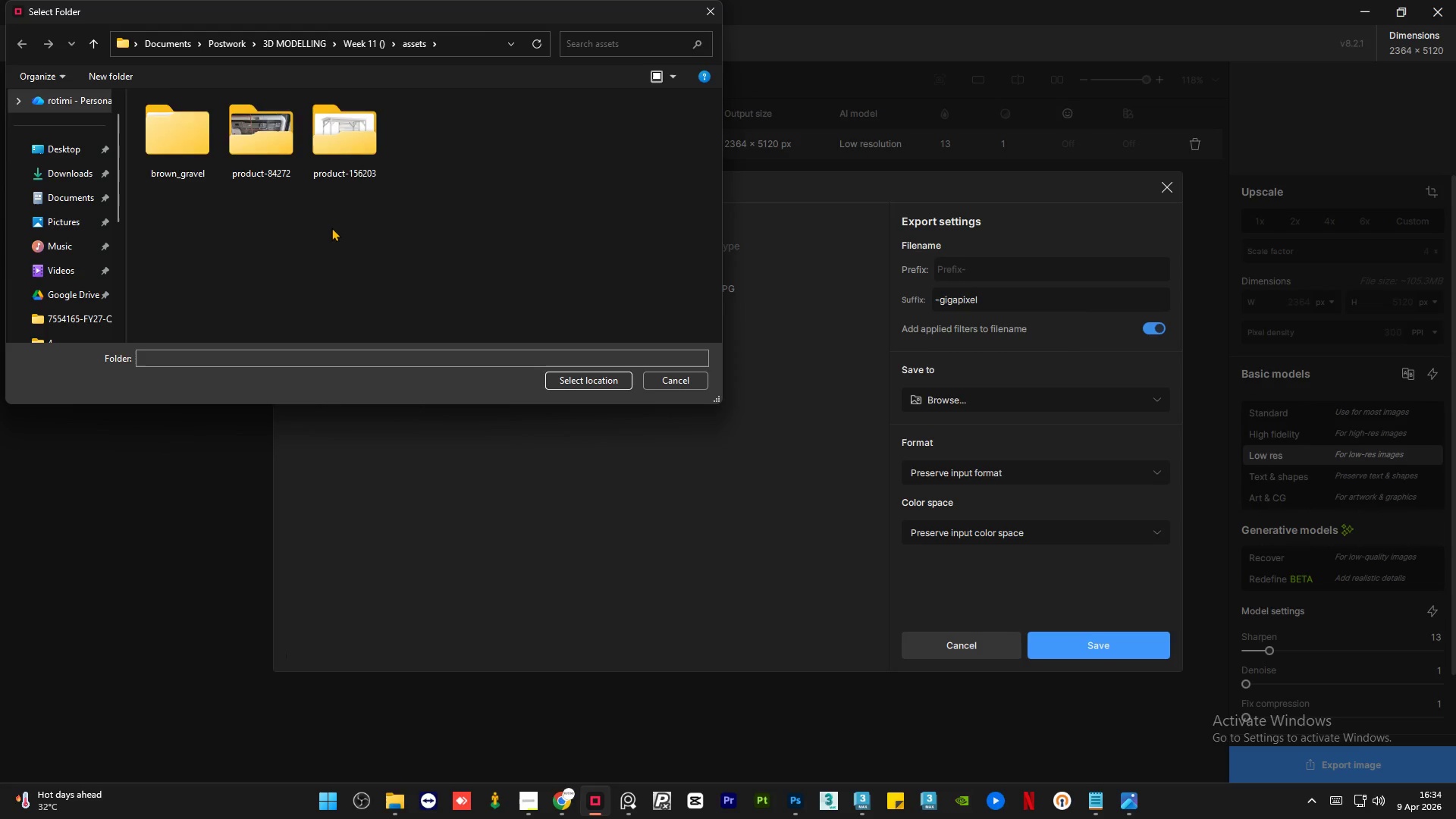 
scroll: coordinate [331, 228], scroll_direction: down, amount: 1.0
 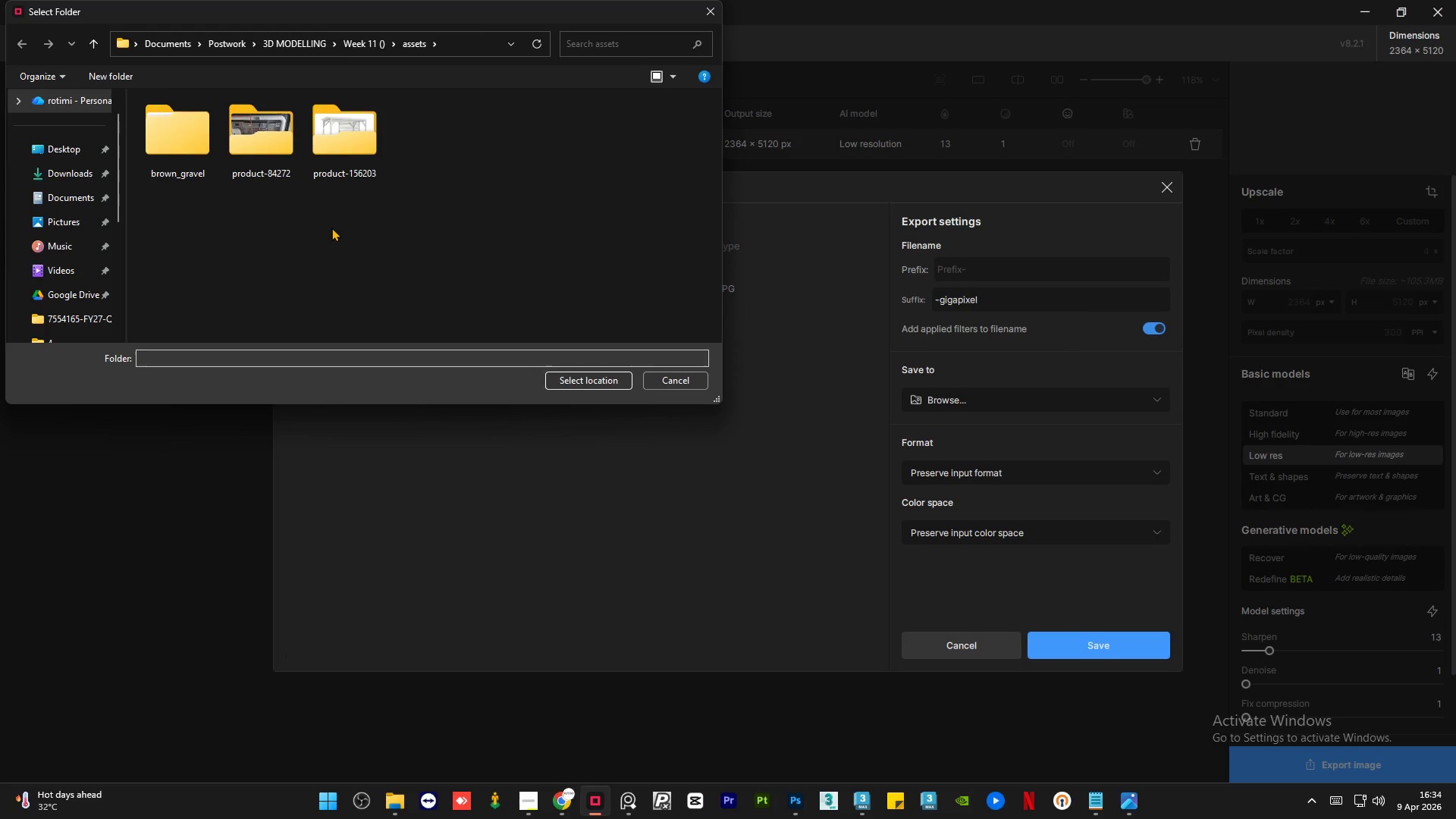 
key(Backspace)
 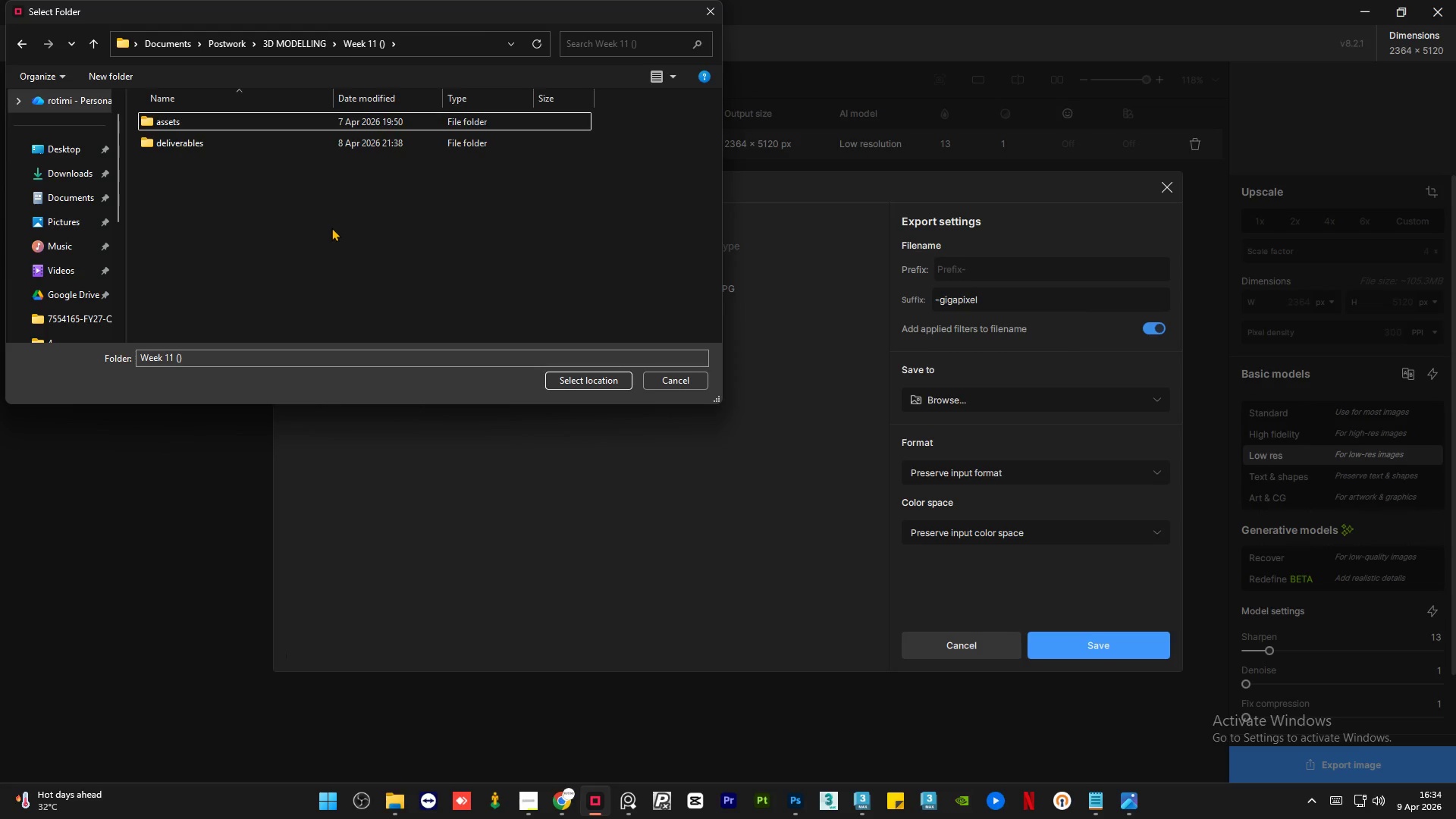 
key(Backspace)
 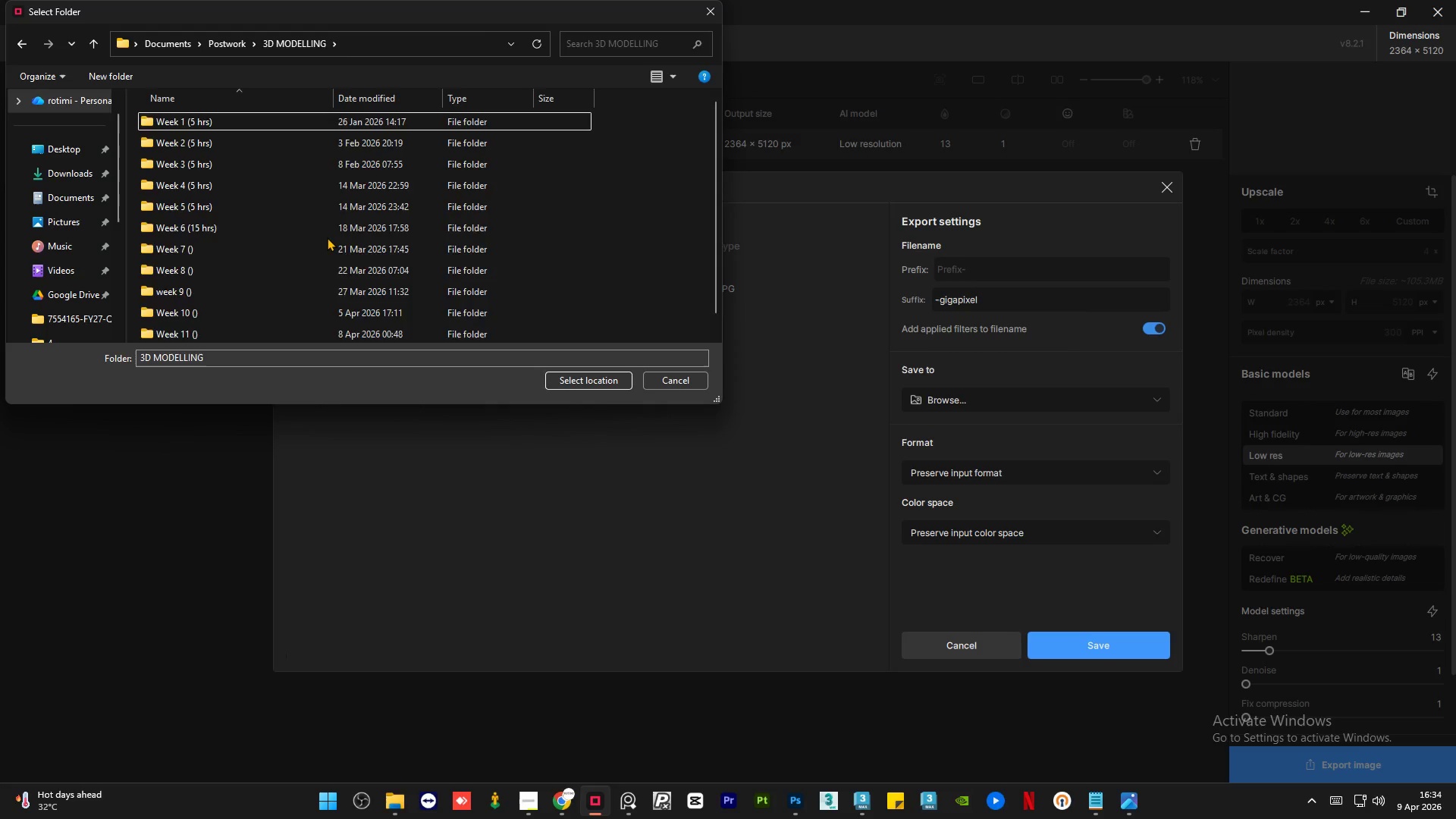 
key(Backspace)
 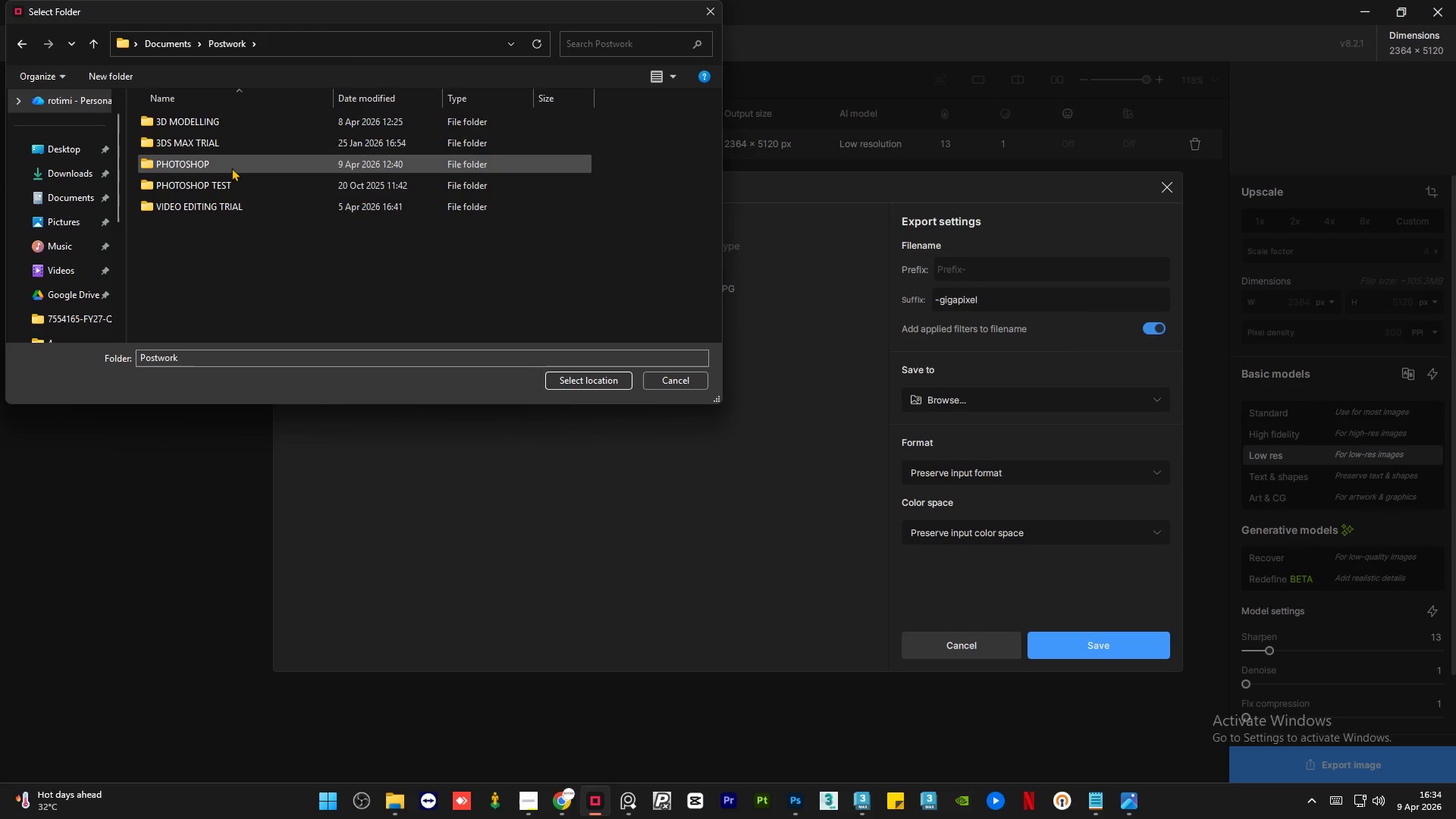 
double_click([231, 168])
 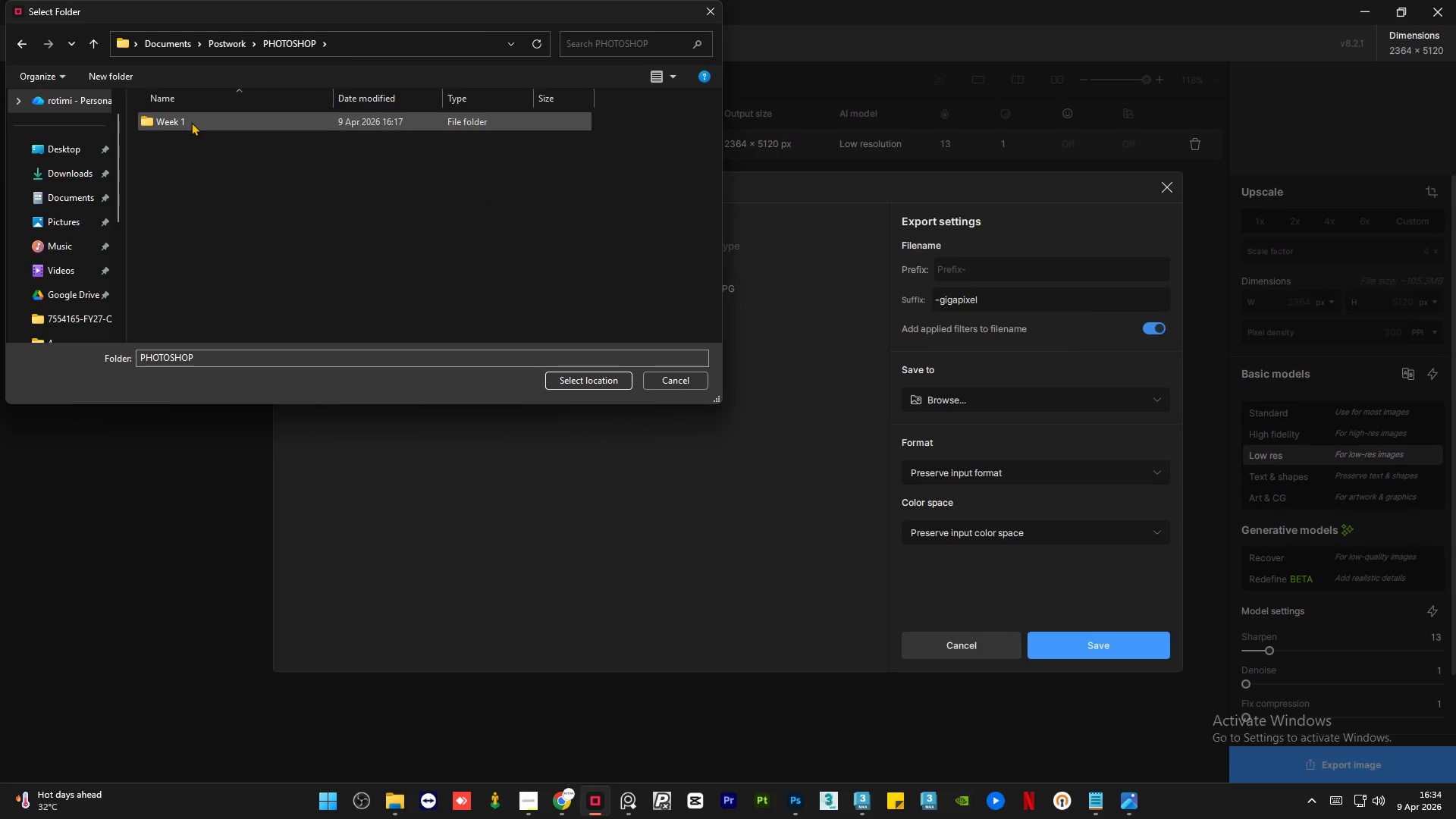 
double_click([191, 122])
 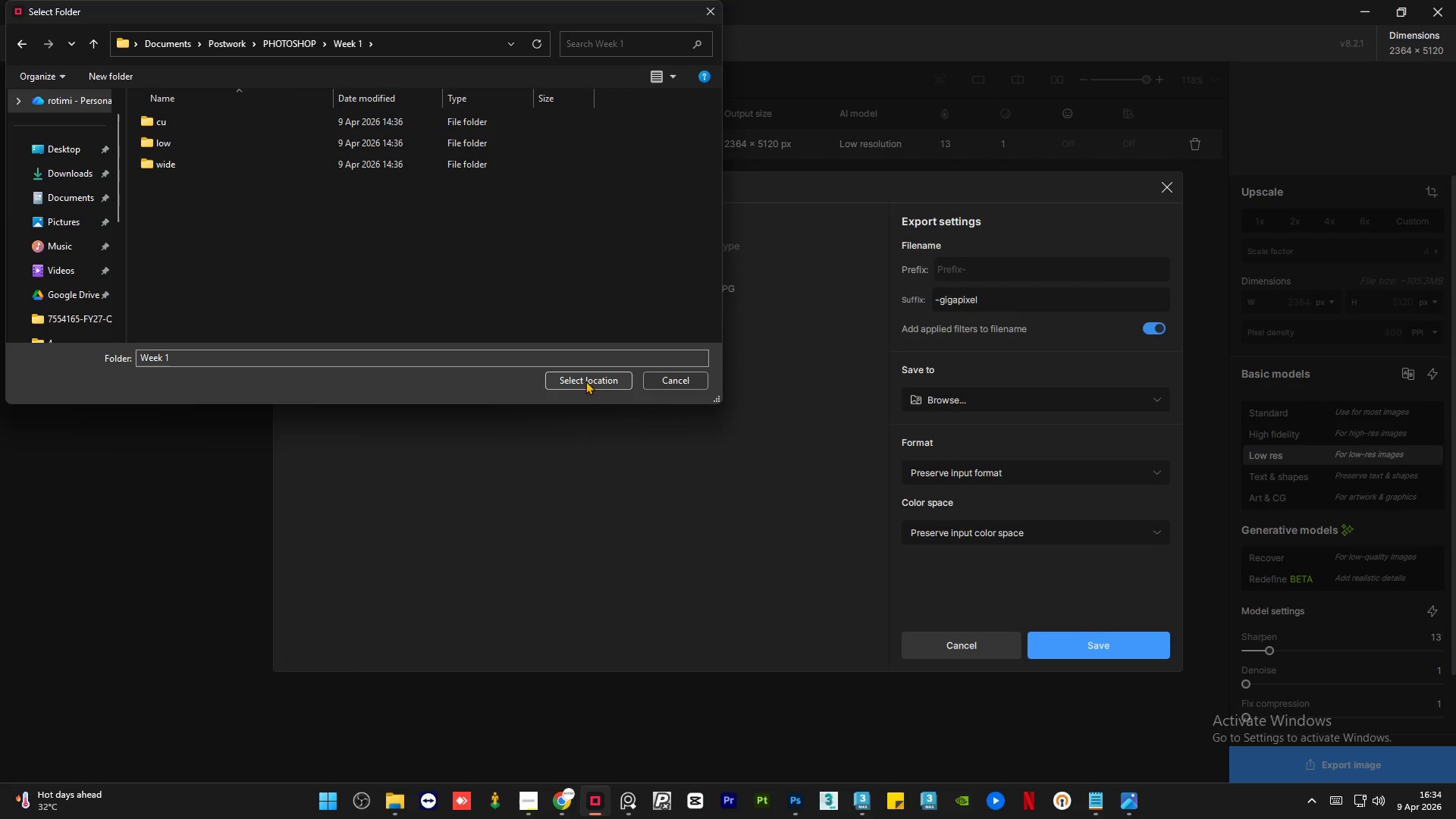 
left_click([585, 381])
 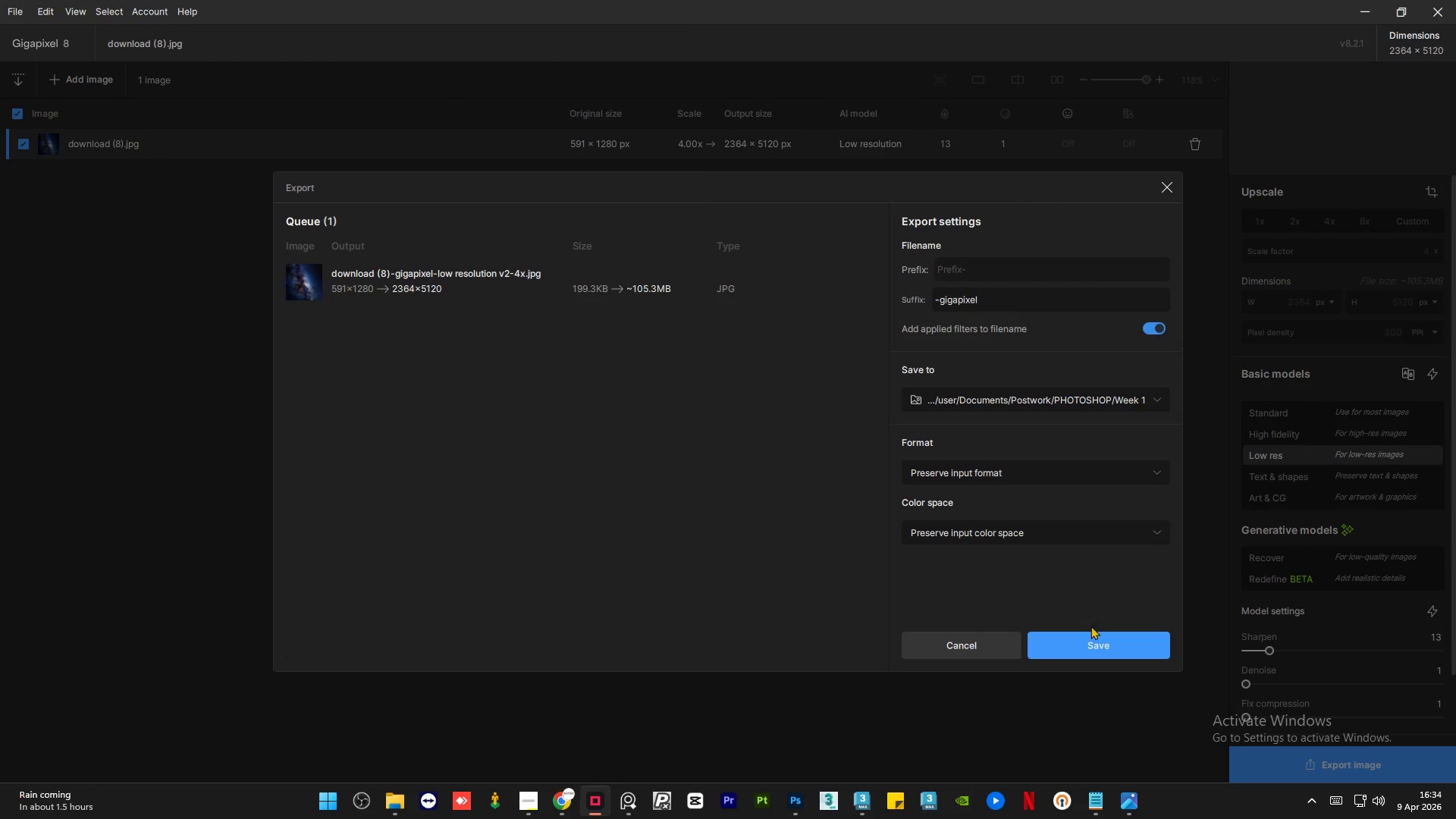 
left_click([1090, 645])
 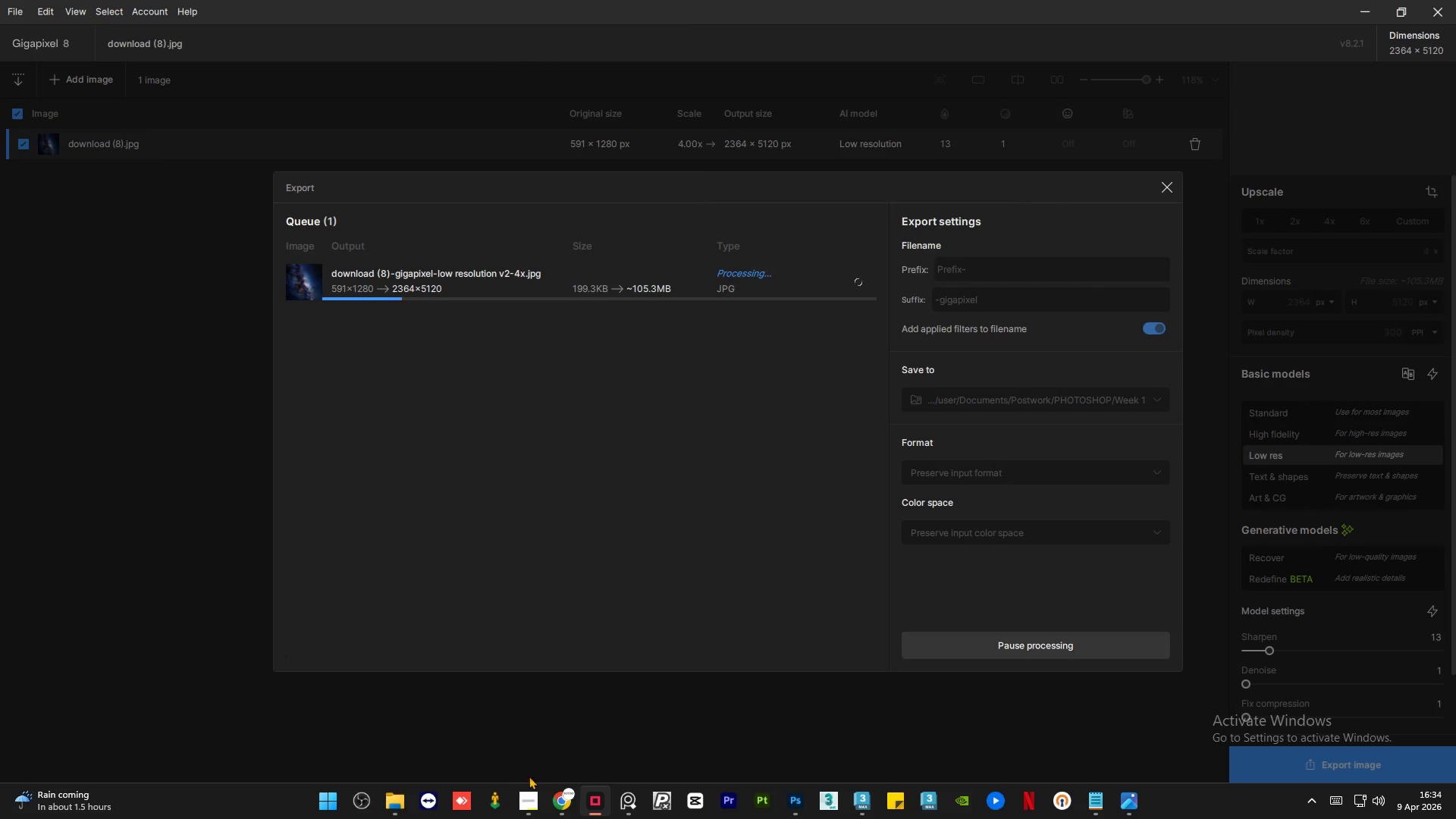 
mouse_move([439, 808])
 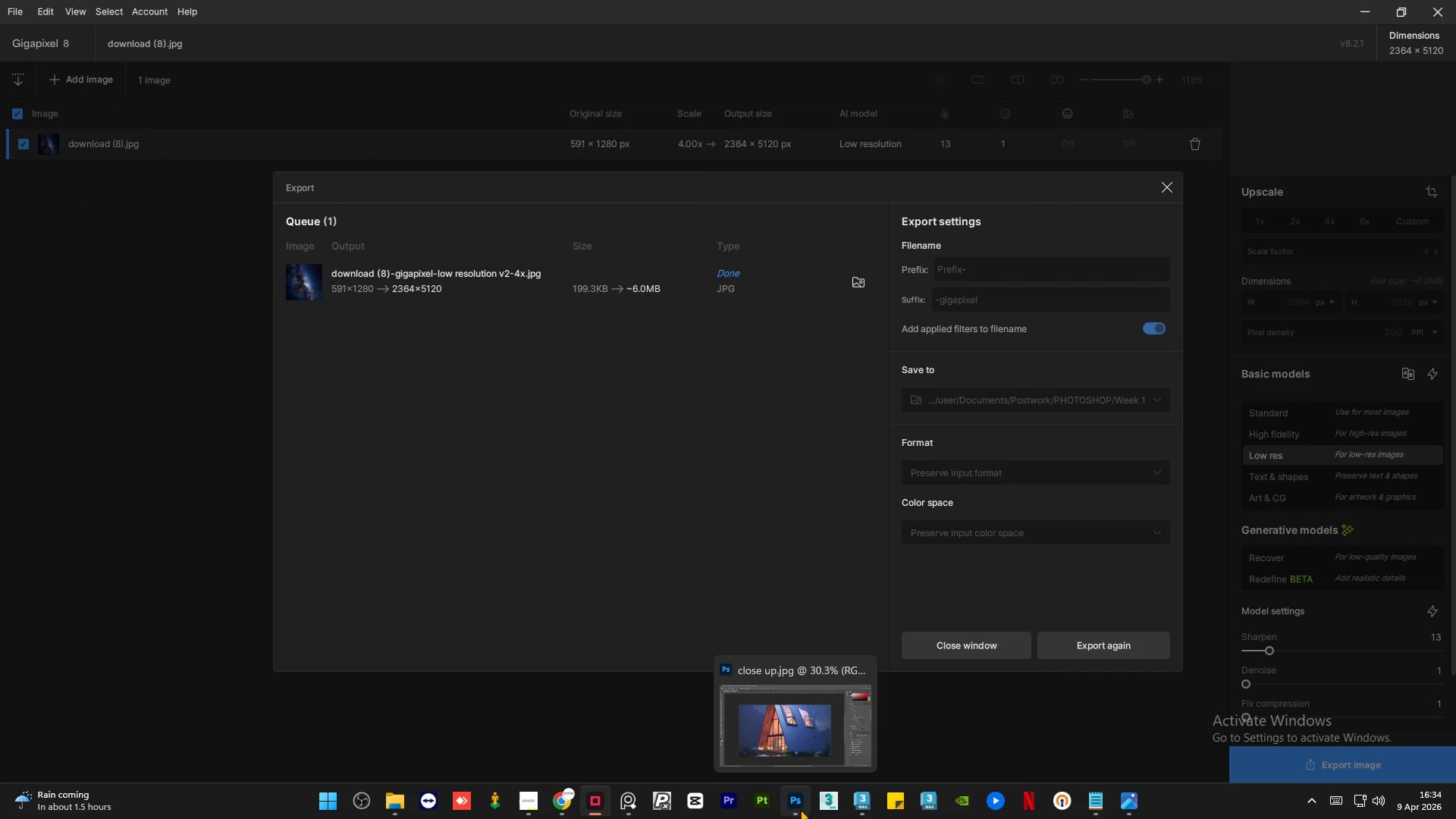 
left_click([800, 808])
 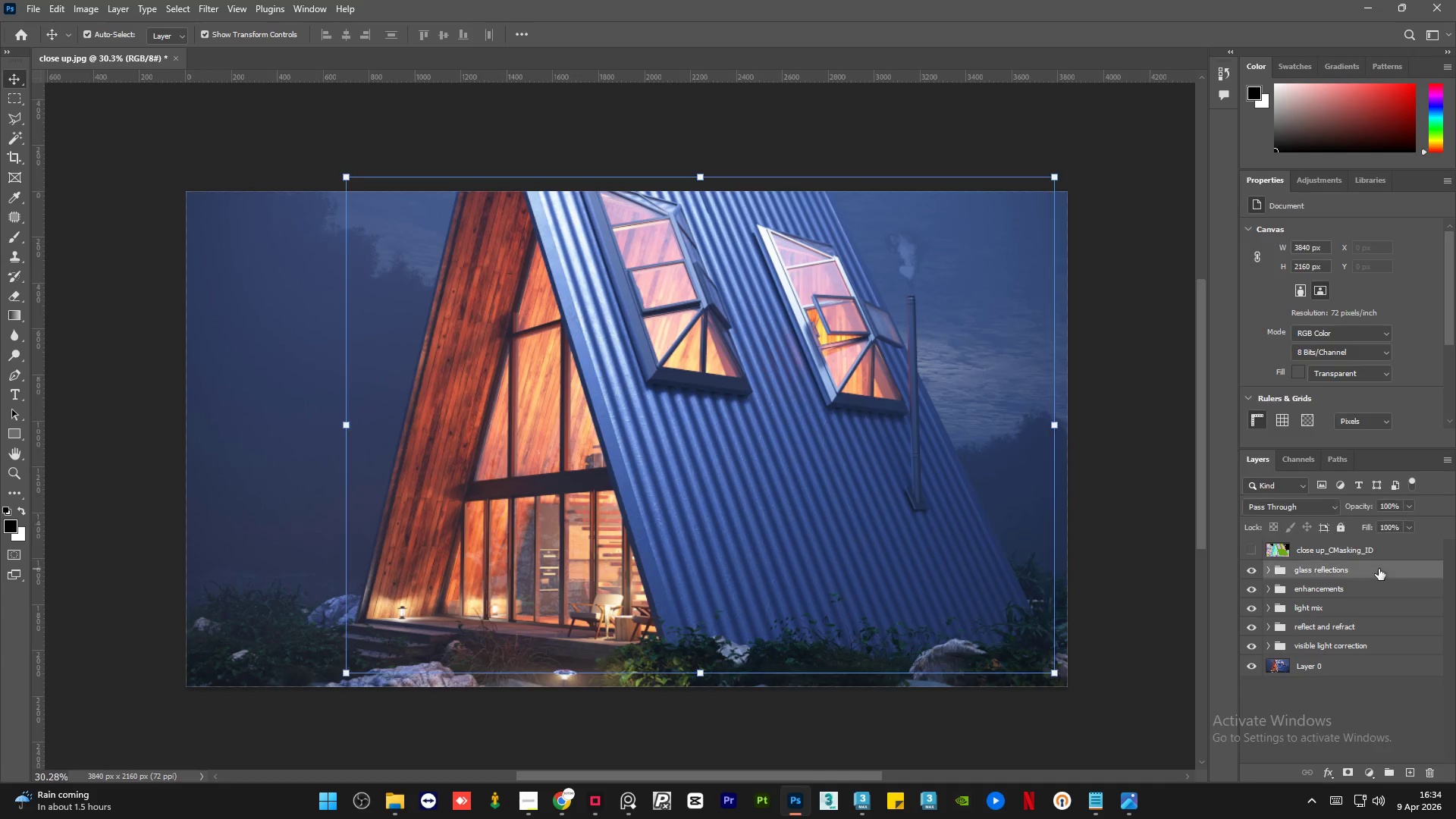 
wait(5.31)
 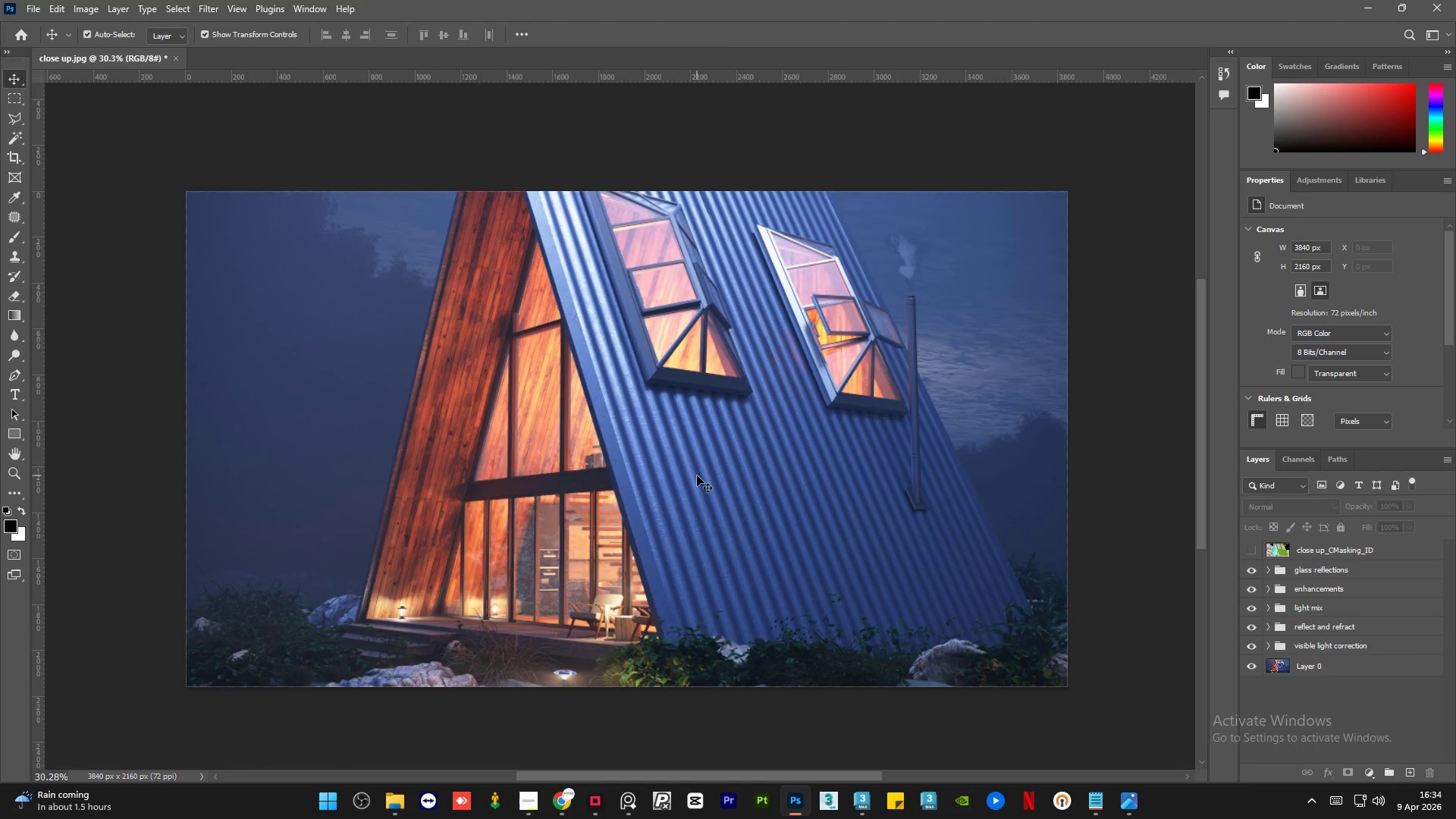 
left_click([1159, 563])
 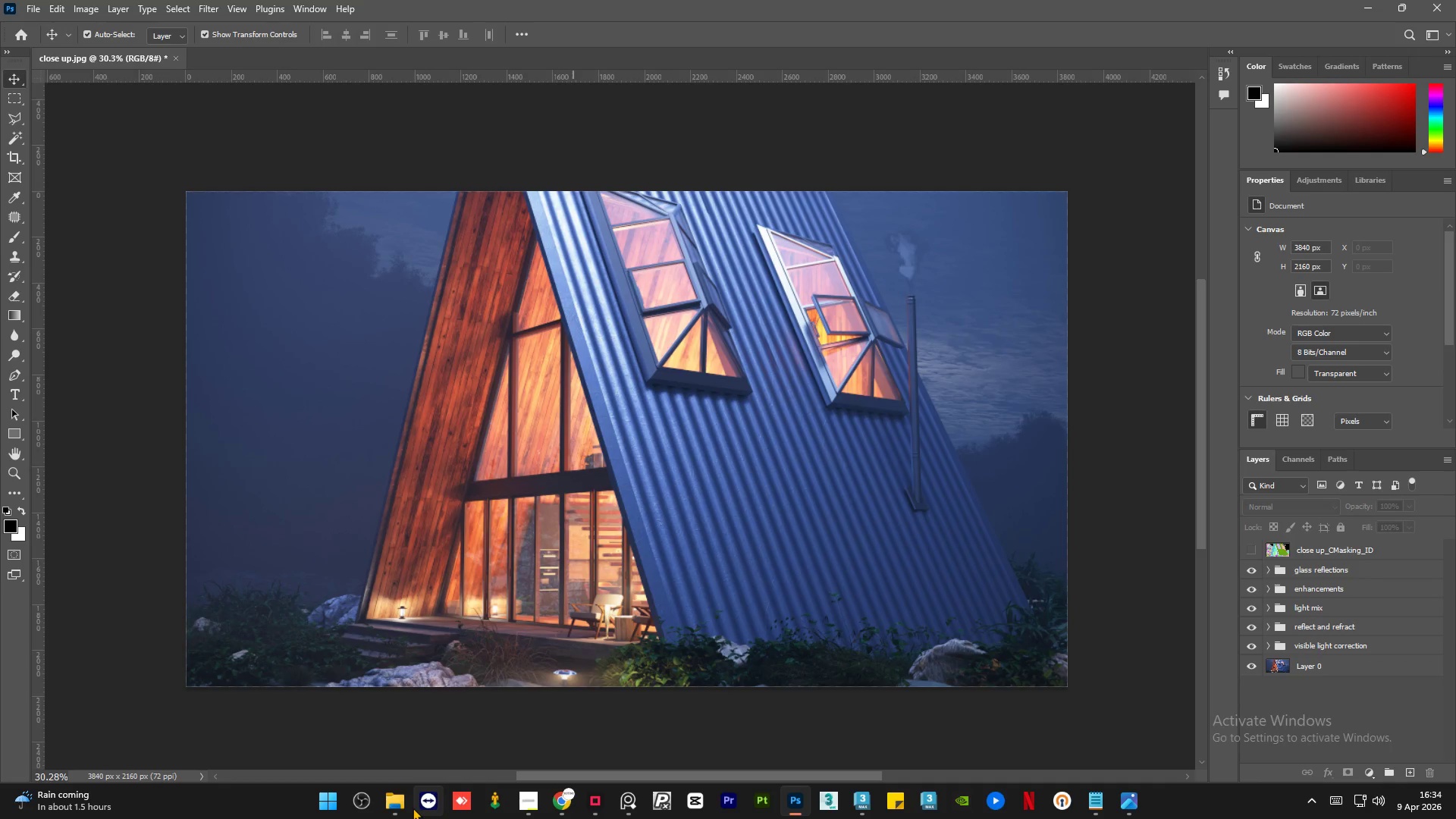 
left_click([397, 808])
 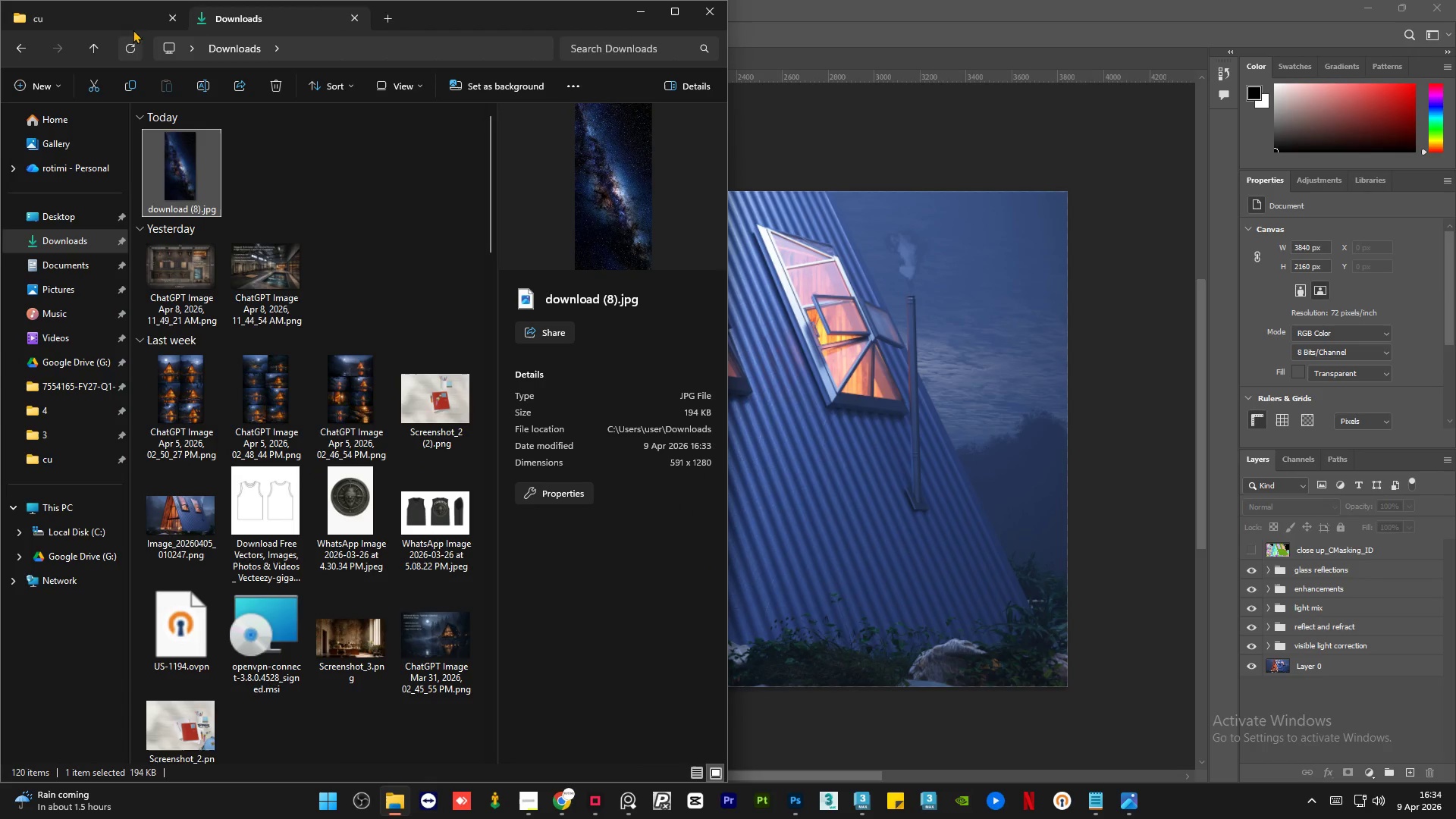 
left_click([101, 5])
 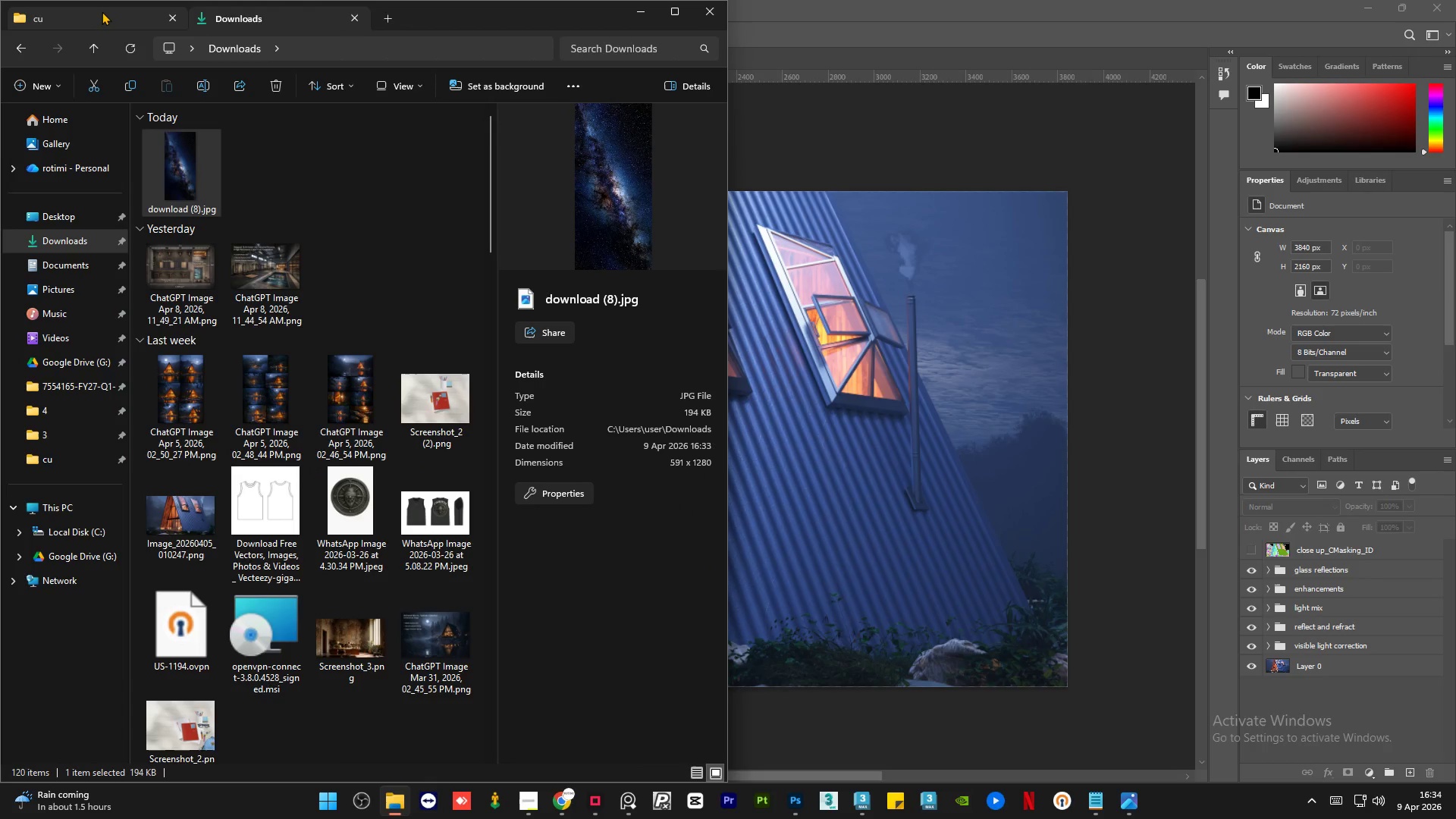 
left_click([102, 11])
 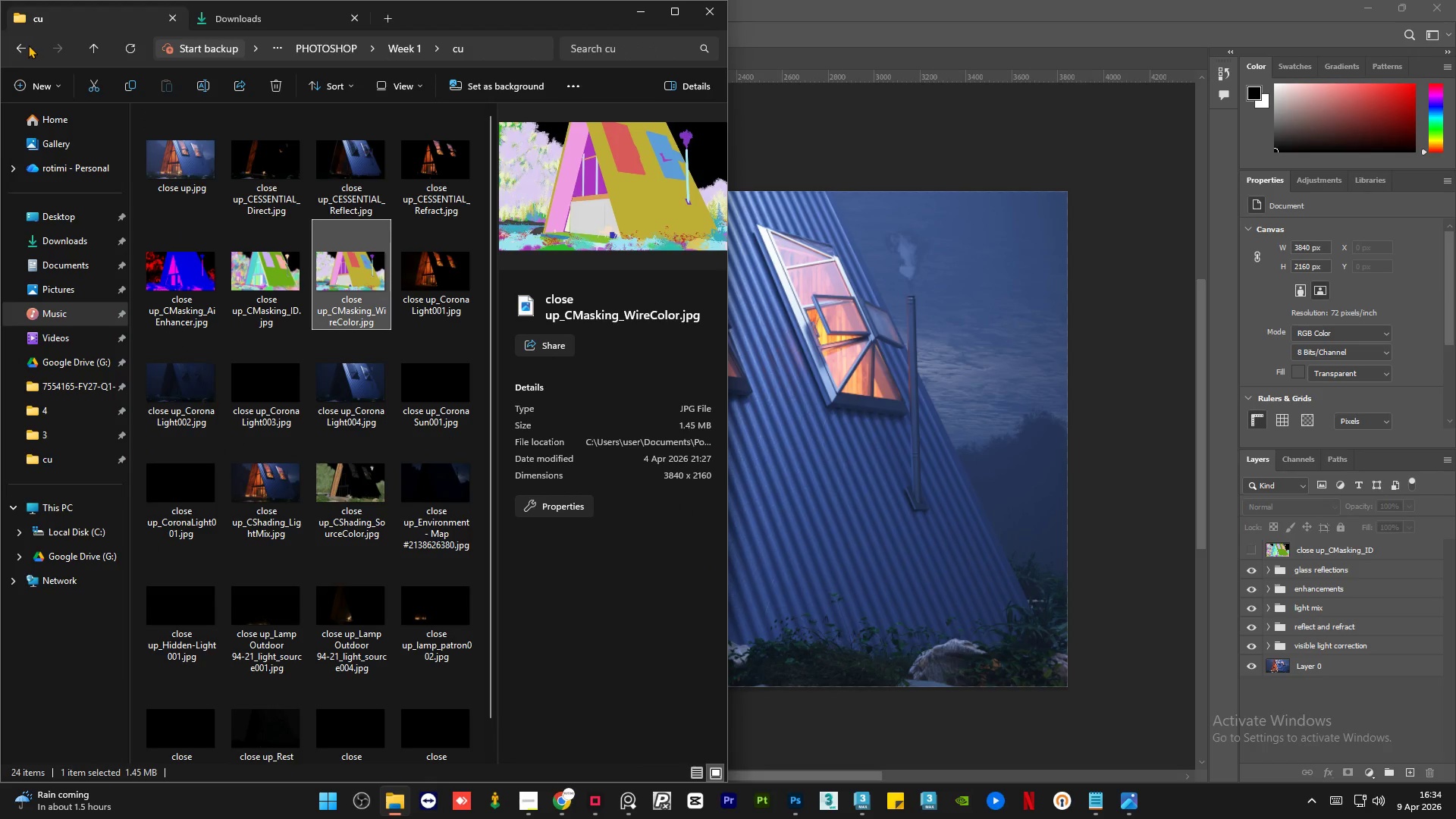 
left_click([28, 45])
 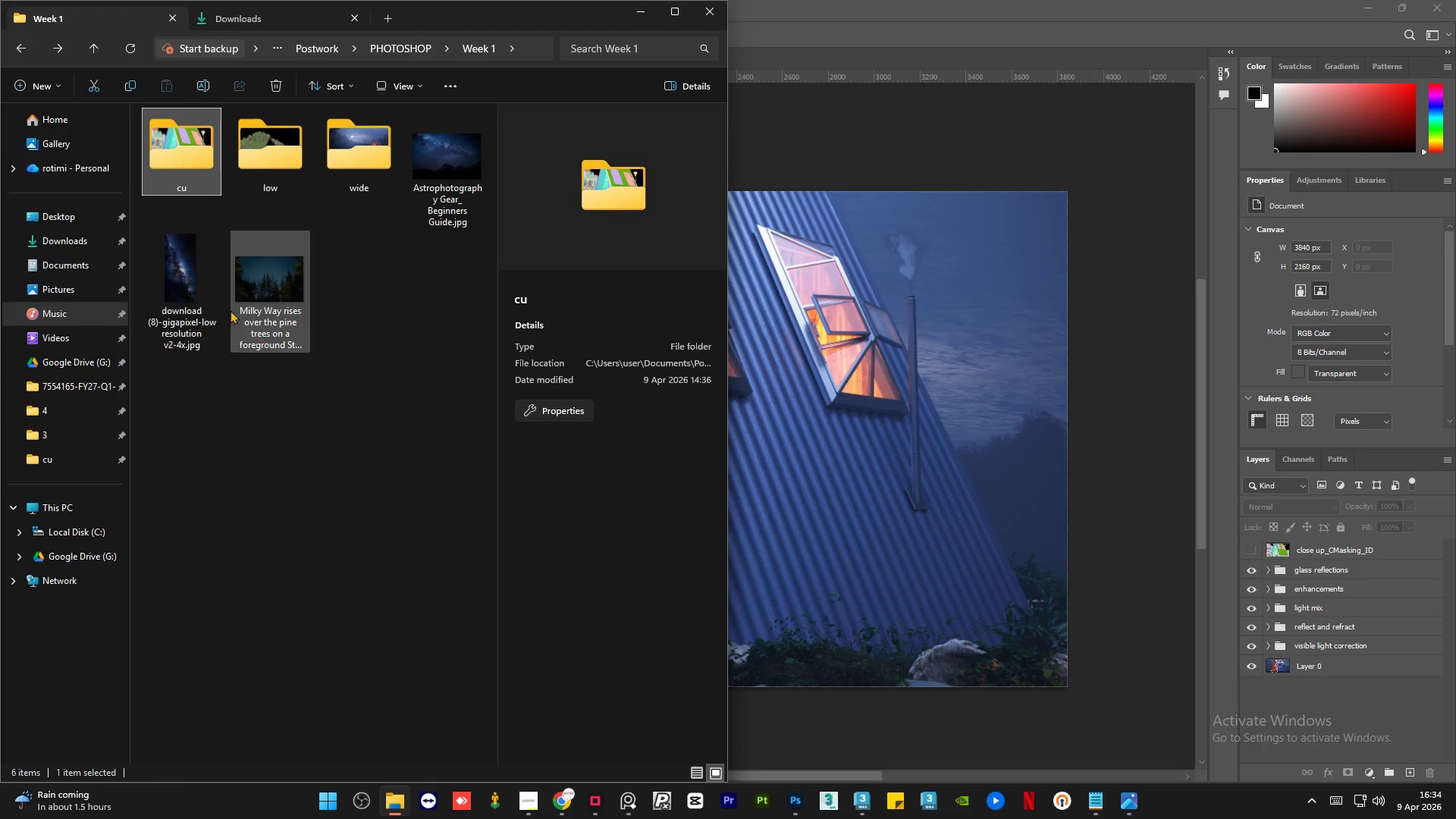 
left_click([180, 285])
 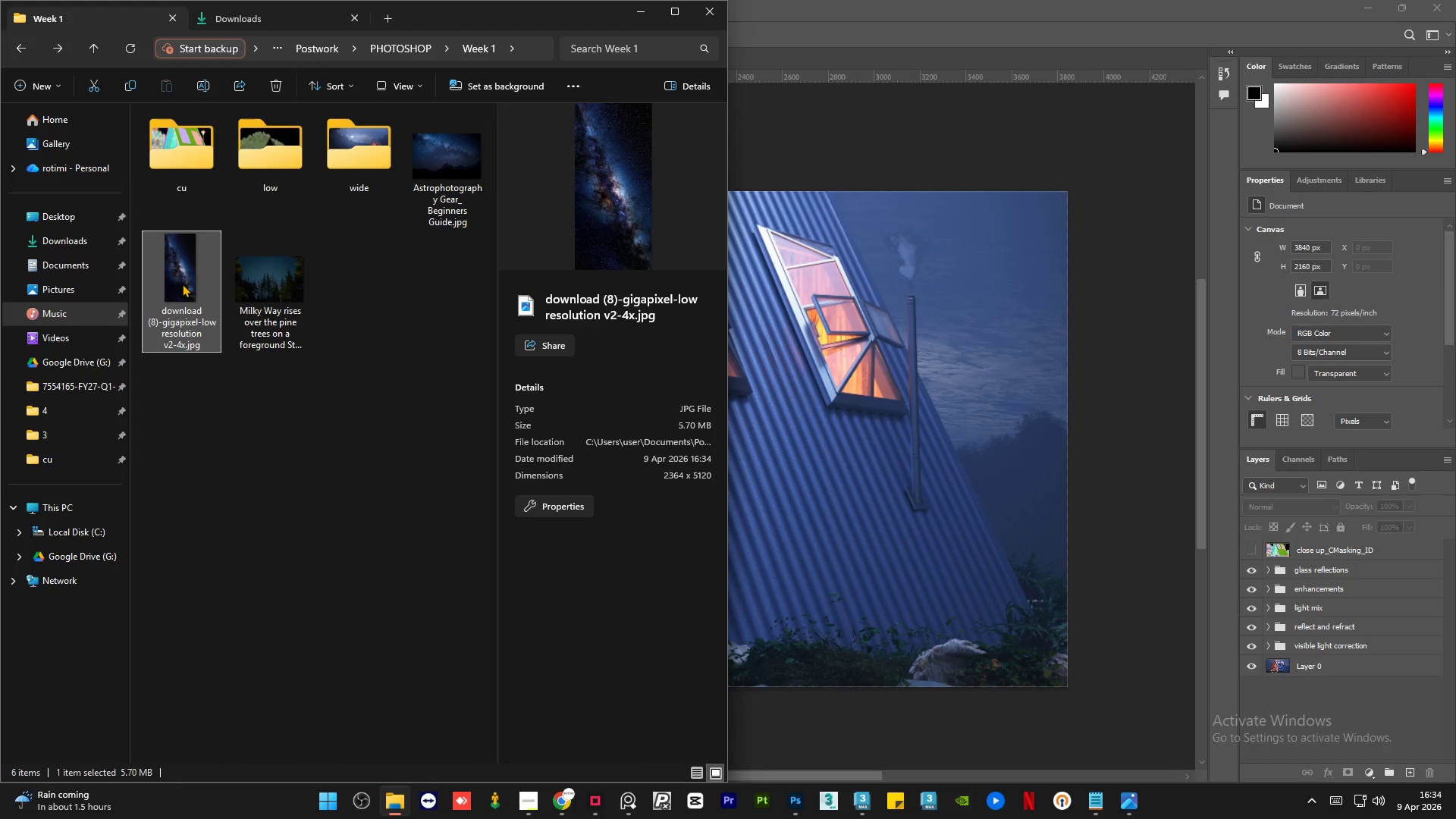 
left_click_drag(start_coordinate=[181, 278], to_coordinate=[837, 413])
 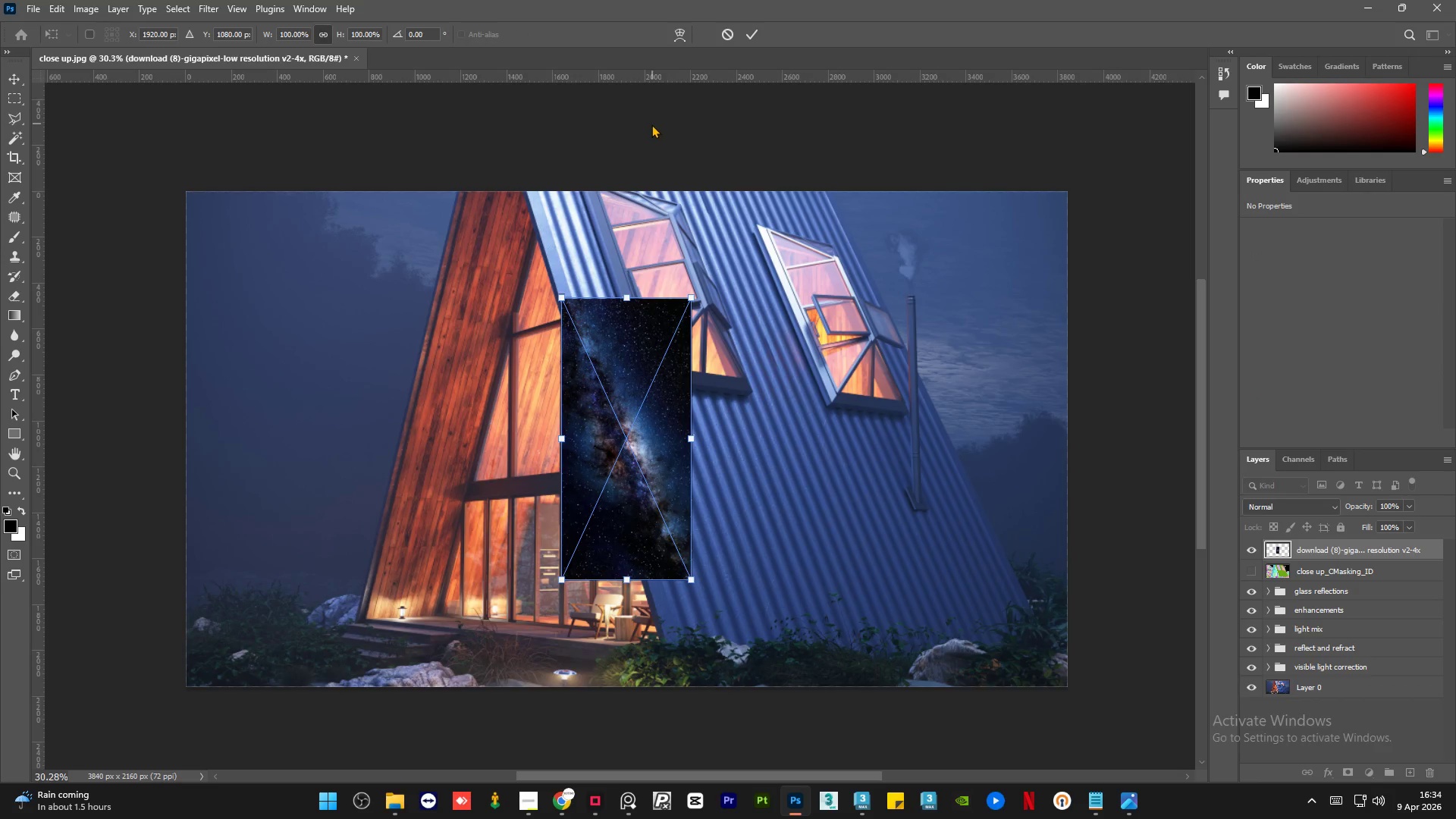 
hold_key(key=AltLeft, duration=0.41)
scroll: coordinate [336, 298], scroll_direction: down, amount: 2.0
 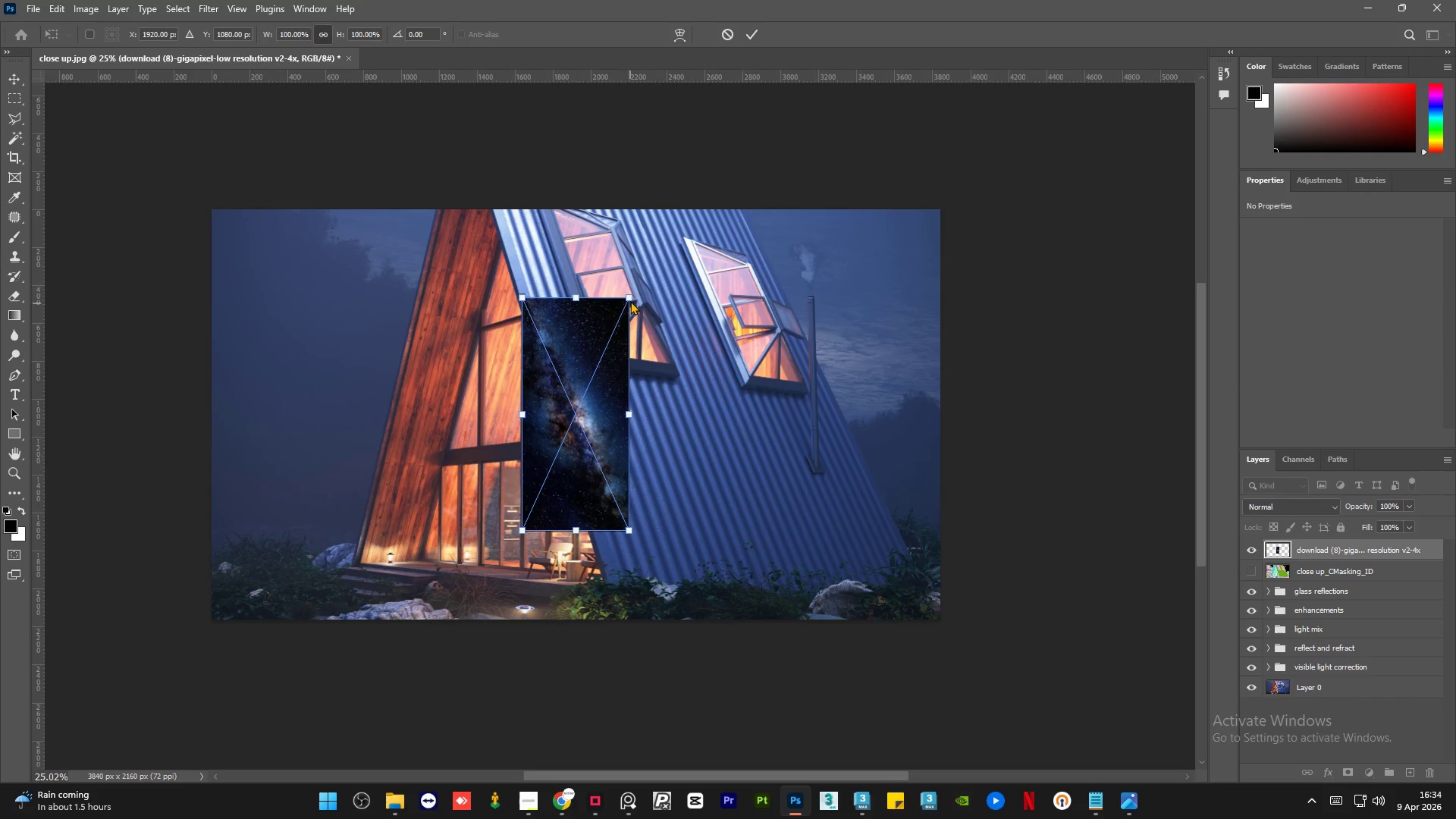 
left_click([623, 296])
 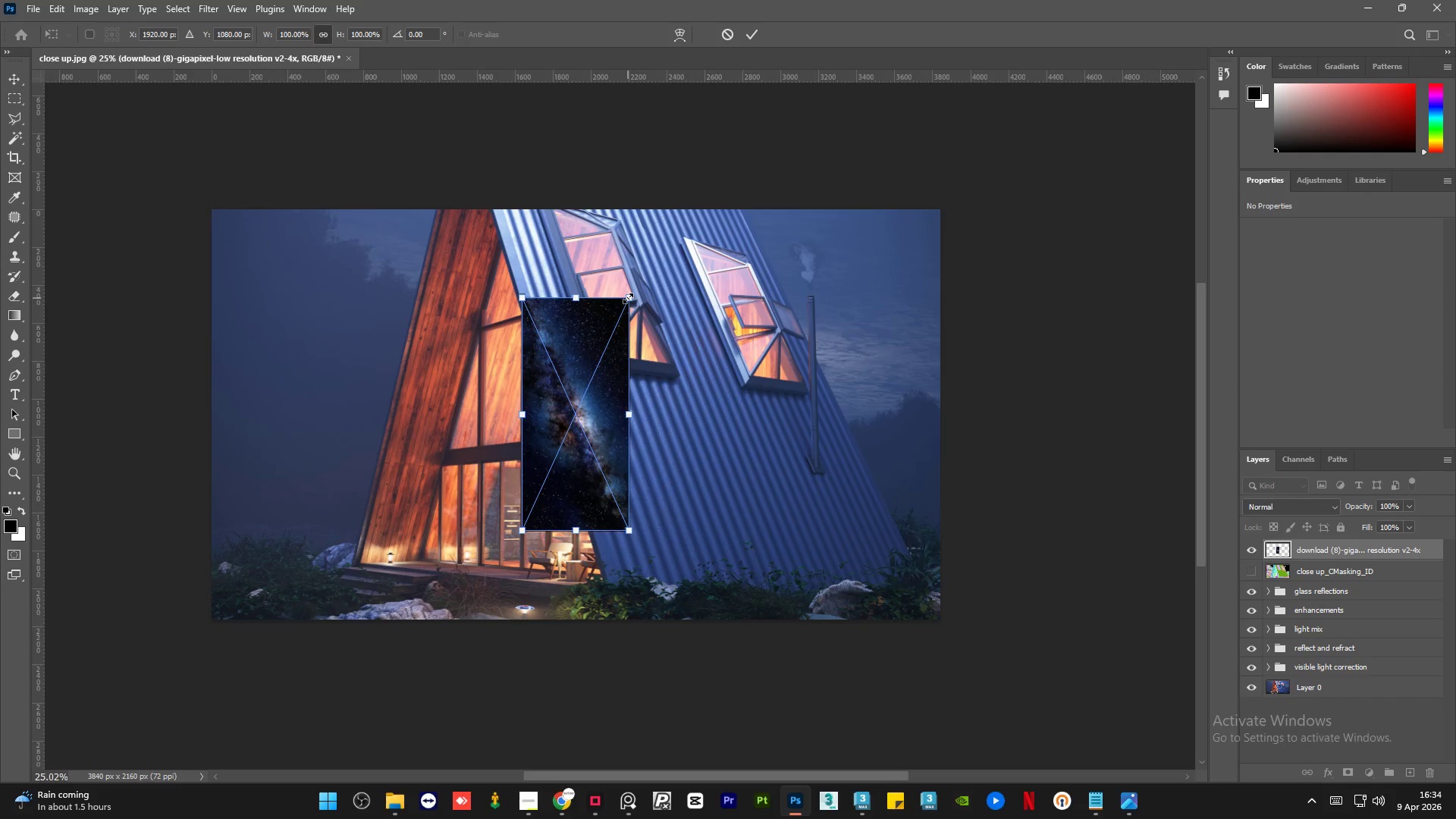 
left_click_drag(start_coordinate=[628, 298], to_coordinate=[748, 186])
 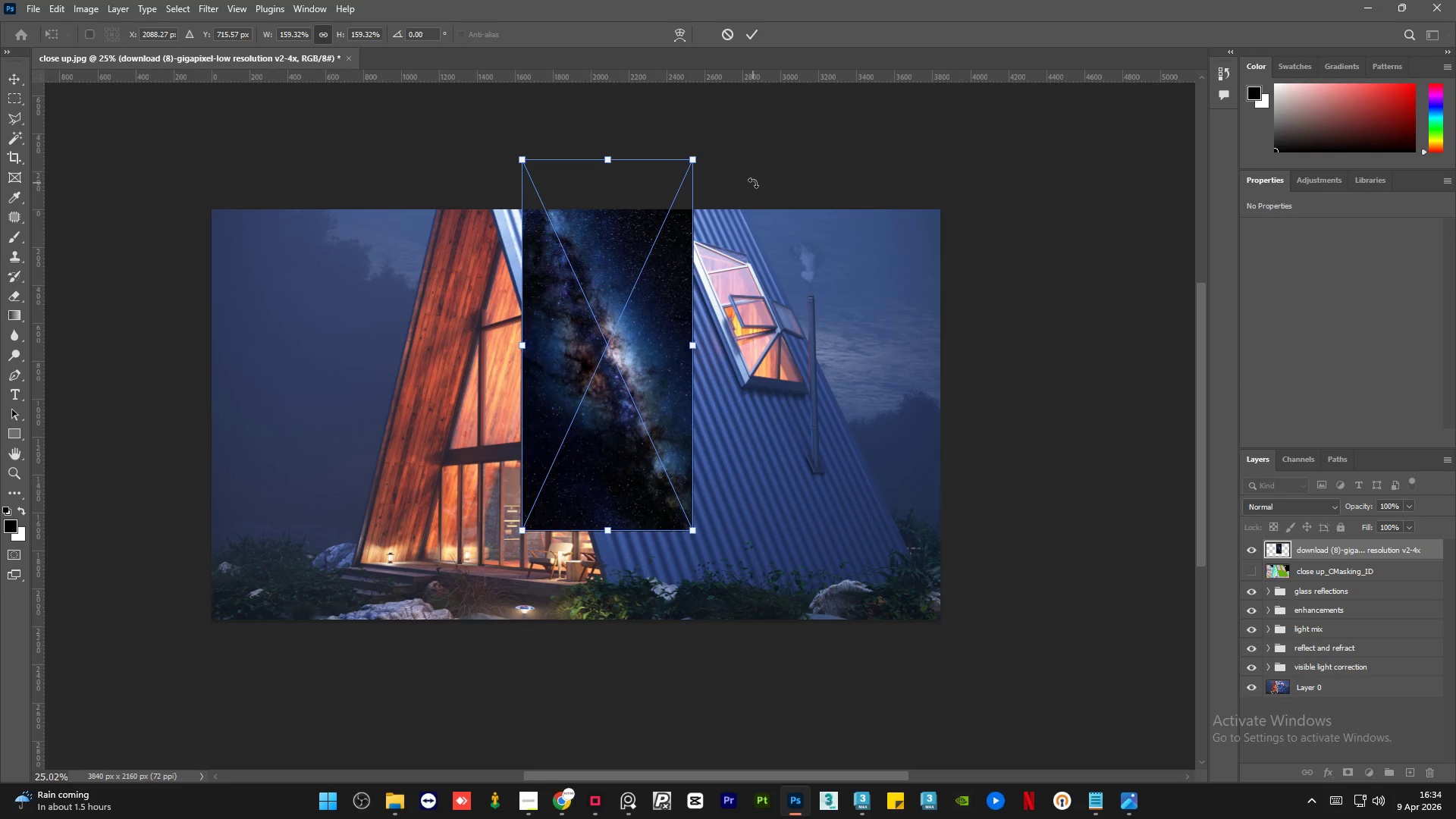 
key(E)
 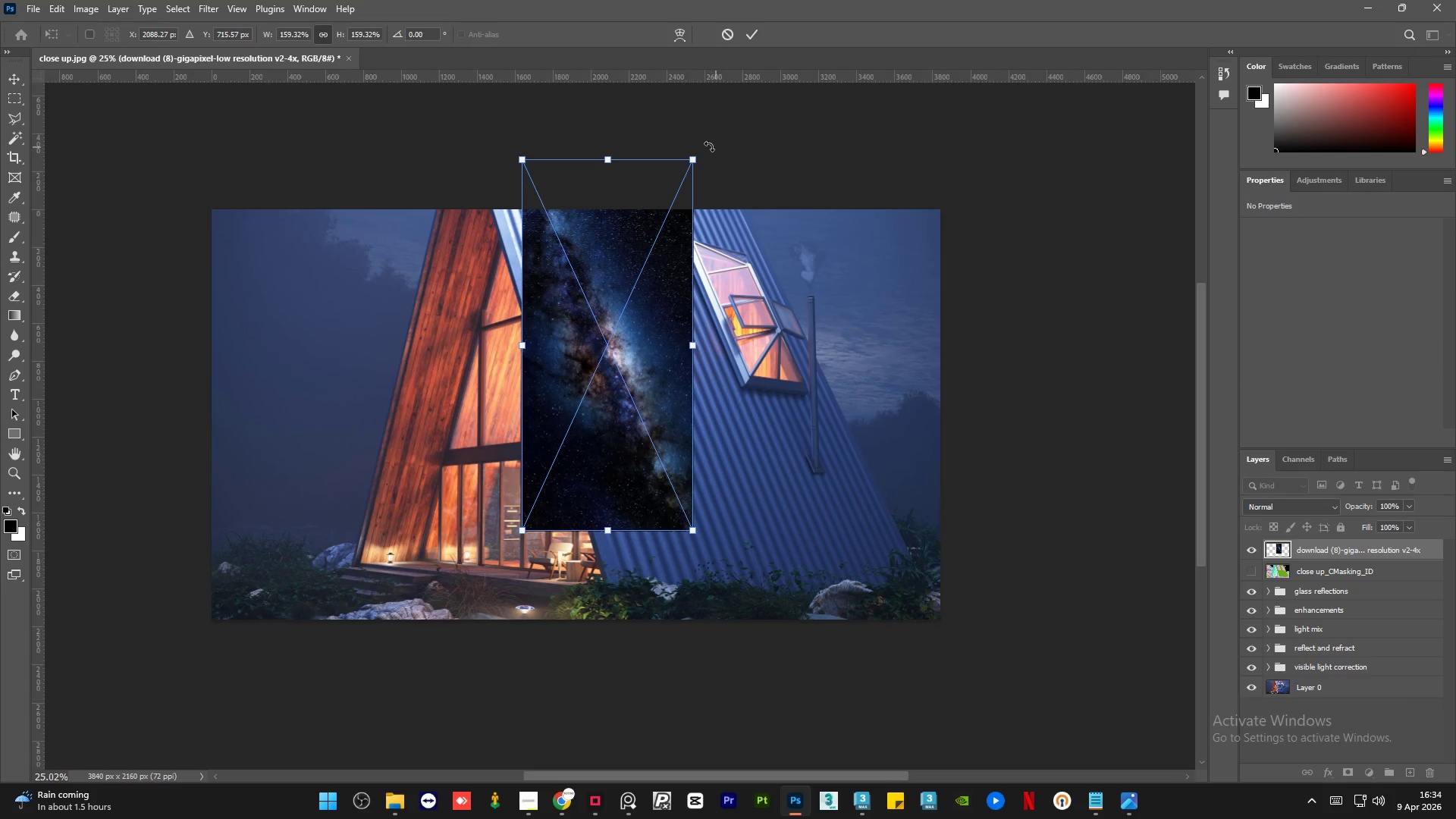 
left_click_drag(start_coordinate=[704, 151], to_coordinate=[298, 174])
 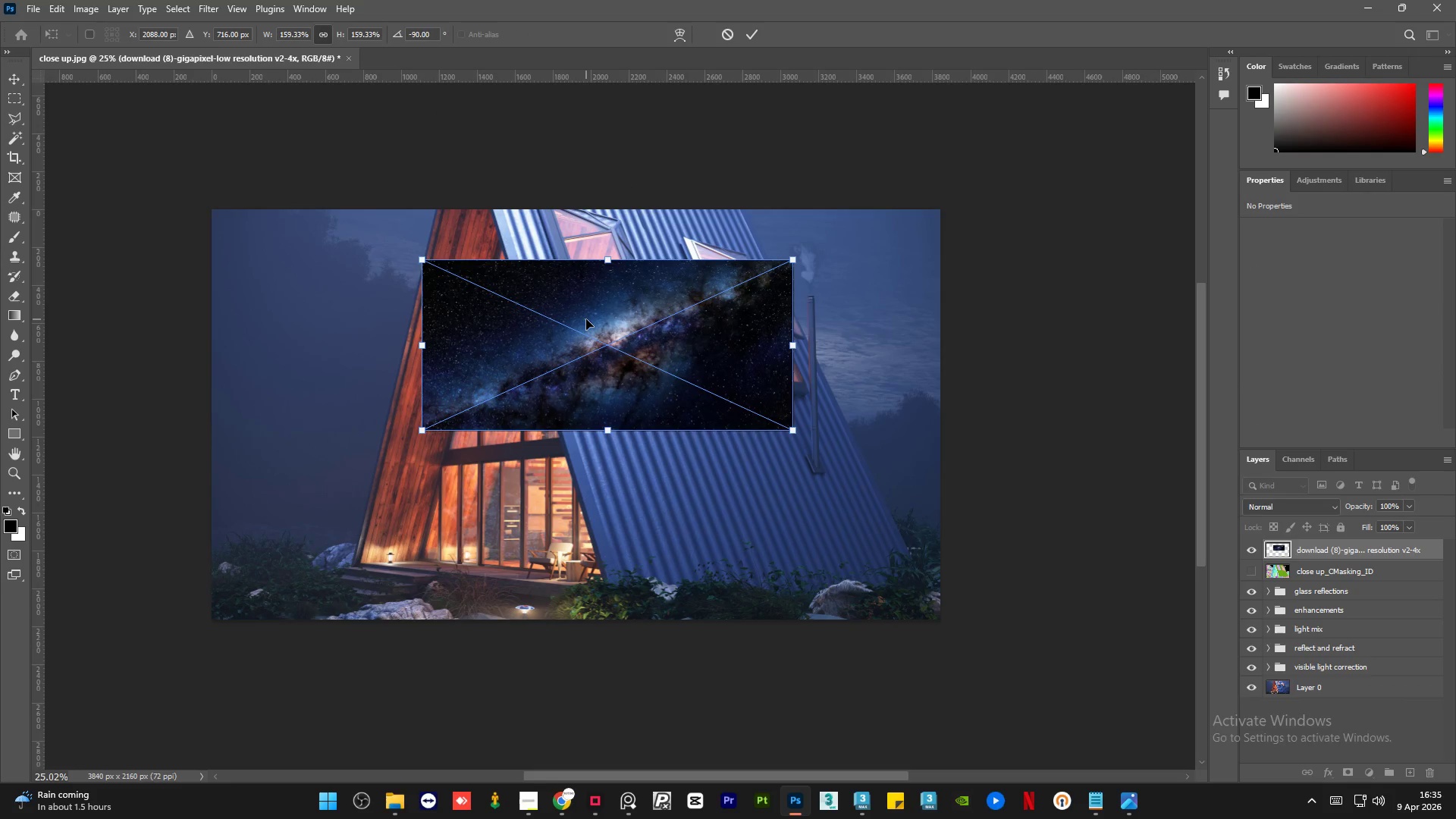 
hold_key(key=ShiftLeft, duration=0.66)
 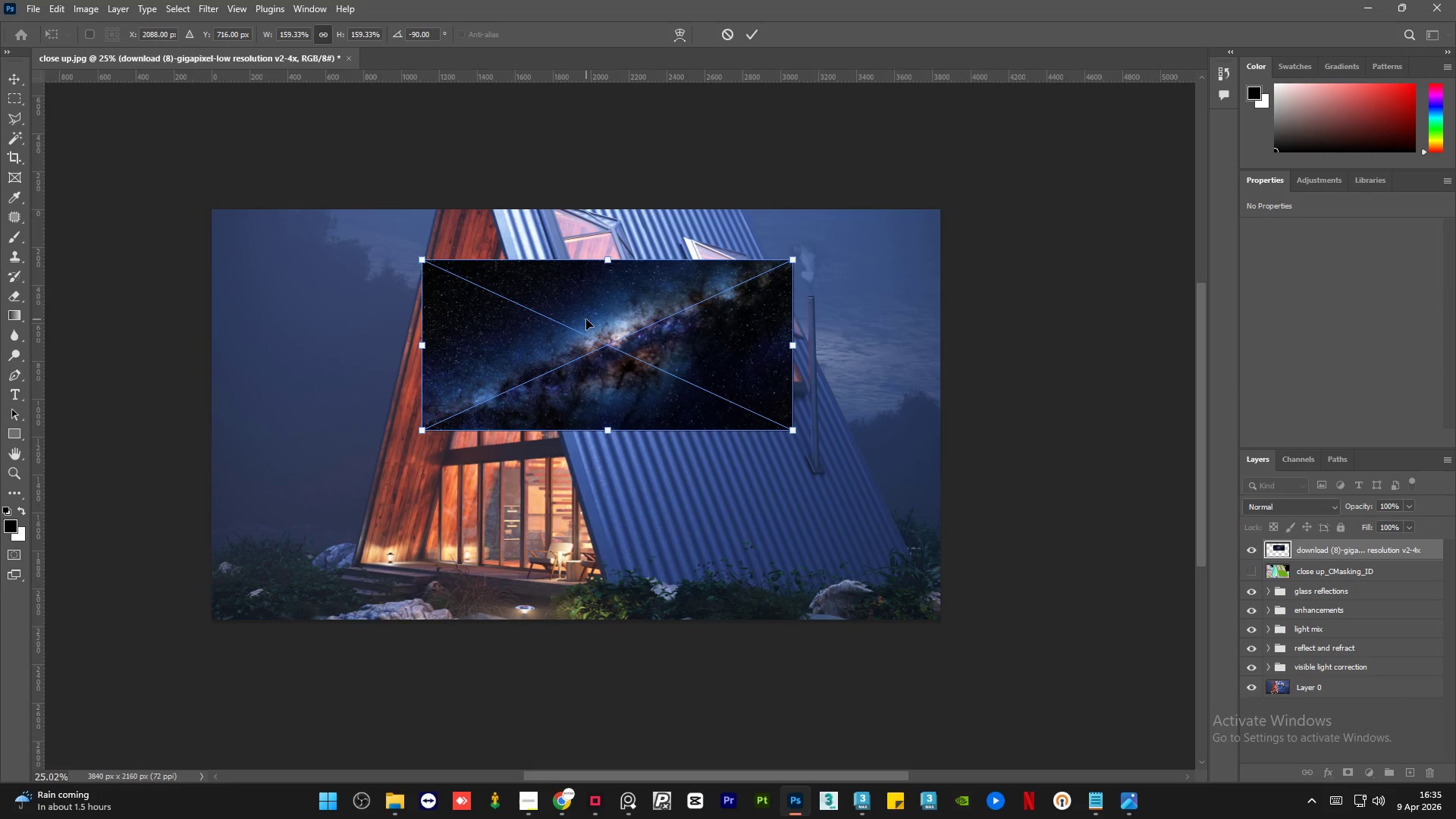 
left_click_drag(start_coordinate=[607, 315], to_coordinate=[473, 262])
 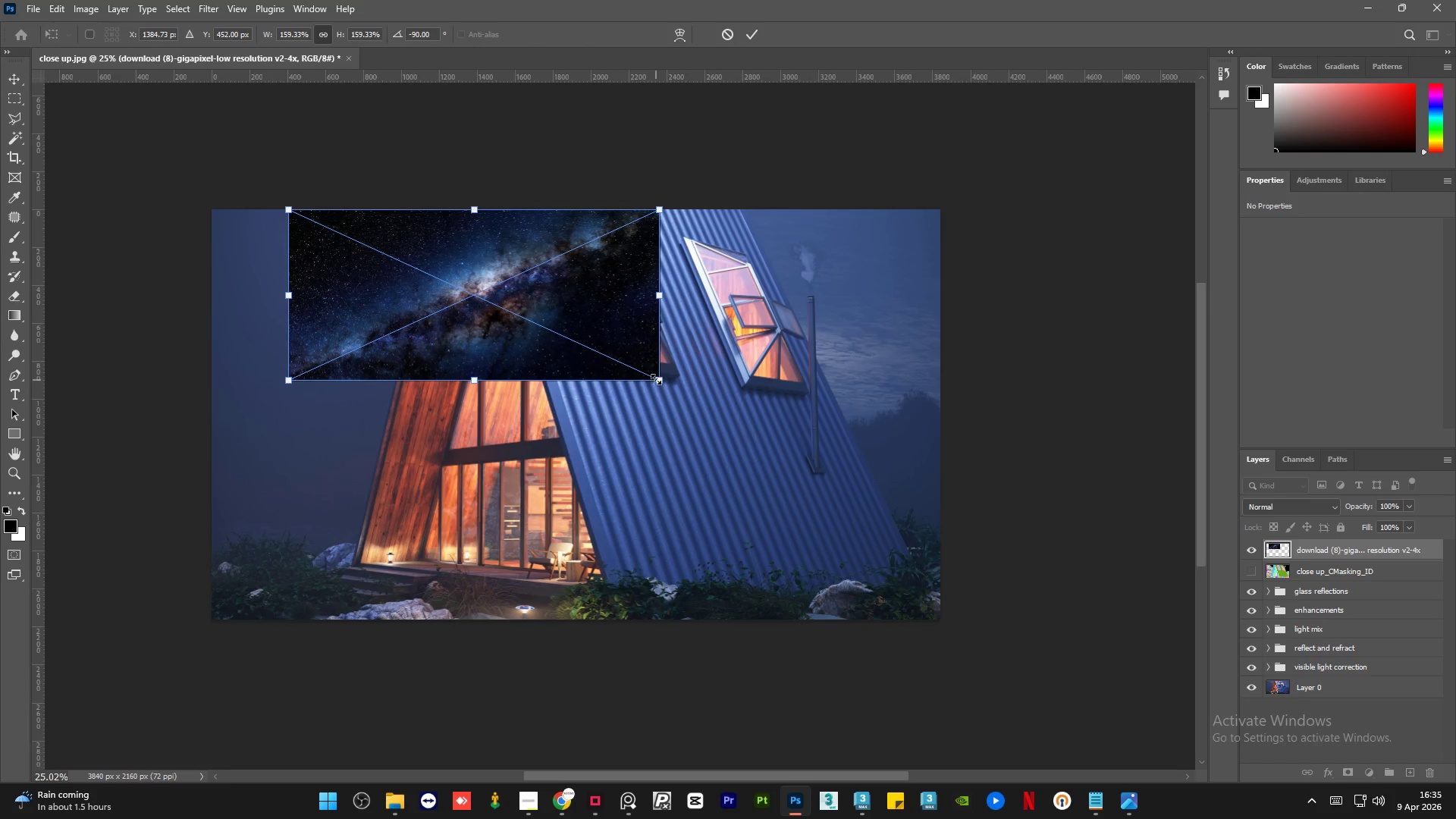 
left_click_drag(start_coordinate=[658, 378], to_coordinate=[931, 532])
 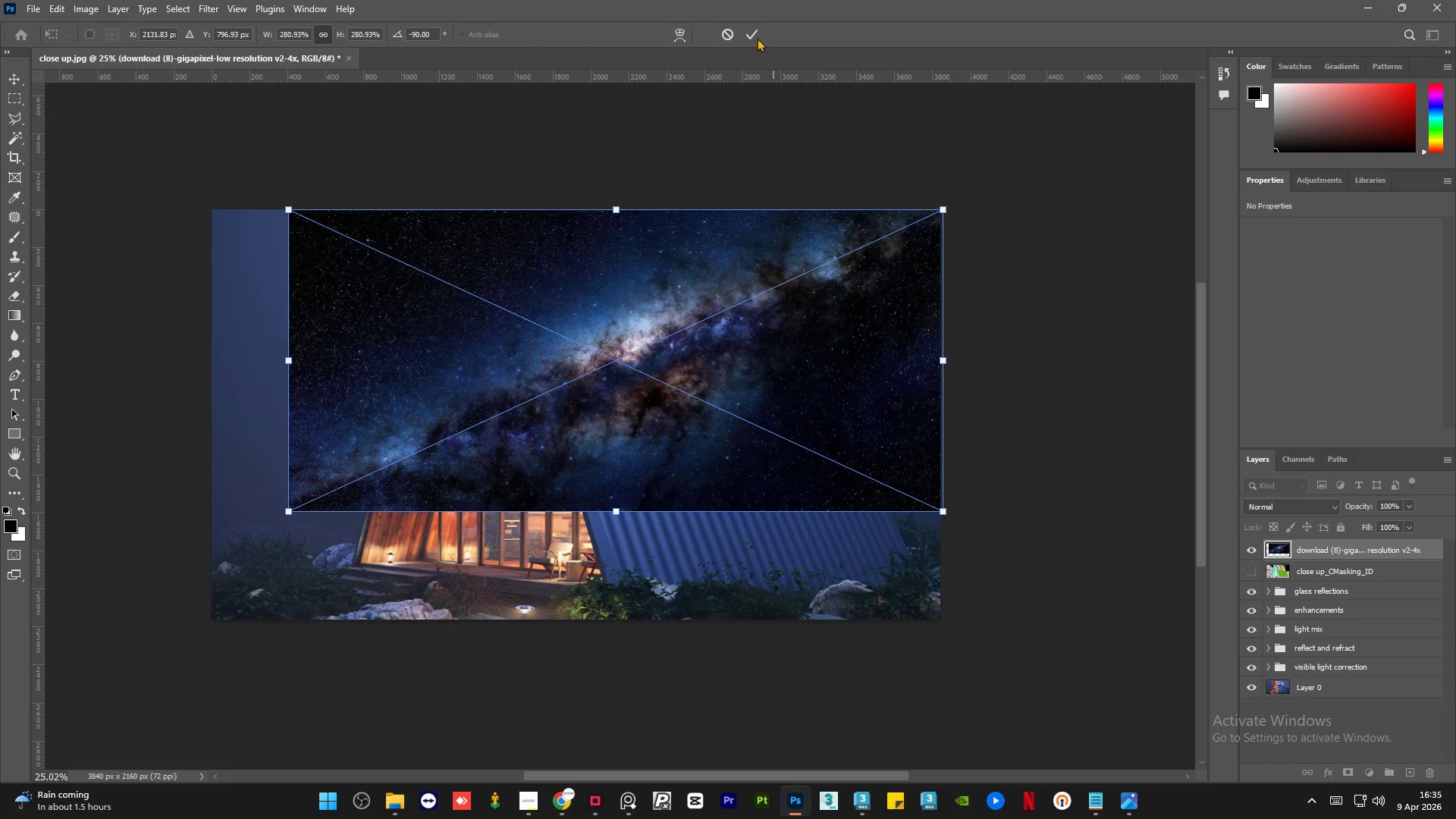 
left_click([756, 34])
 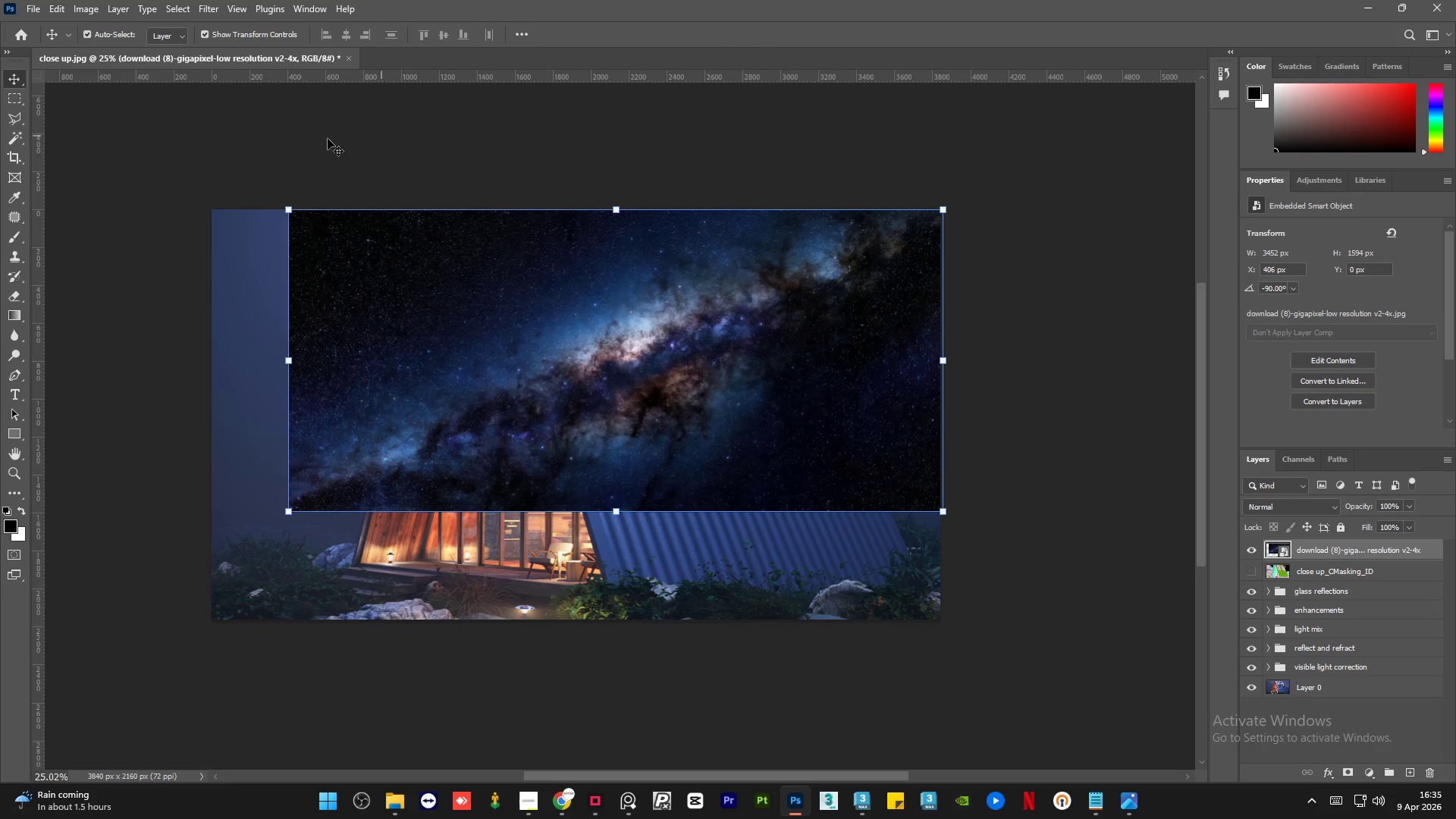 
left_click([290, 143])
 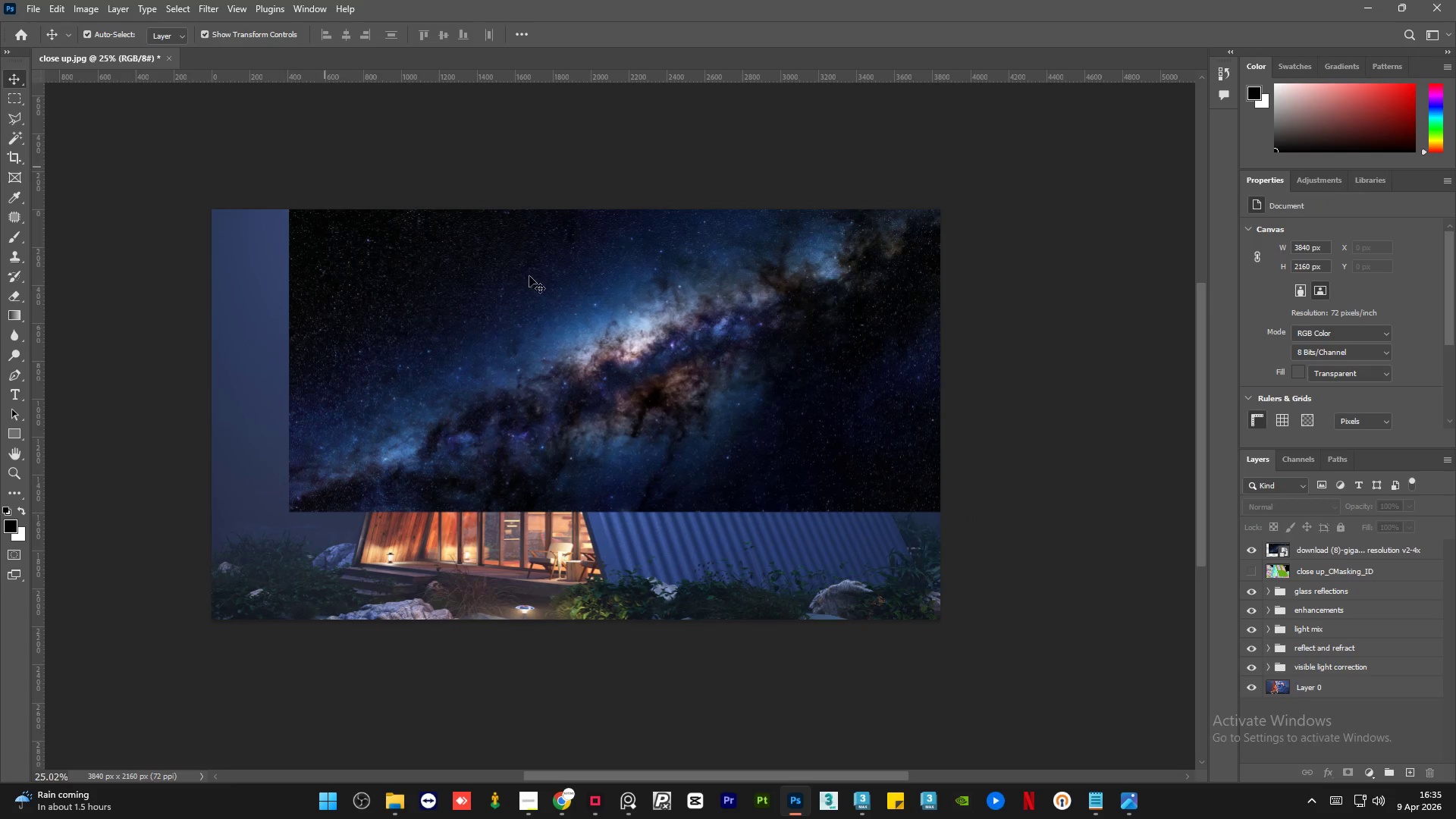 
hold_key(key=AltLeft, duration=1.5)
scroll: coordinate [695, 341], scroll_direction: up, amount: 13.0
 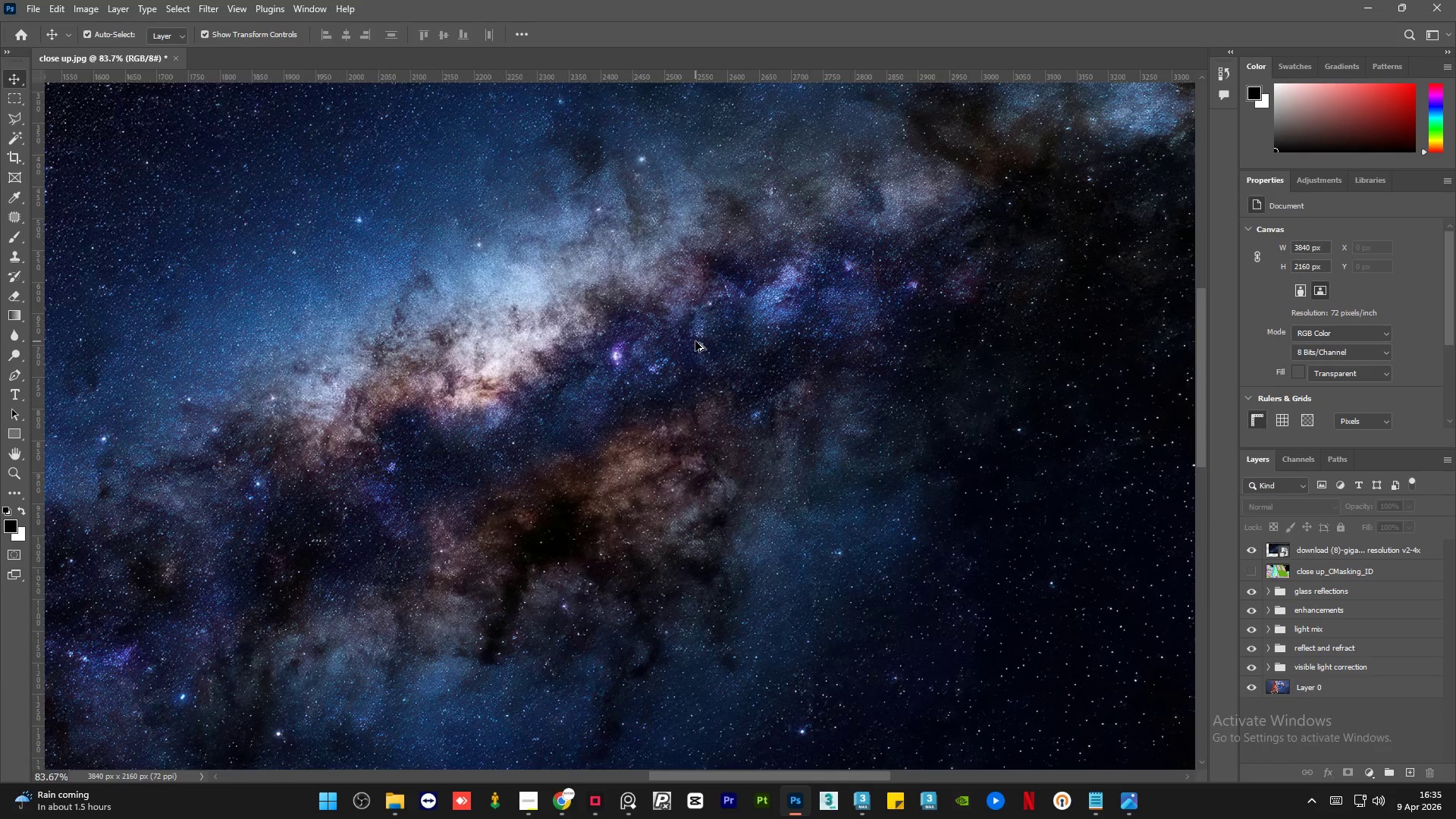 
hold_key(key=AltLeft, duration=0.64)
scroll: coordinate [695, 341], scroll_direction: down, amount: 10.0
 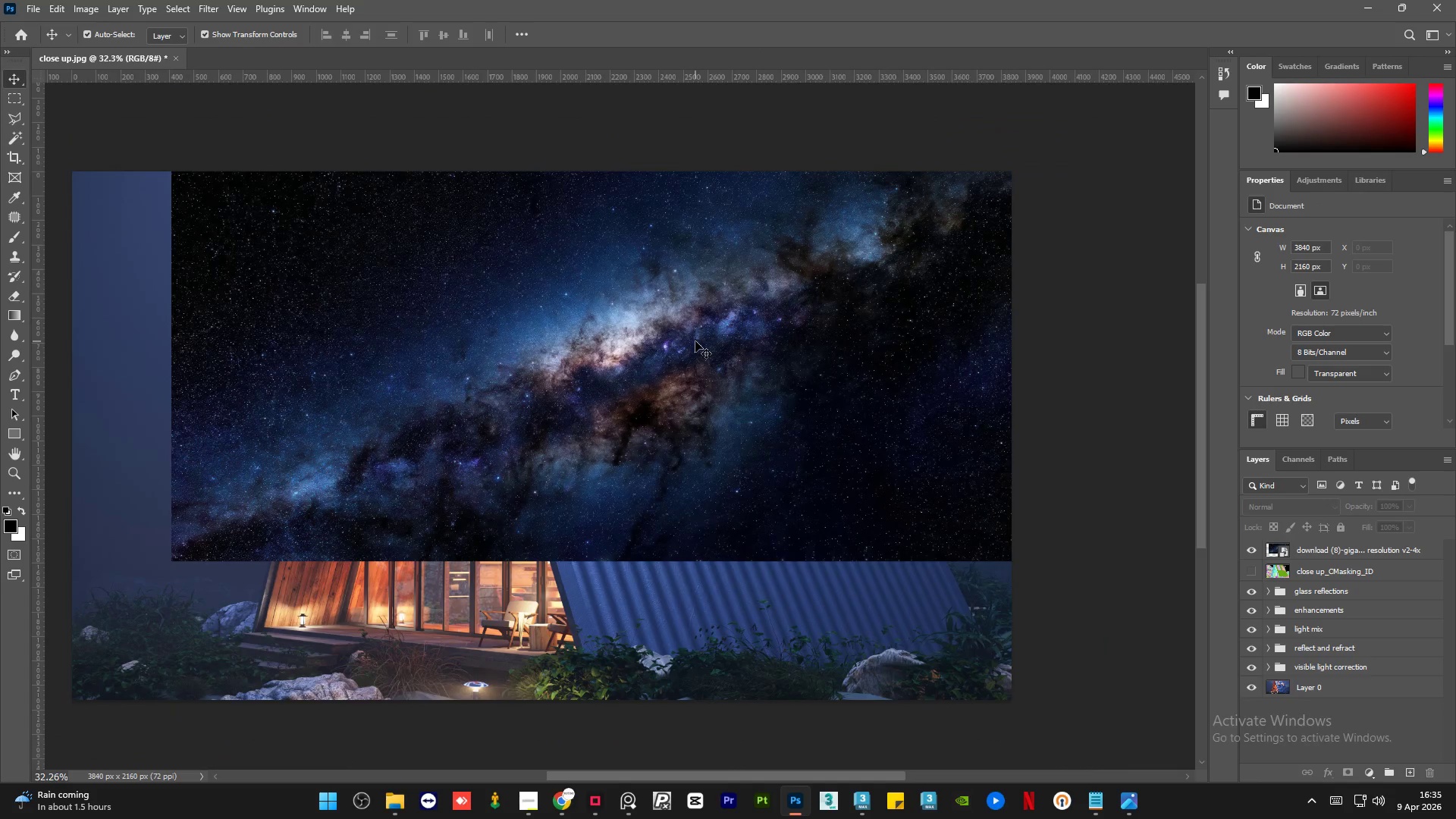 
left_click([692, 341])
 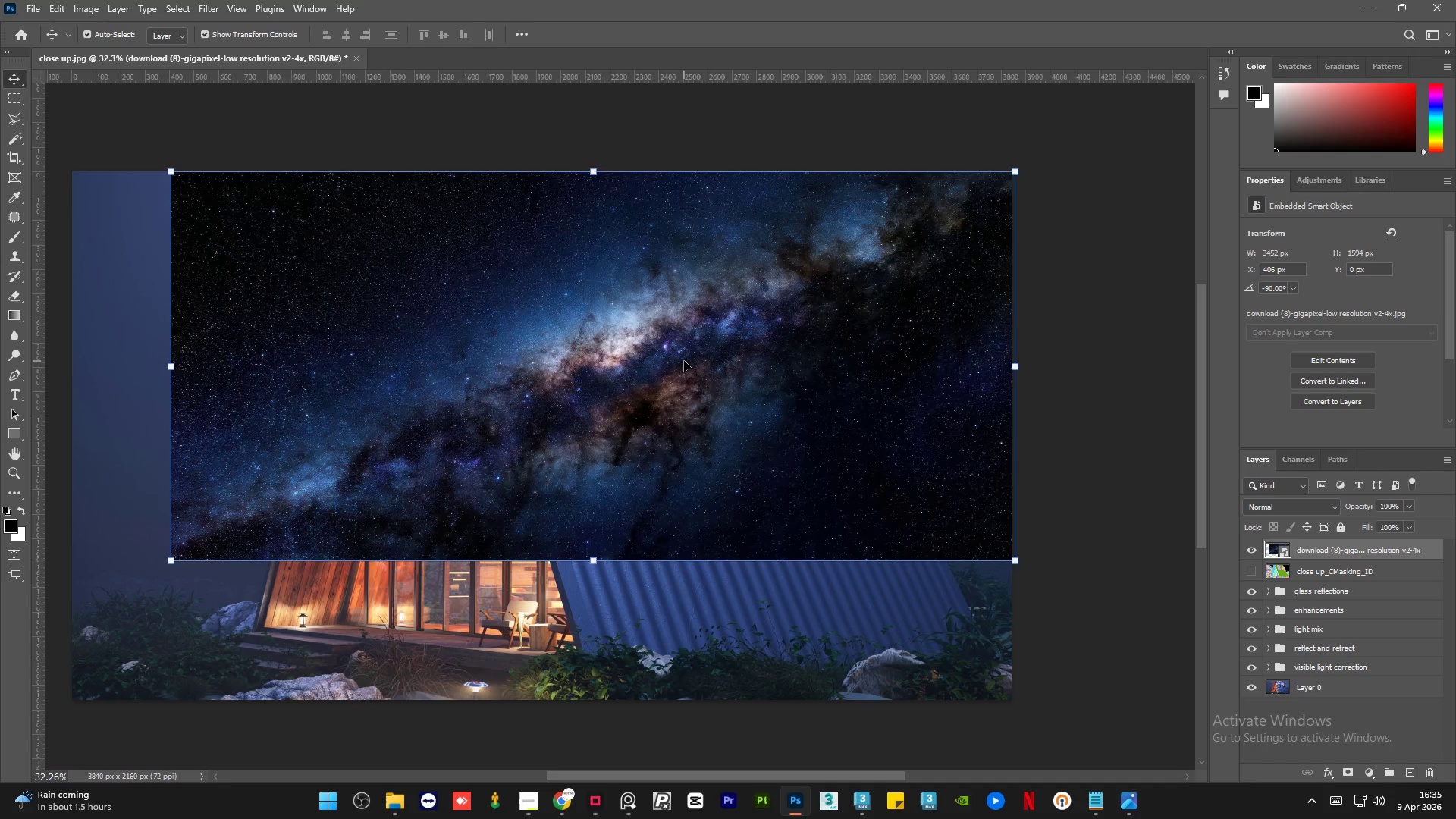 
left_click_drag(start_coordinate=[684, 361], to_coordinate=[689, 334])
 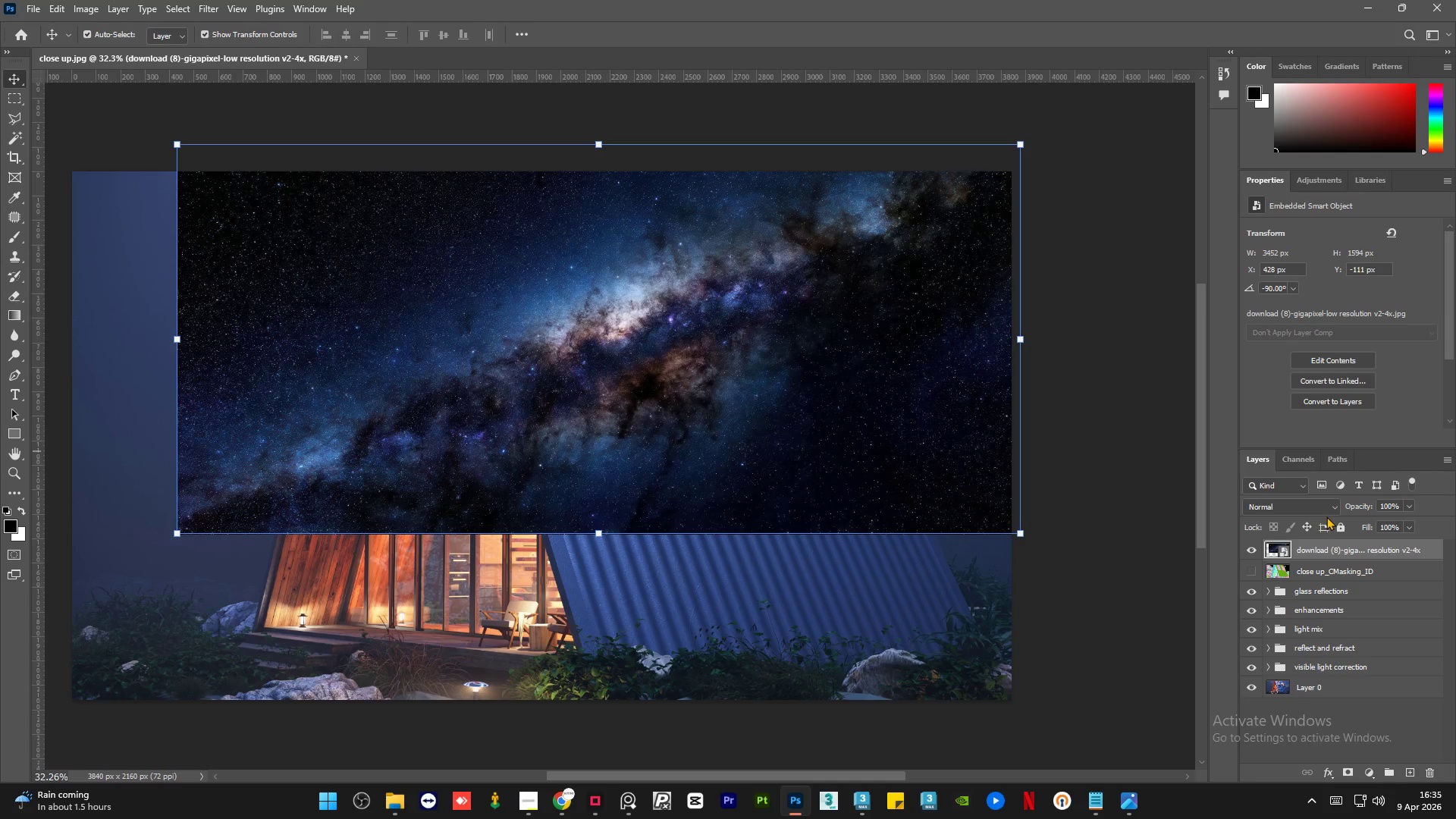 
left_click([1327, 510])
 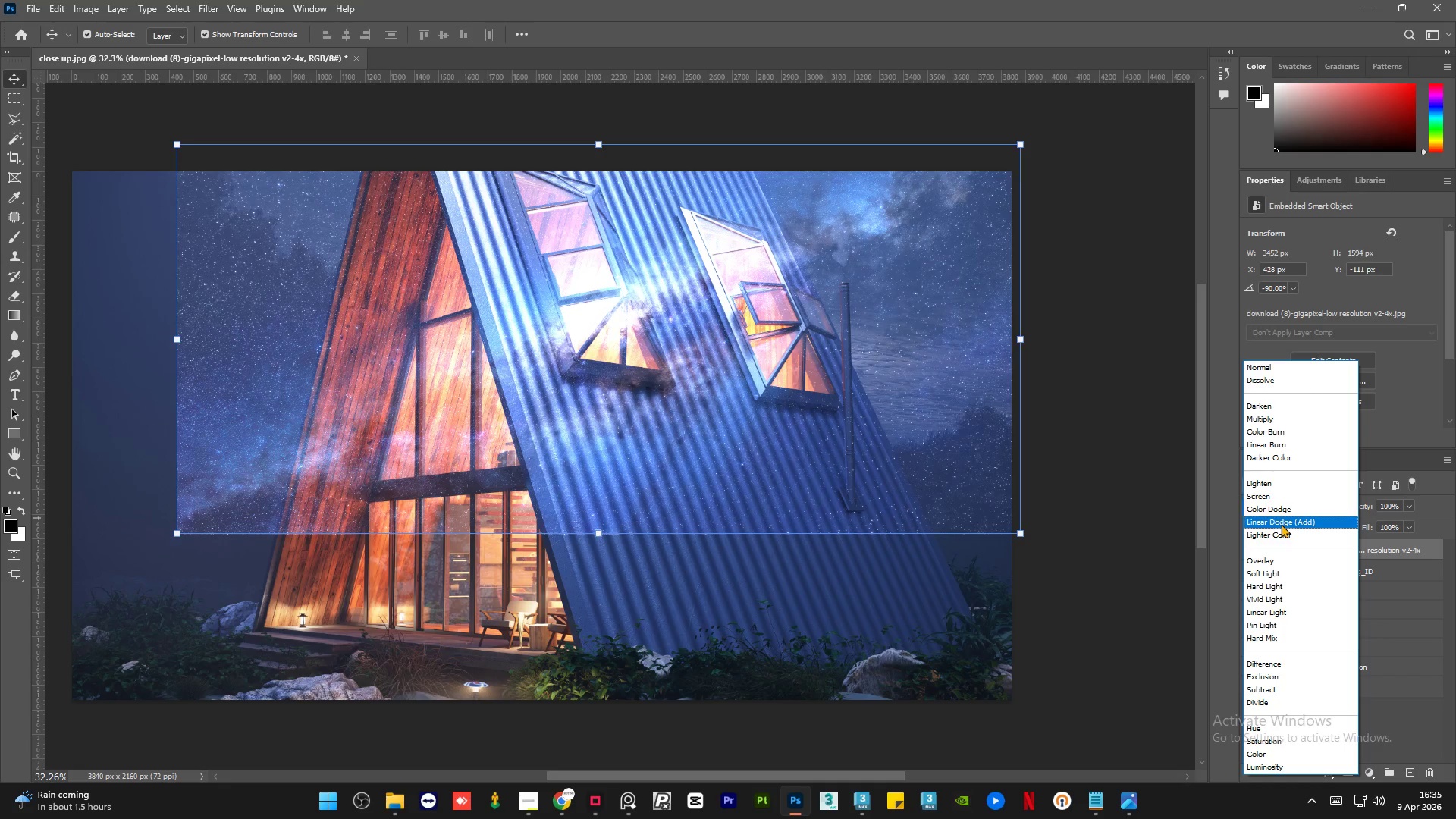 
wait(17.11)
 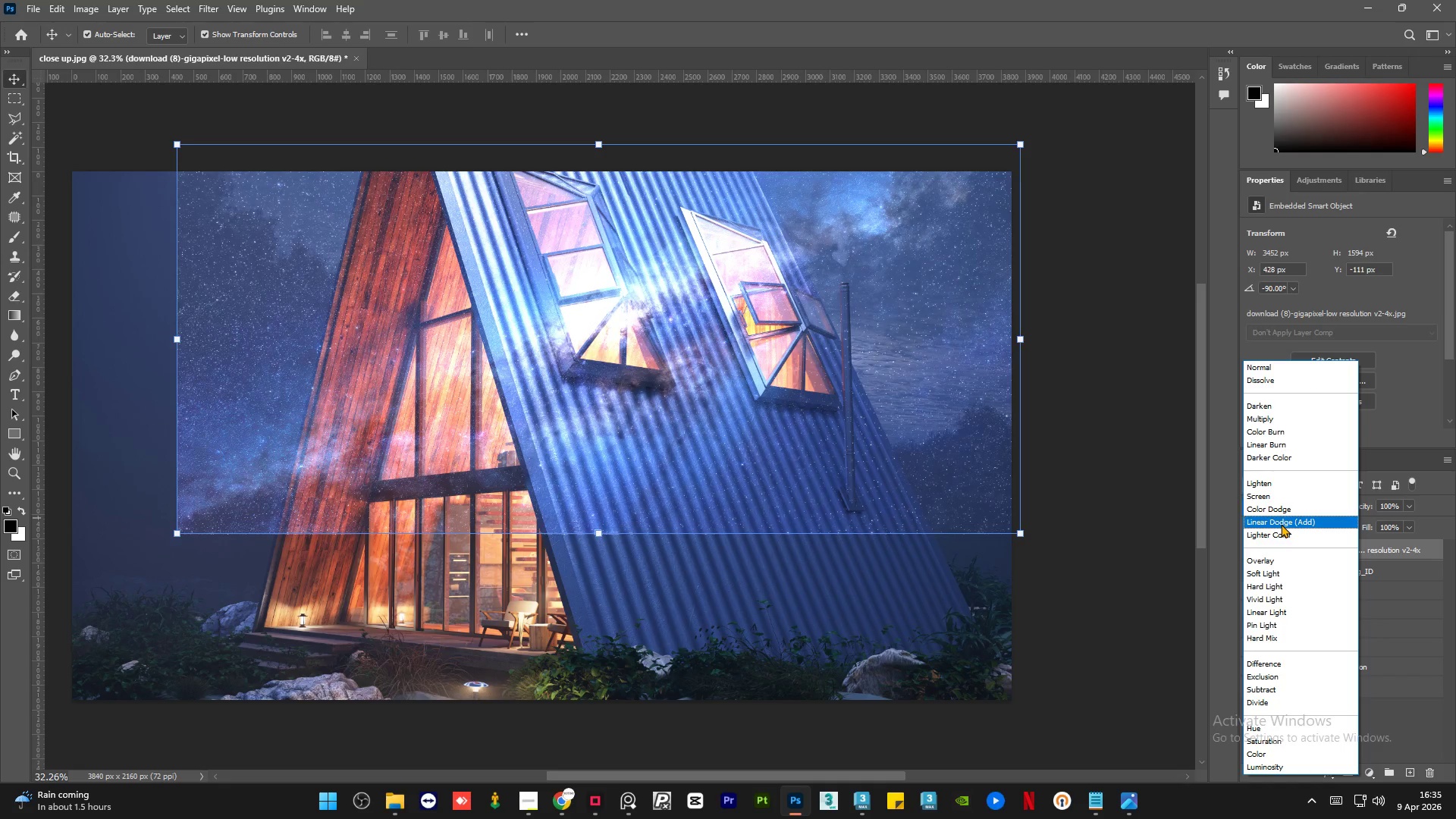 
left_click([1280, 498])
 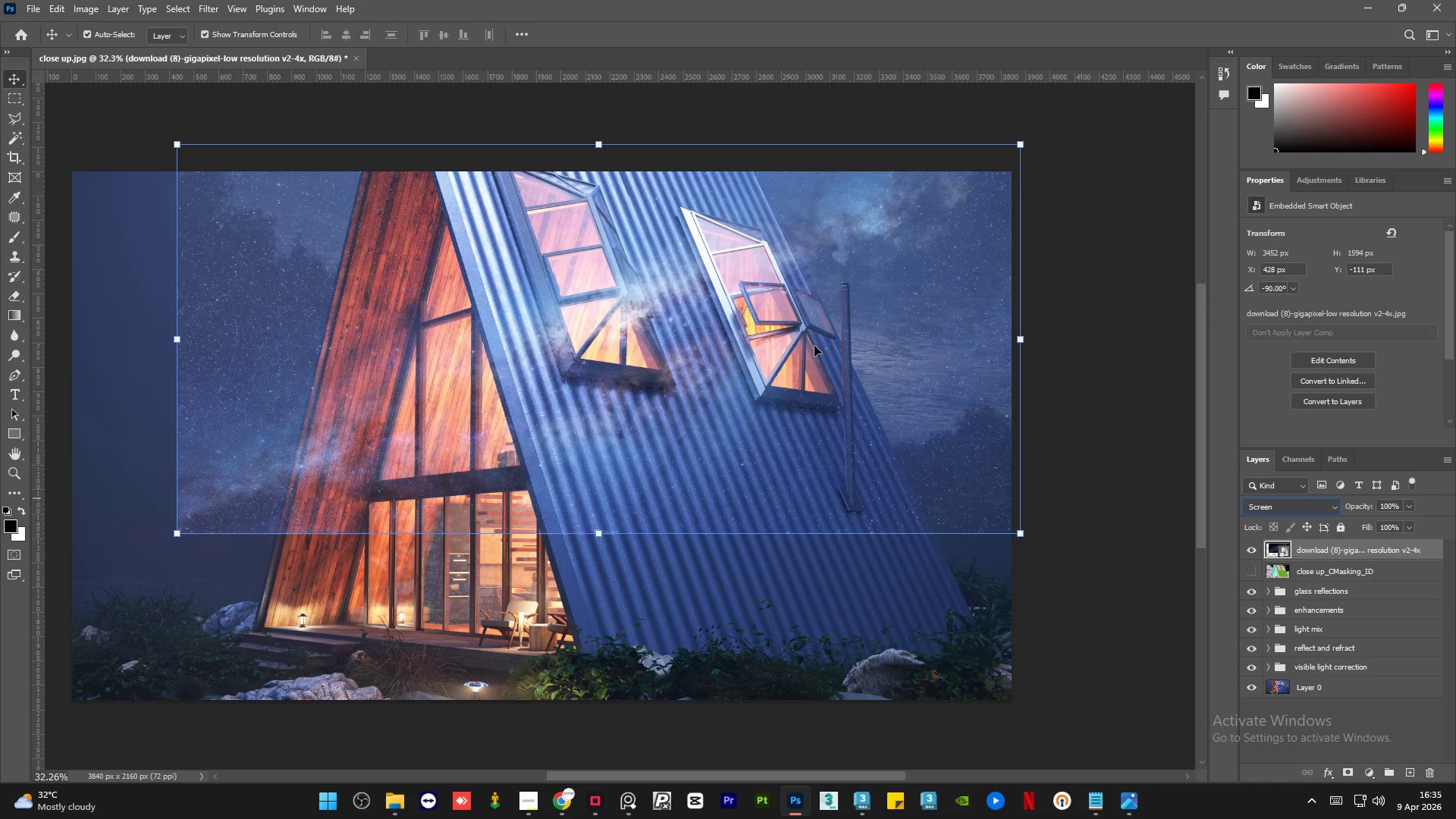 
left_click_drag(start_coordinate=[809, 356], to_coordinate=[851, 373])
 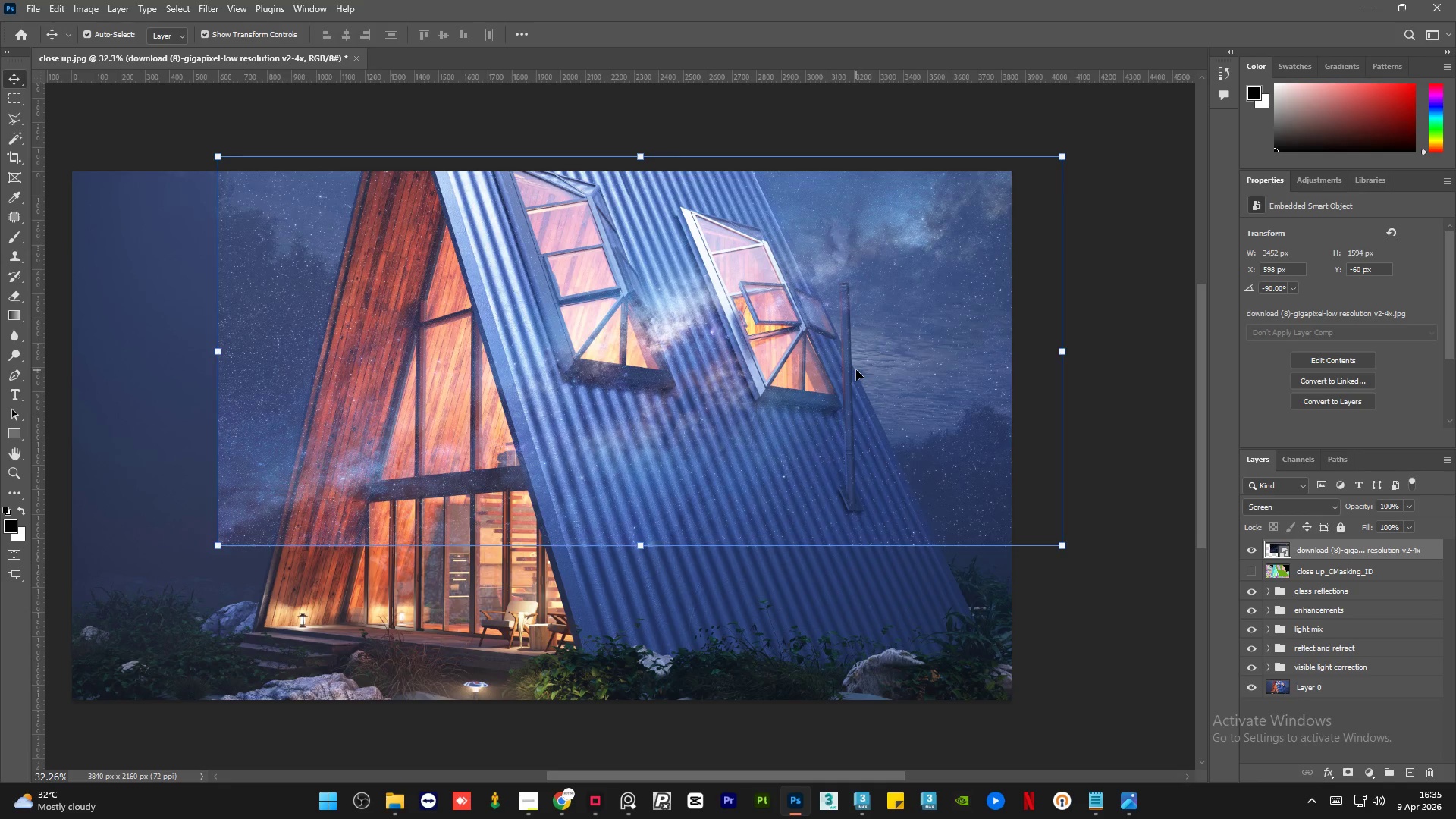 
key(E)
 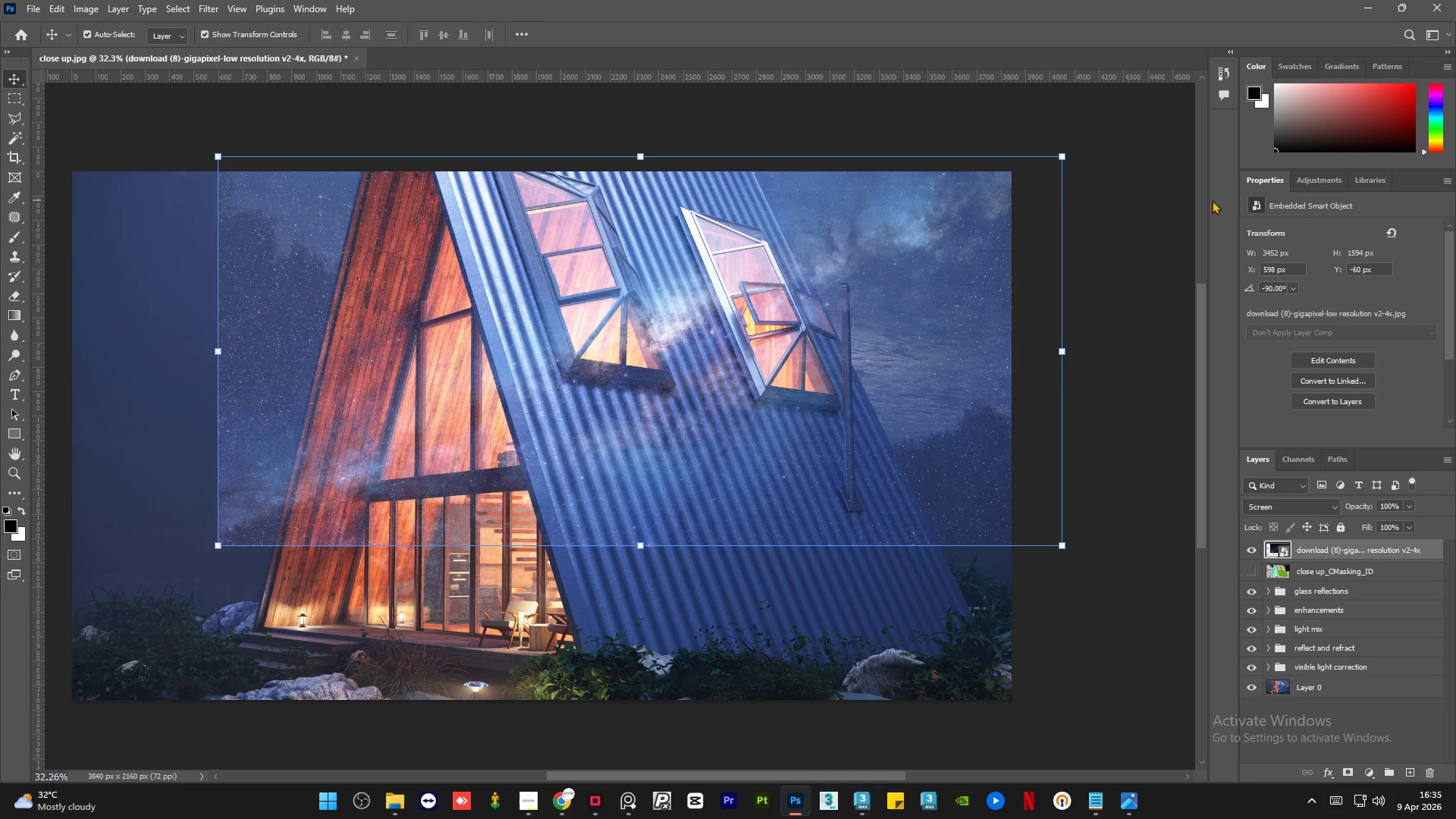 
left_click_drag(start_coordinate=[1077, 145], to_coordinate=[1161, 348])
 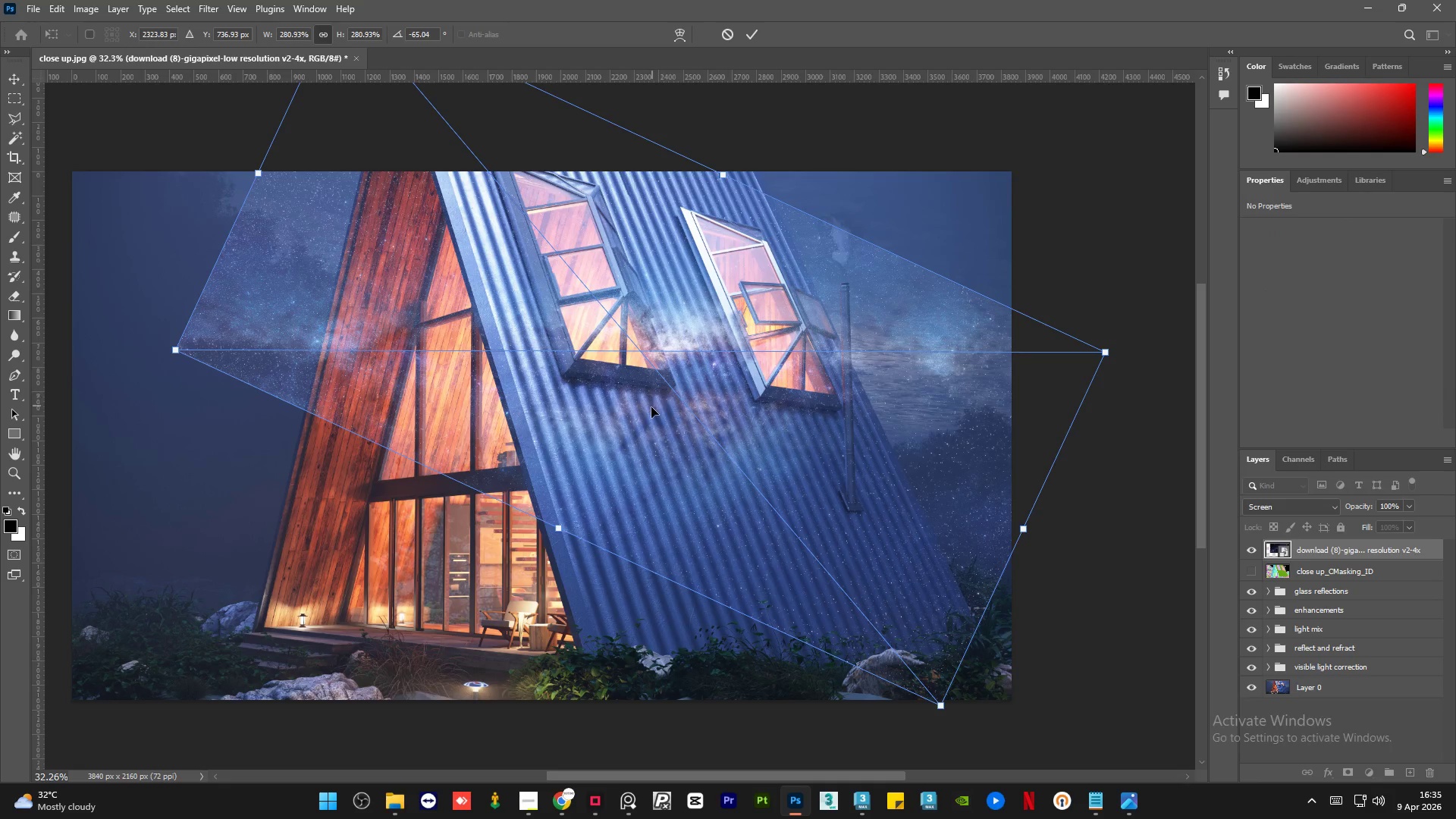 
hold_key(key=AltLeft, duration=0.52)
scroll: coordinate [670, 433], scroll_direction: down, amount: 4.0
 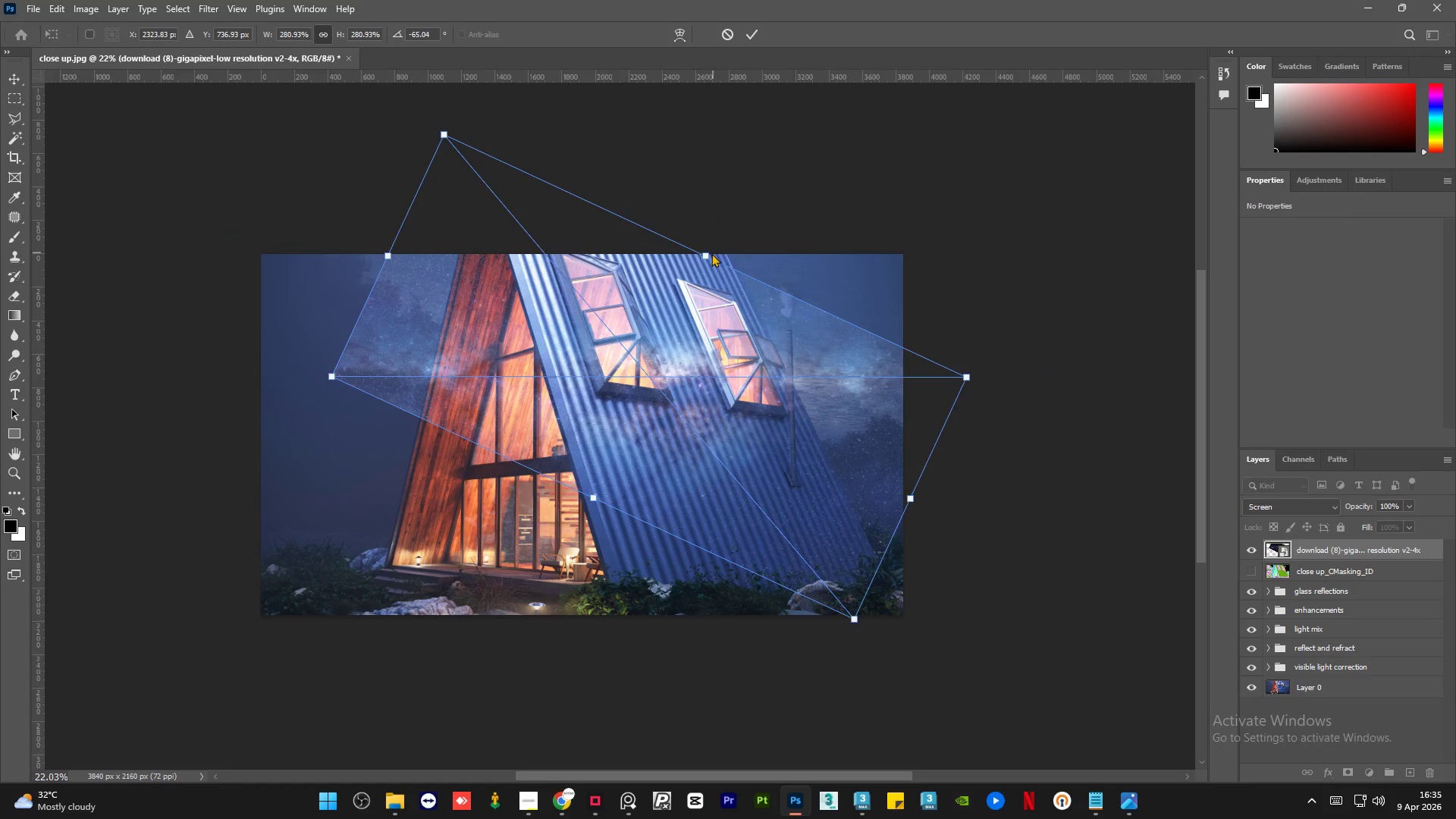 
left_click([707, 256])
 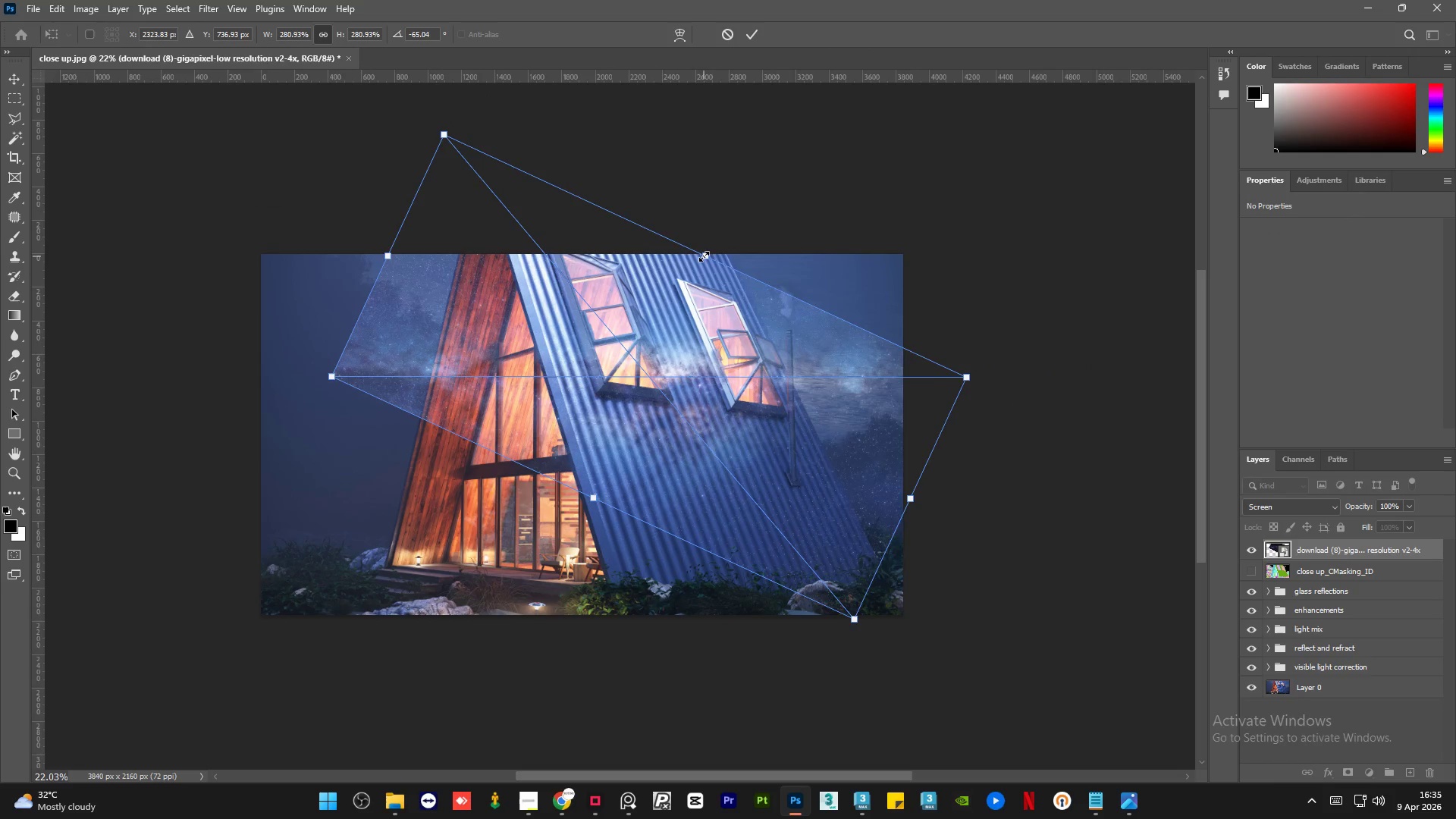 
left_click_drag(start_coordinate=[704, 256], to_coordinate=[770, 190])
 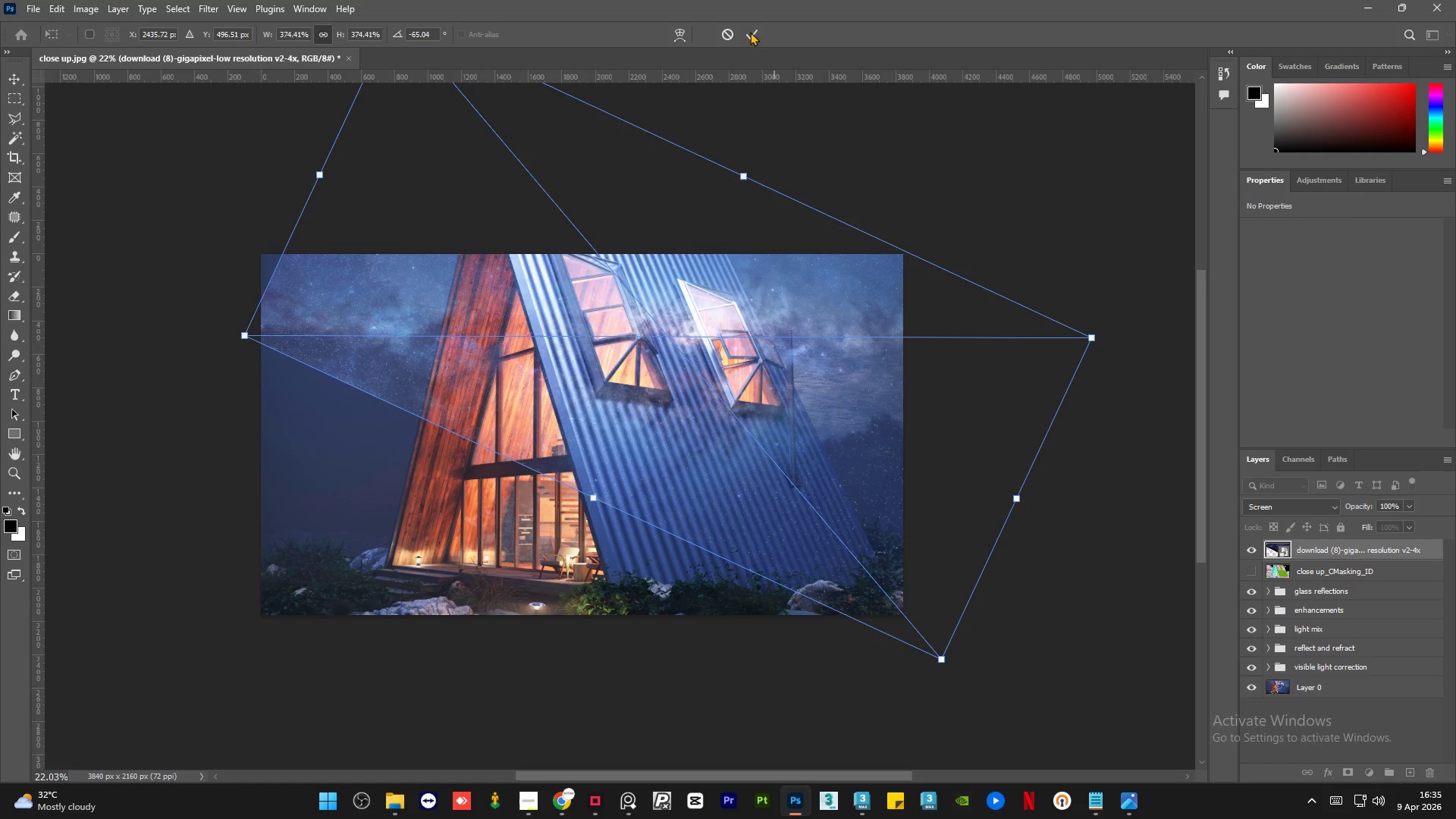 
left_click([749, 27])
 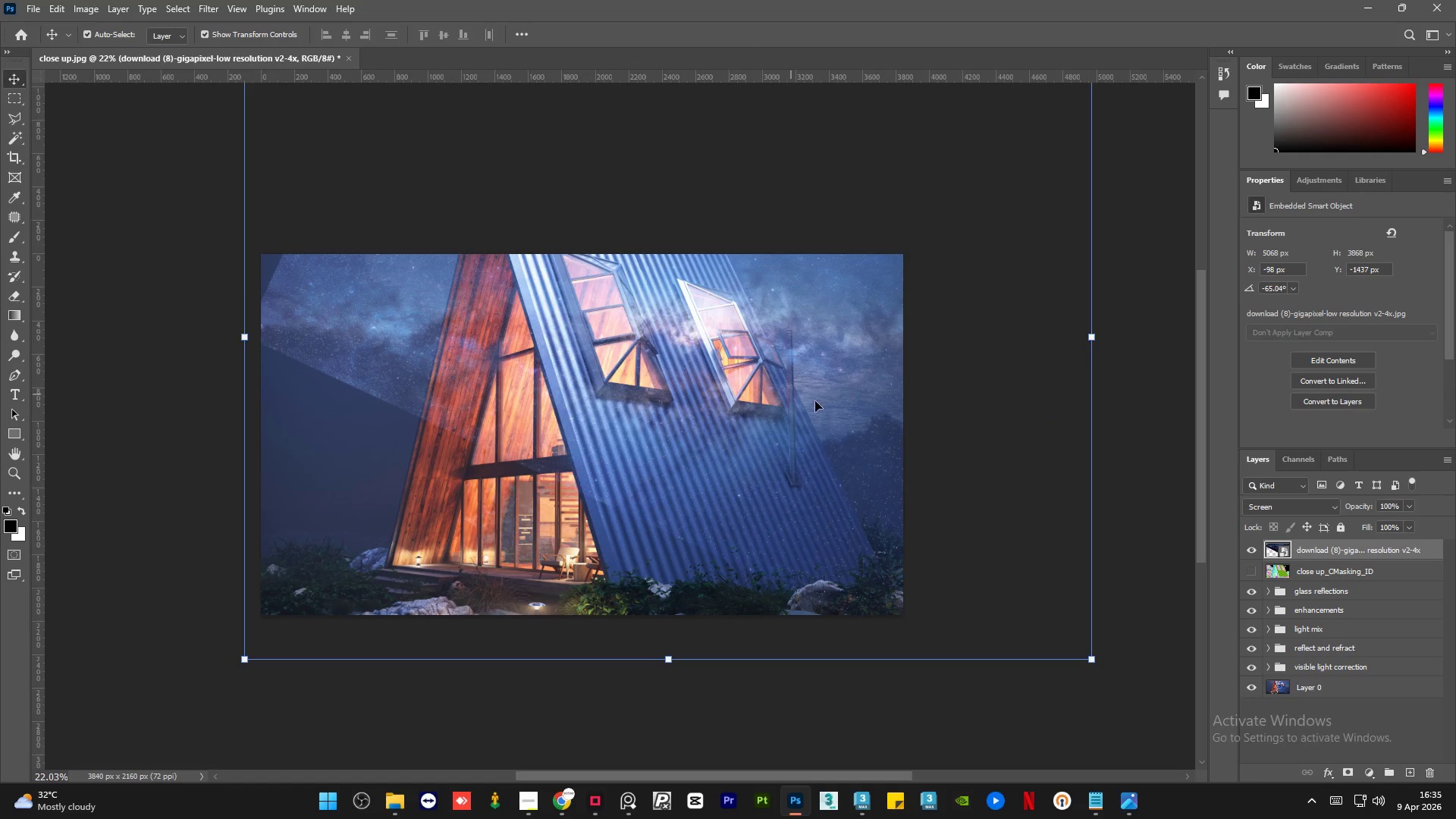 
left_click_drag(start_coordinate=[792, 391], to_coordinate=[802, 397])
 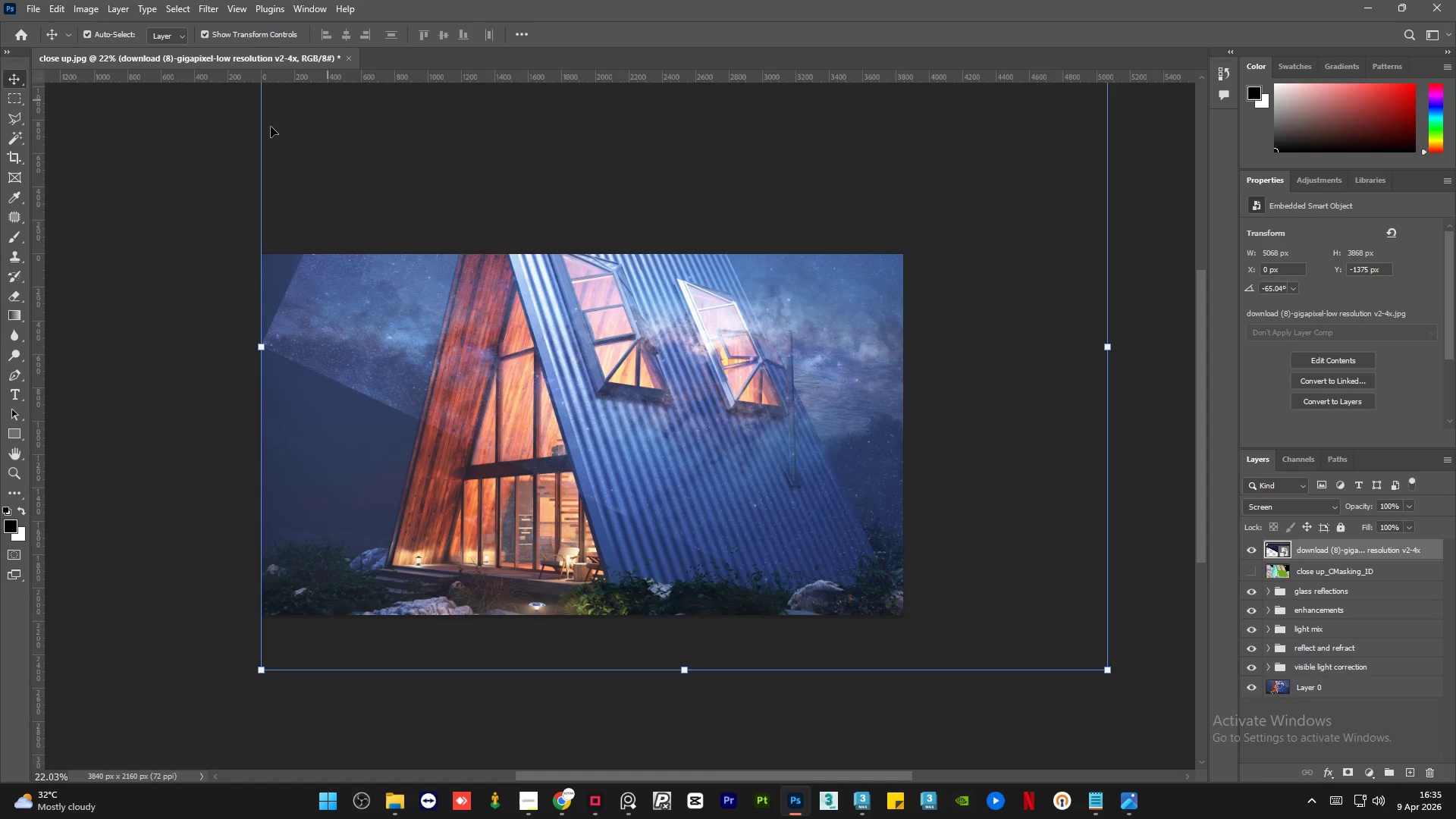 
left_click([97, 199])
 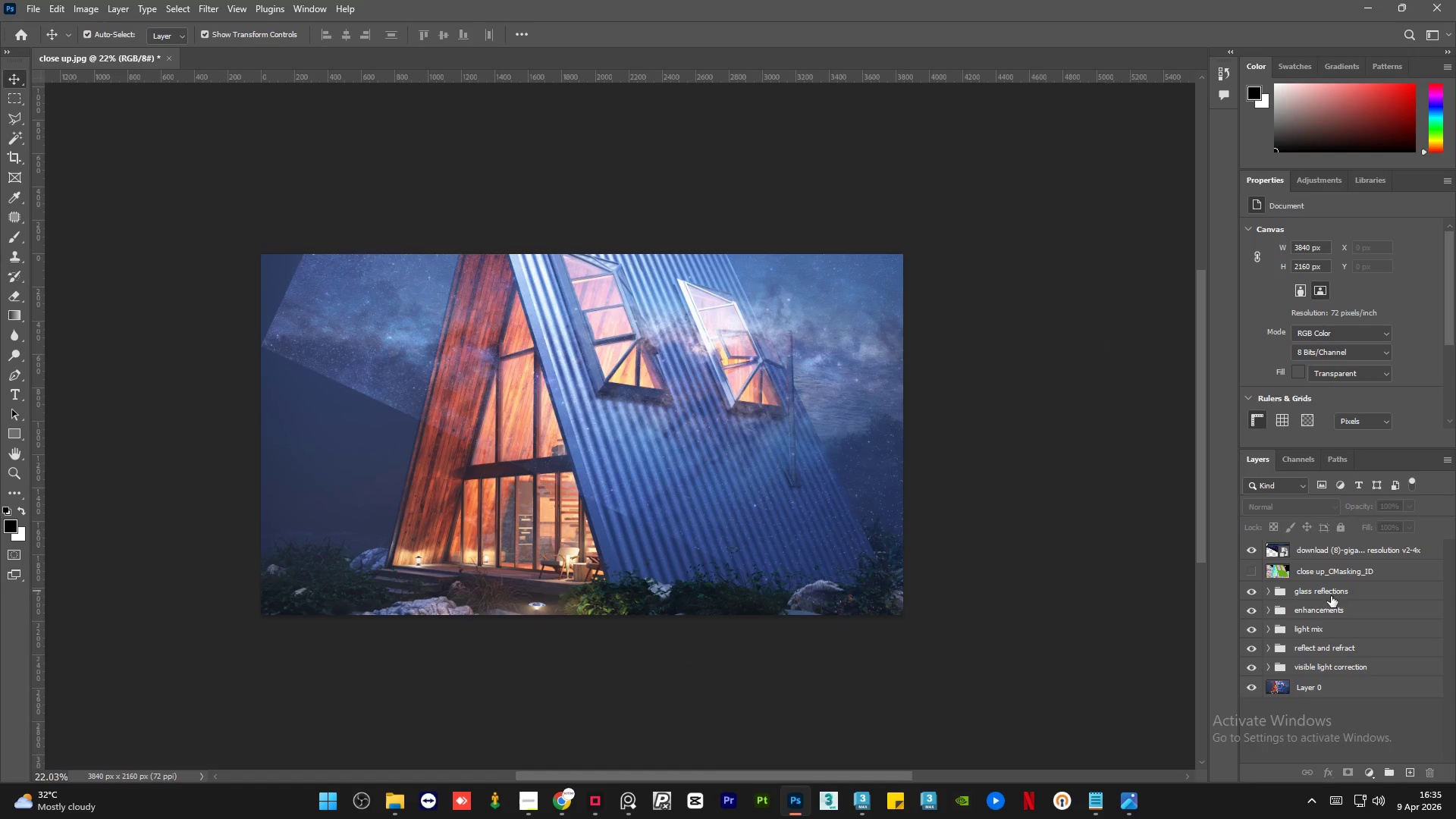 
left_click([1398, 573])
 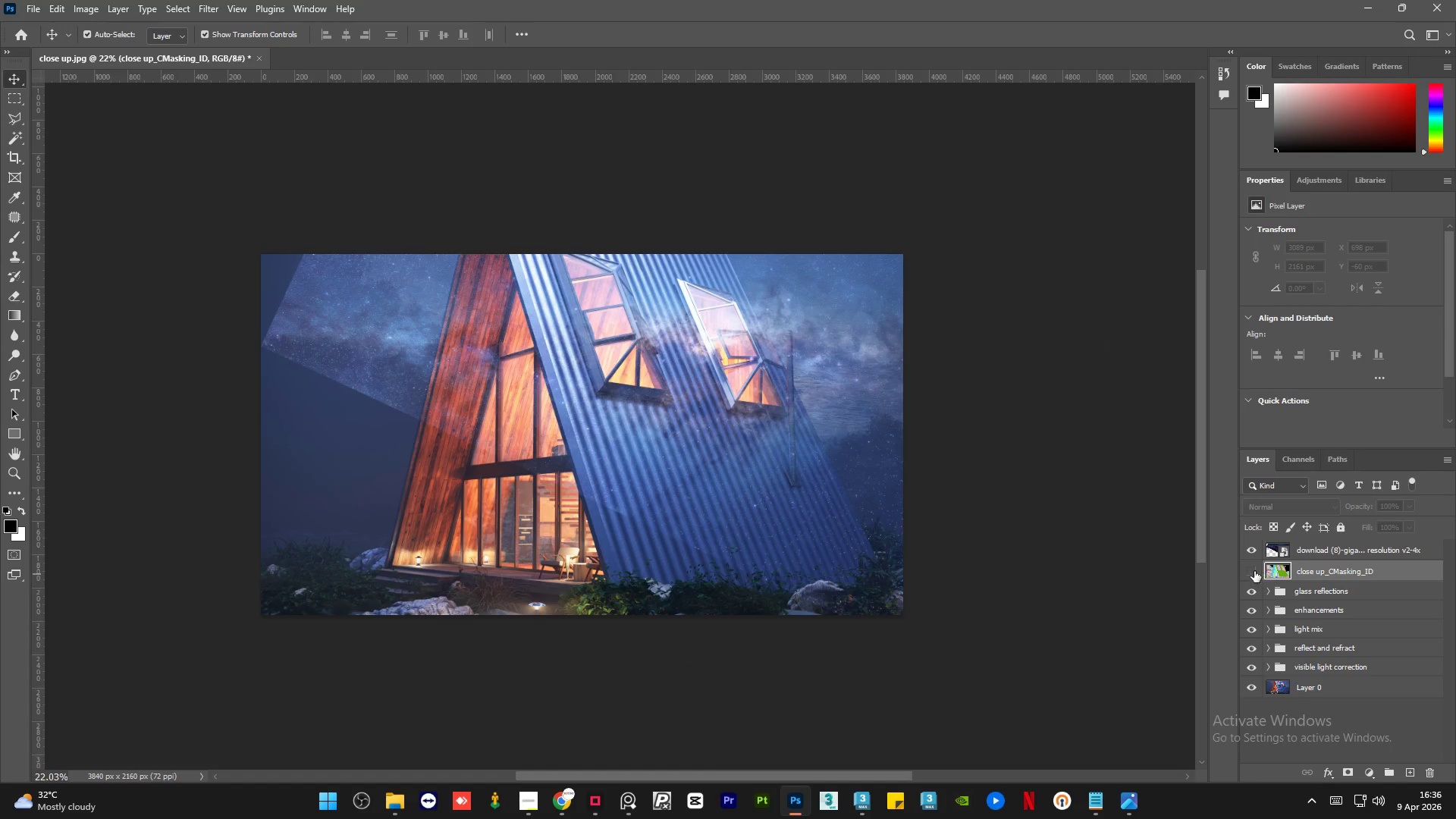 
left_click([1250, 573])
 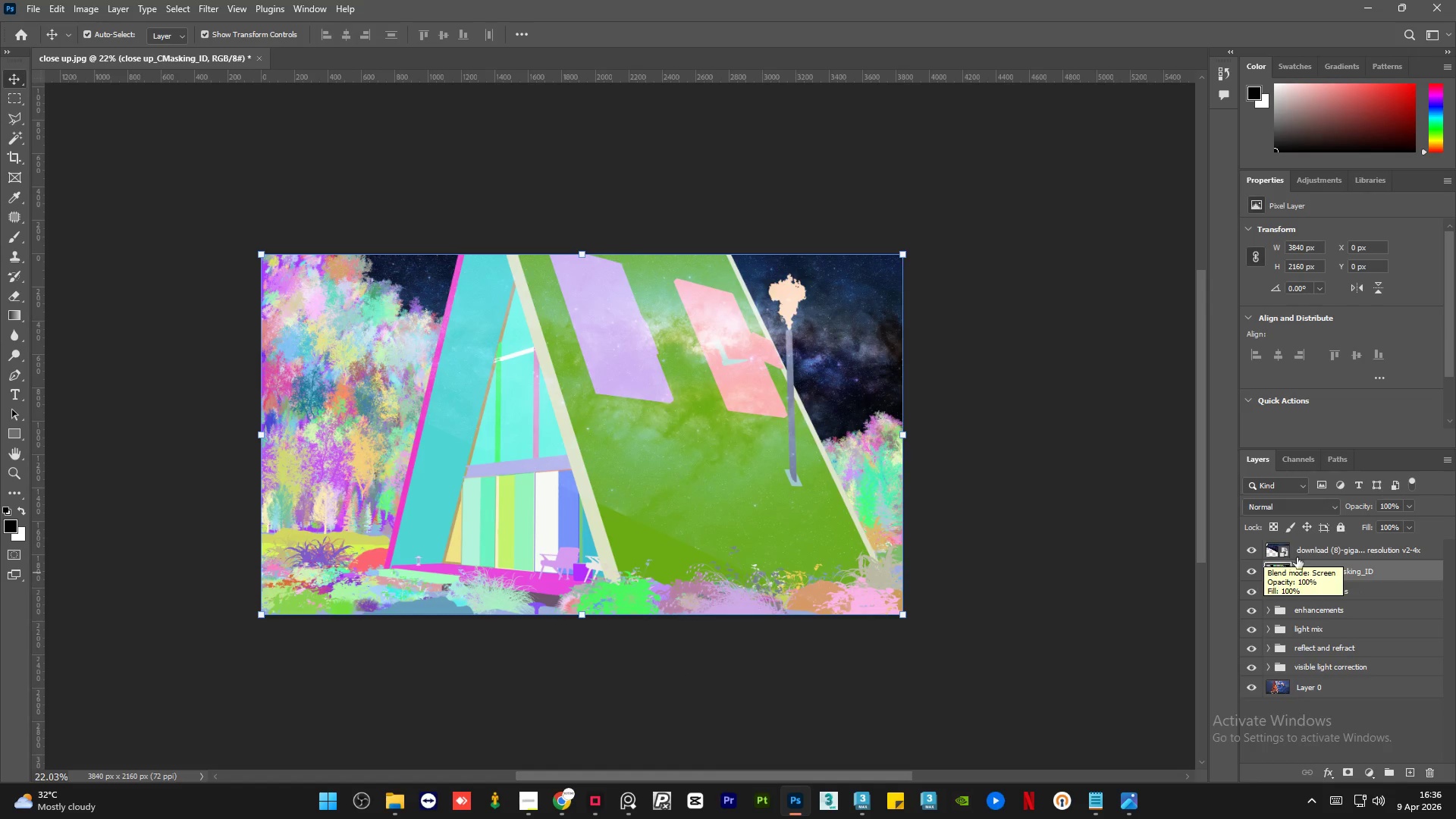 
left_click_drag(start_coordinate=[1326, 551], to_coordinate=[1323, 576])
 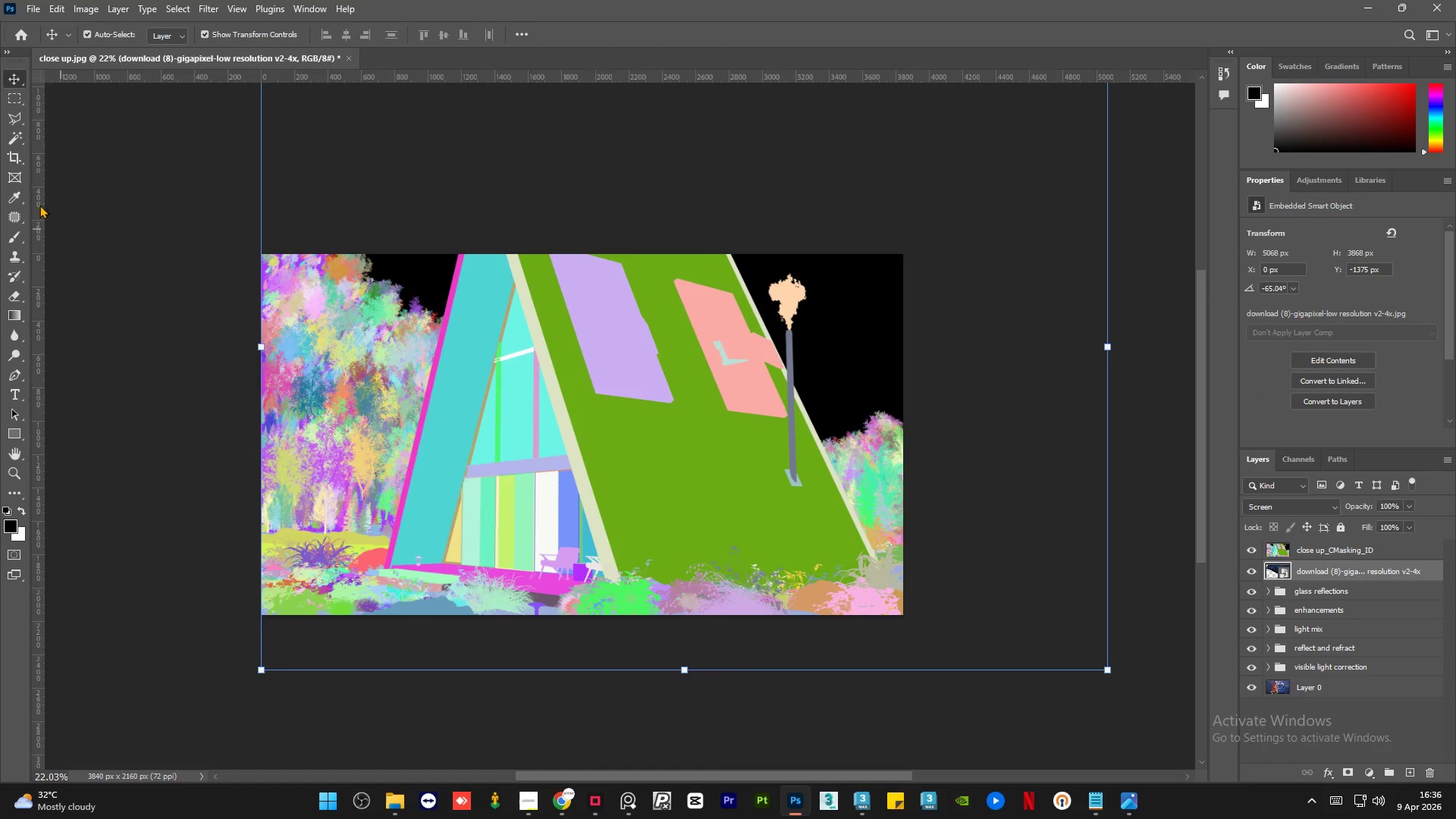 
left_click([11, 140])
 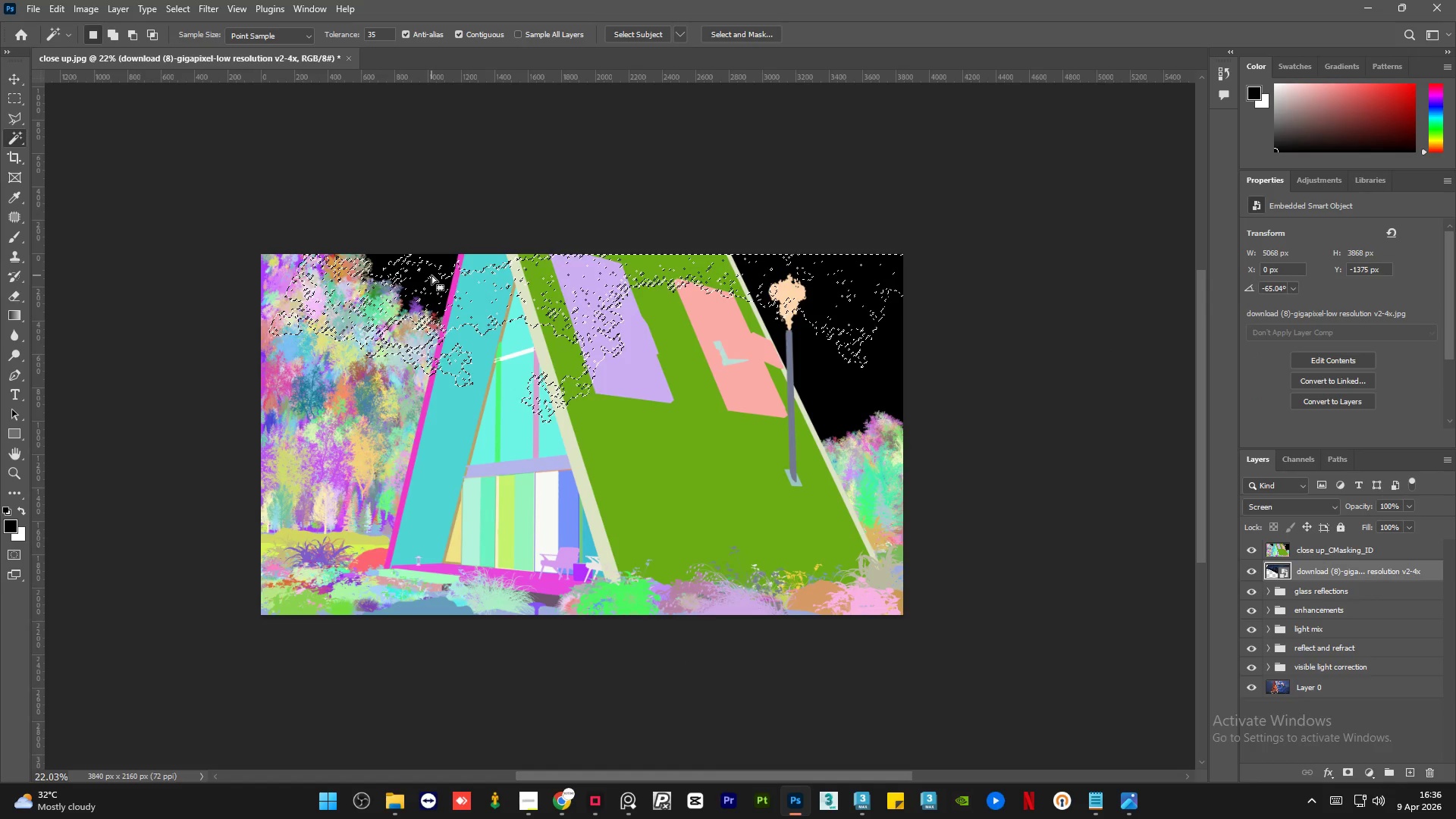 
key(Control+D)
 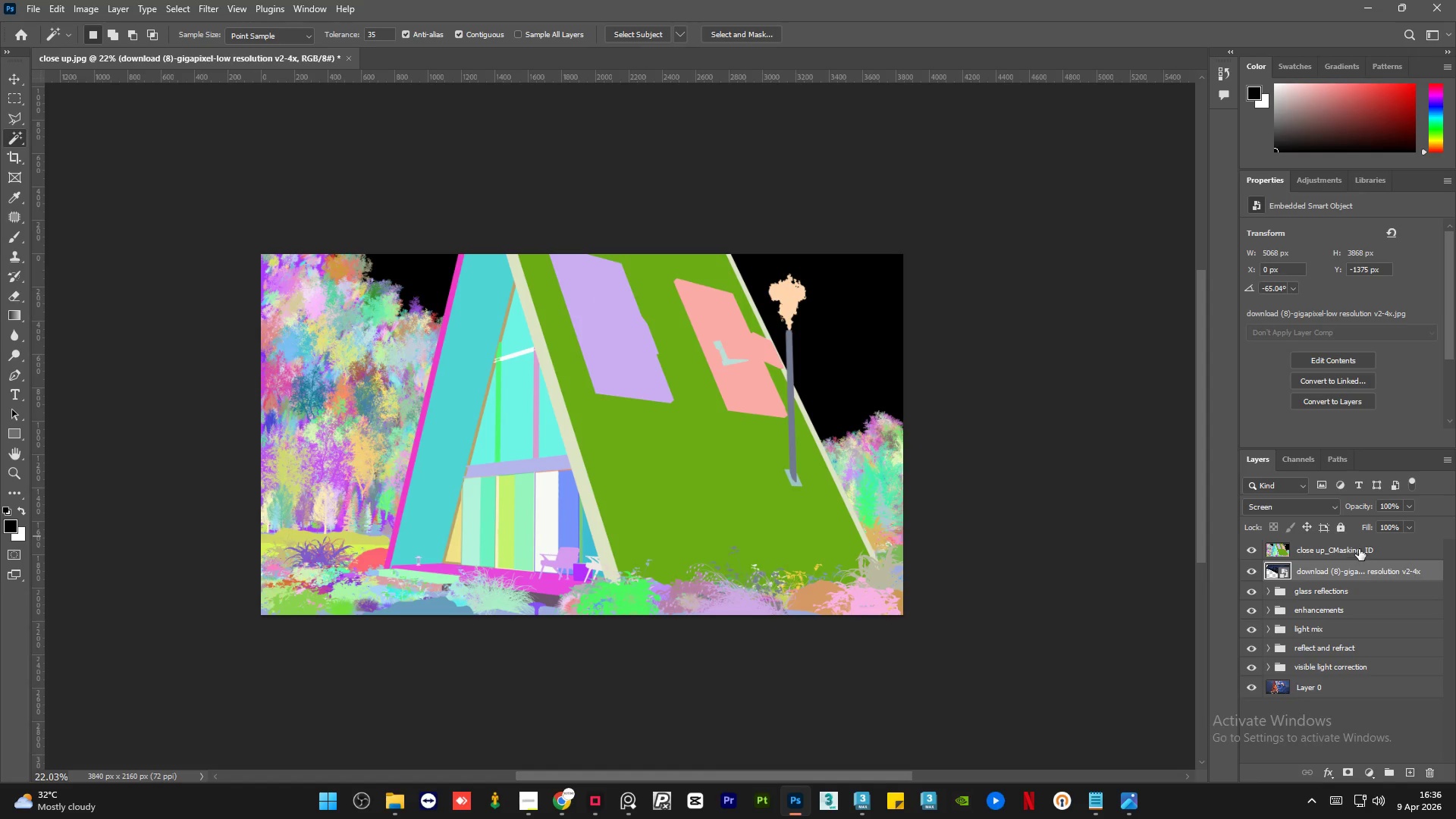 
left_click([1360, 545])
 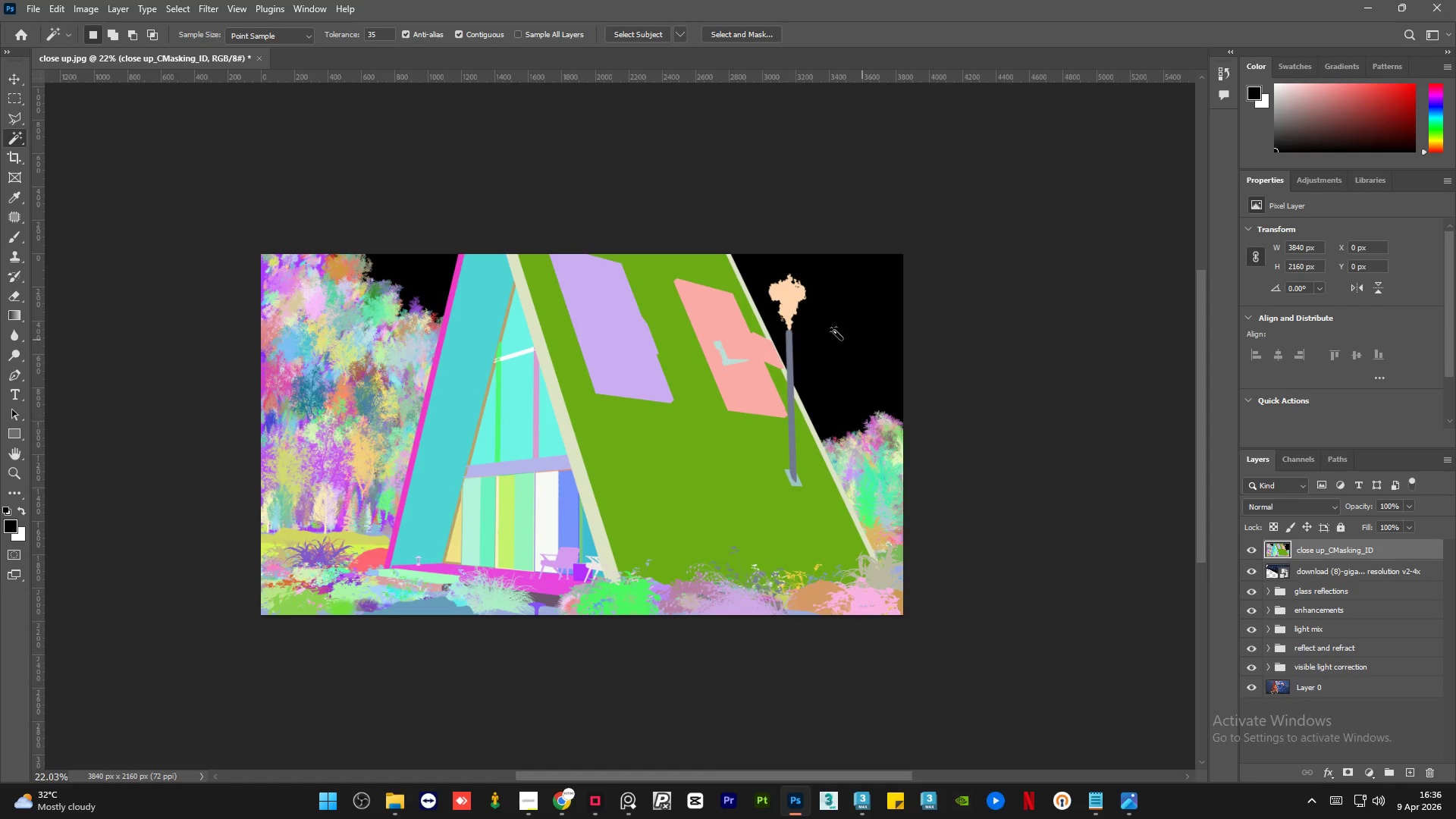 
left_click([812, 333])
 